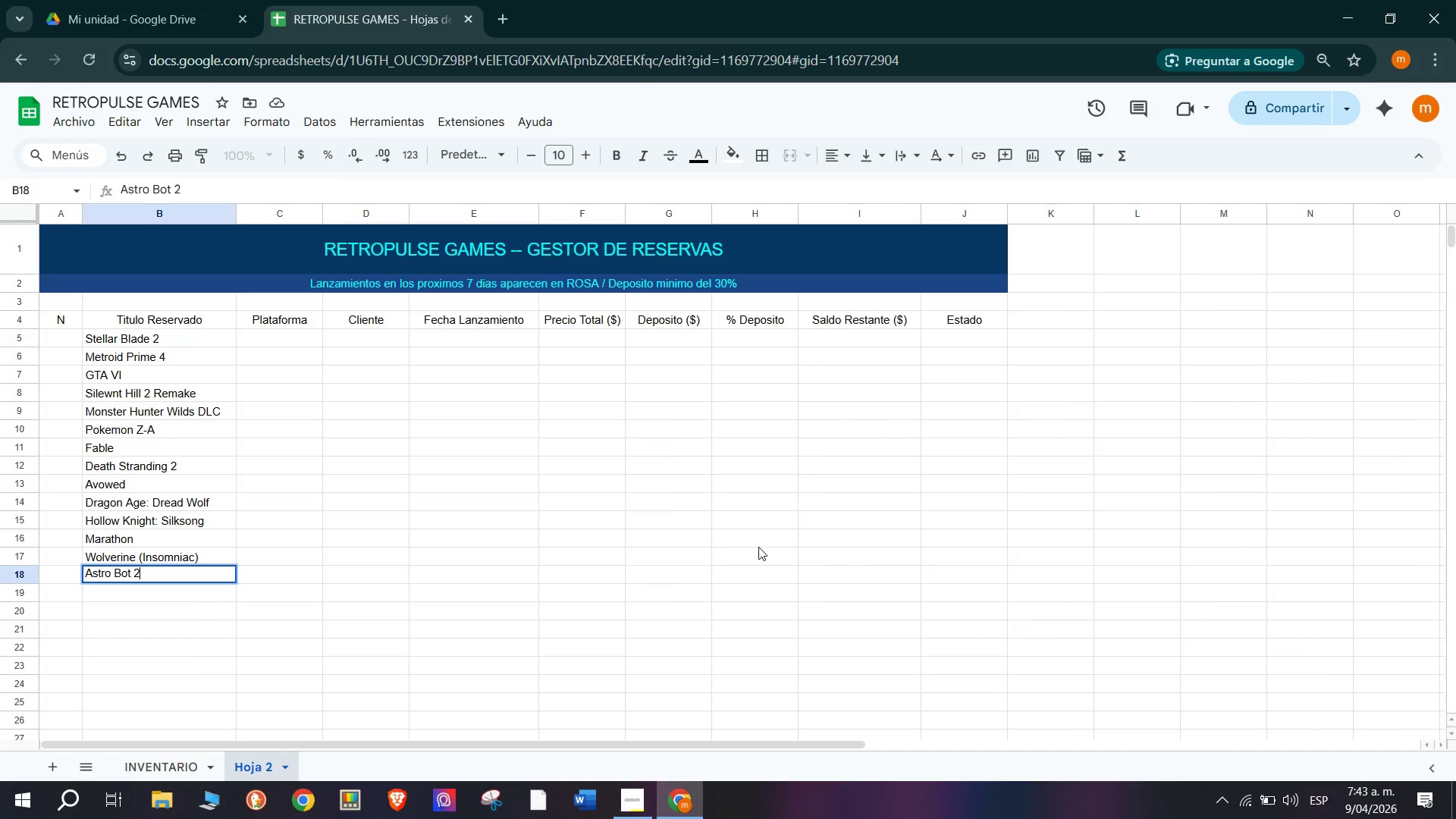 
key(Enter)
 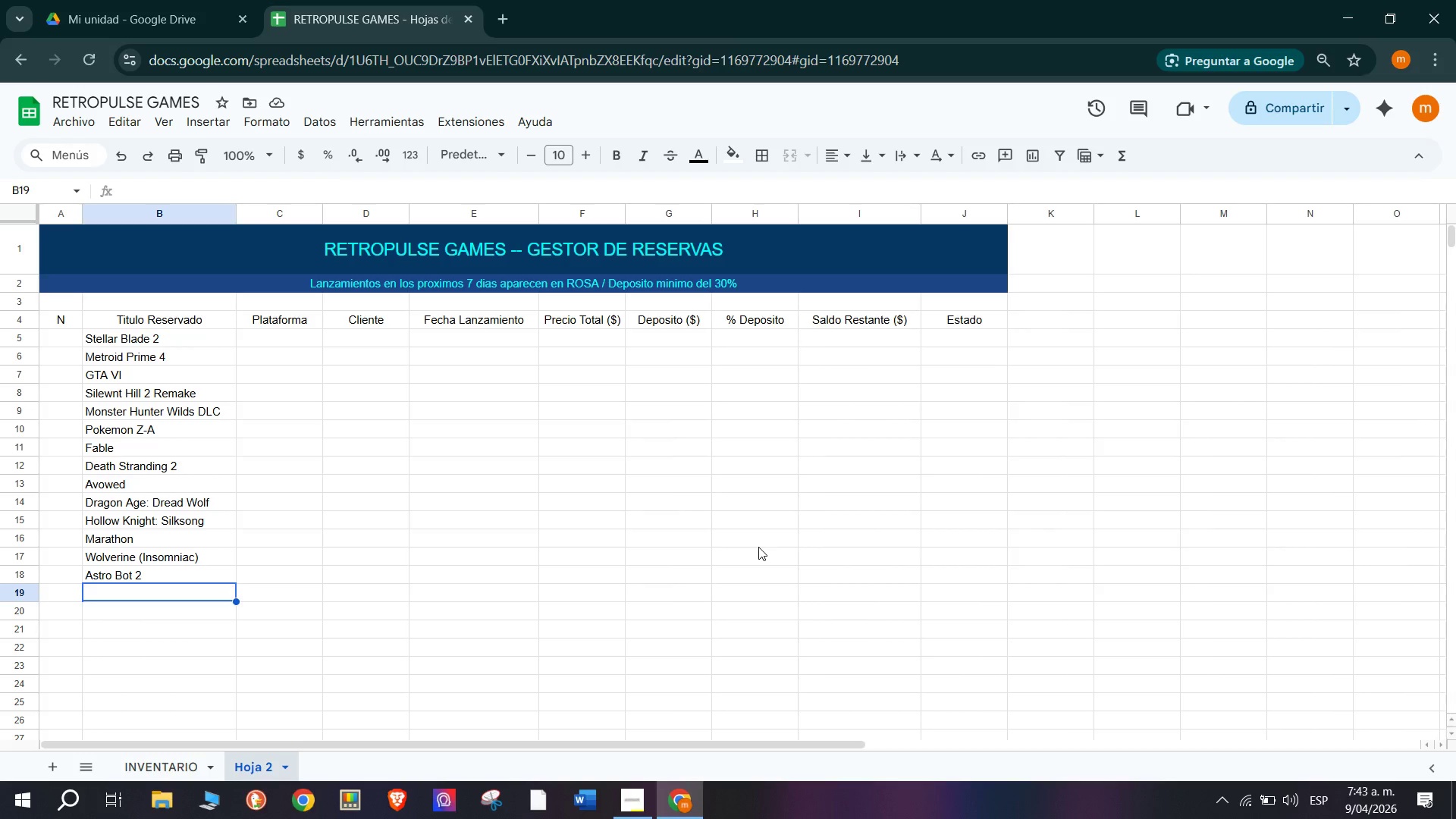 
wait(16.38)
 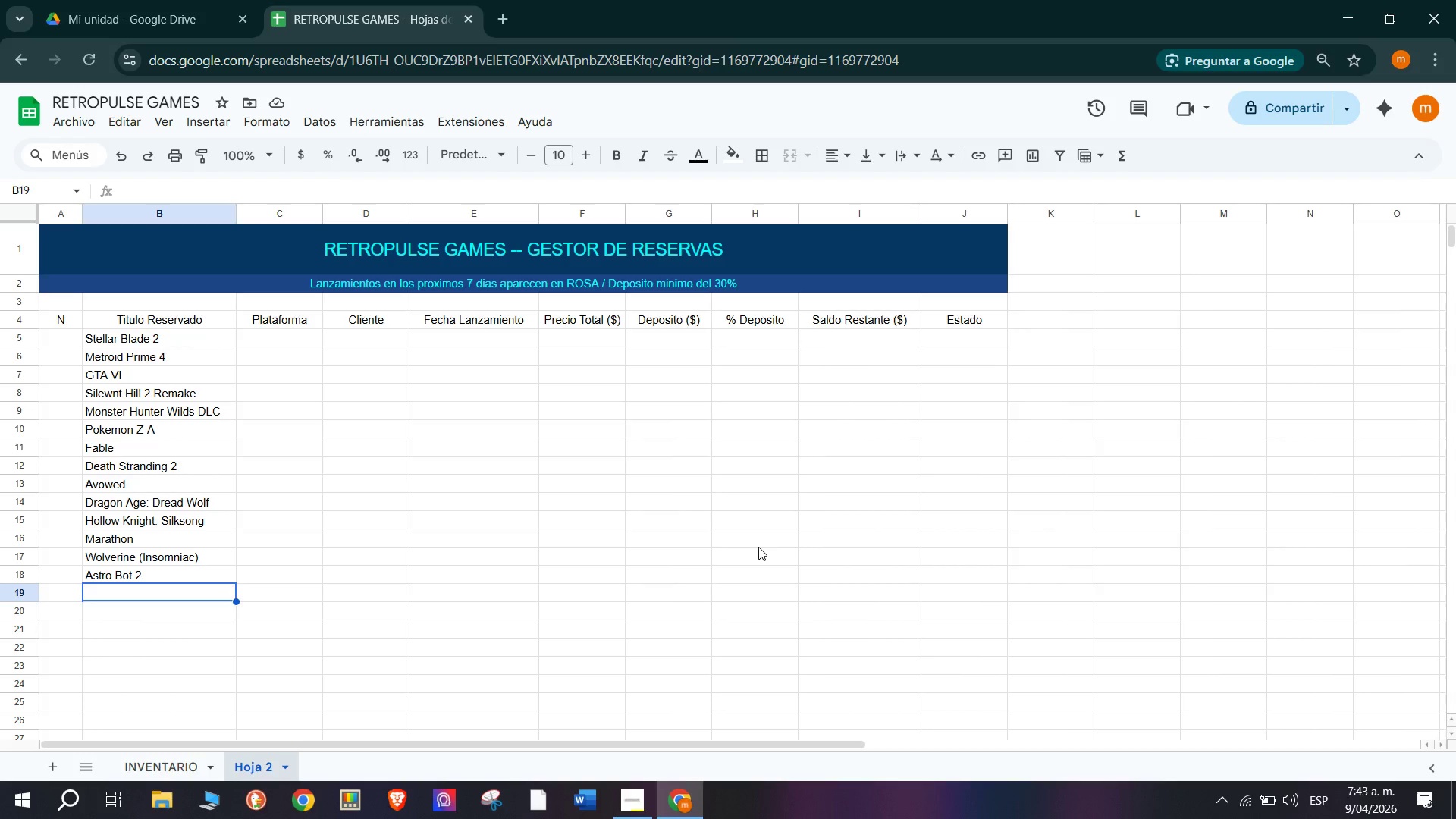 
type(Donkey )
 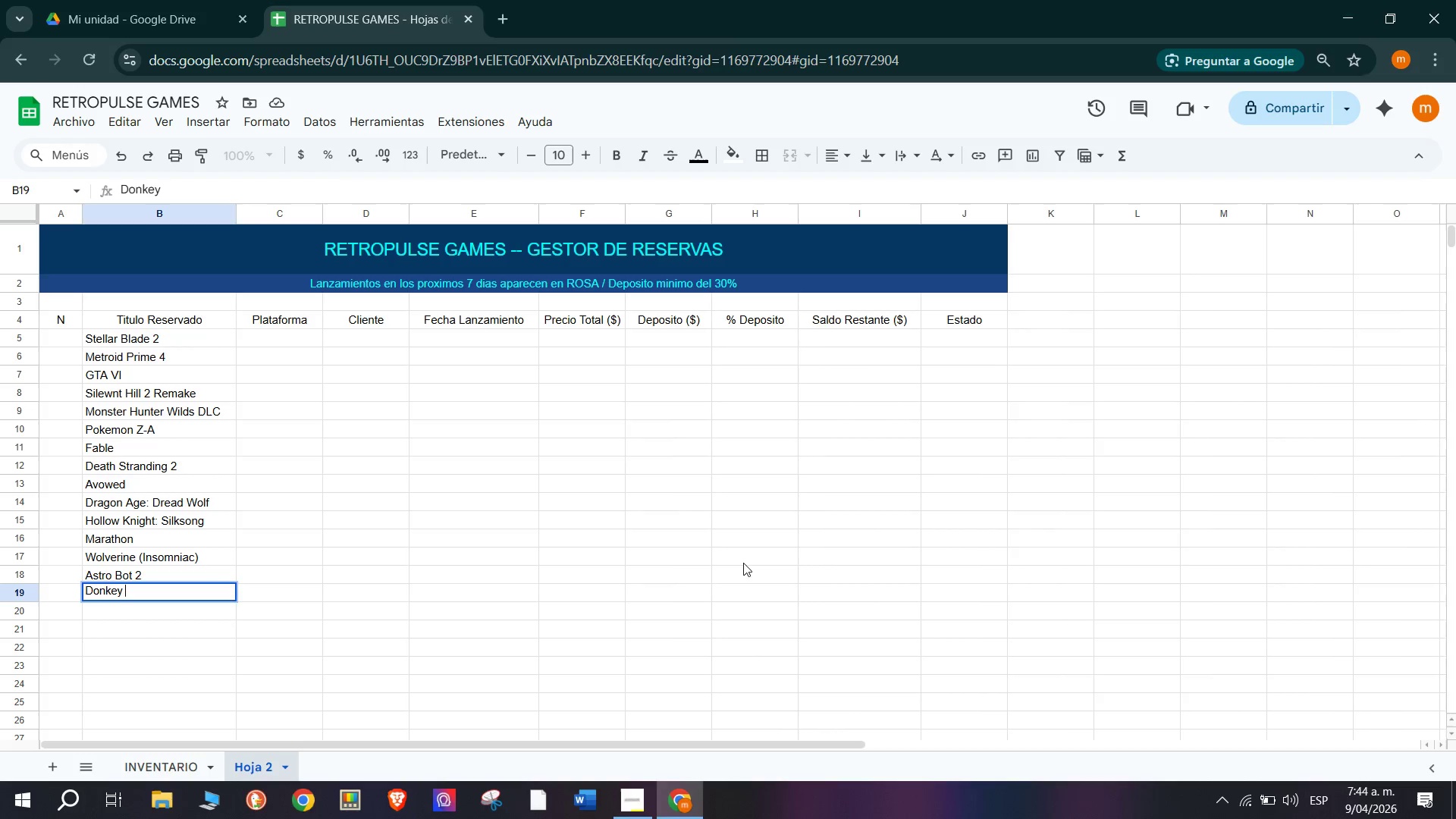 
type(Kong)
 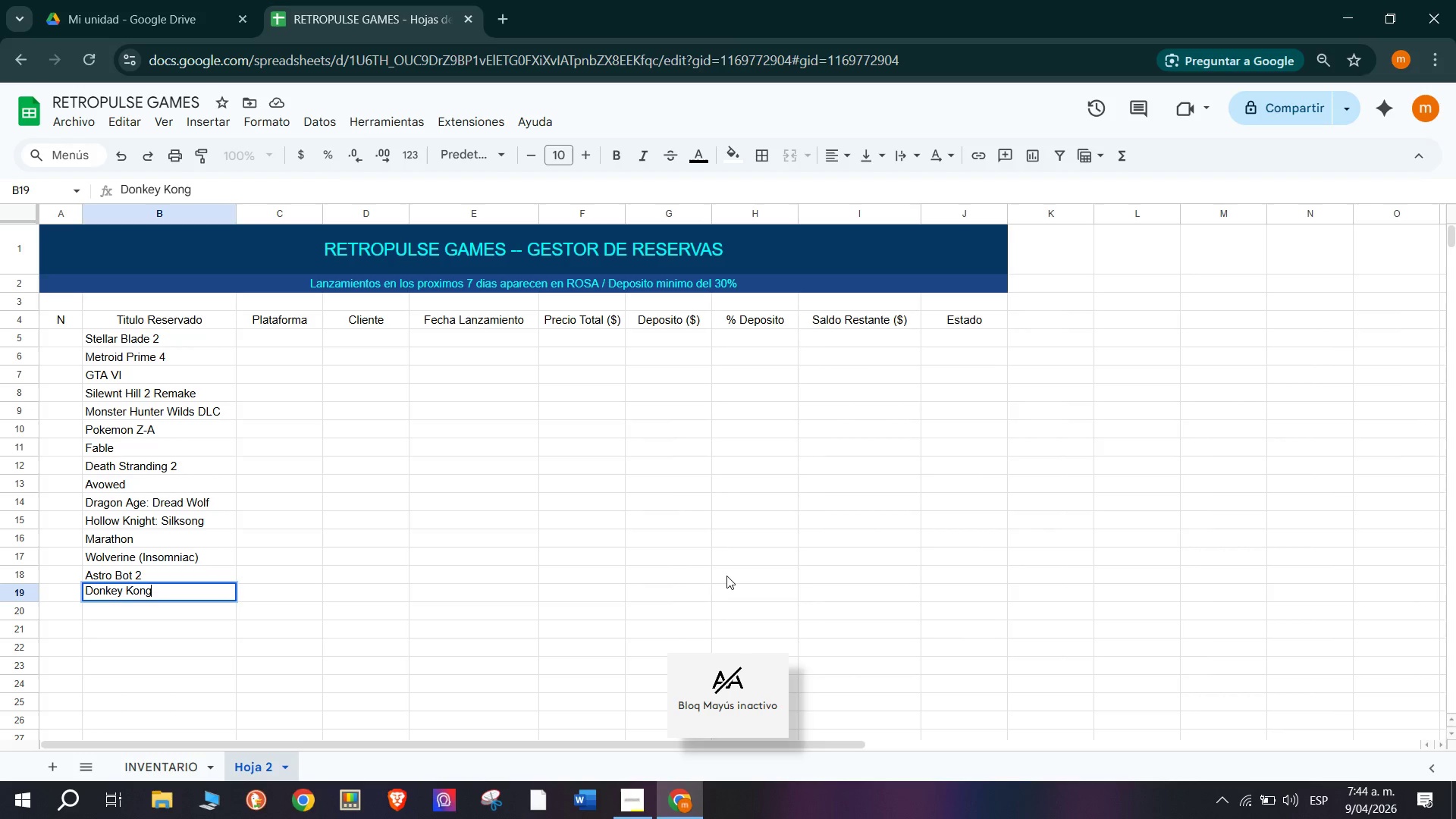 
key(Space)
 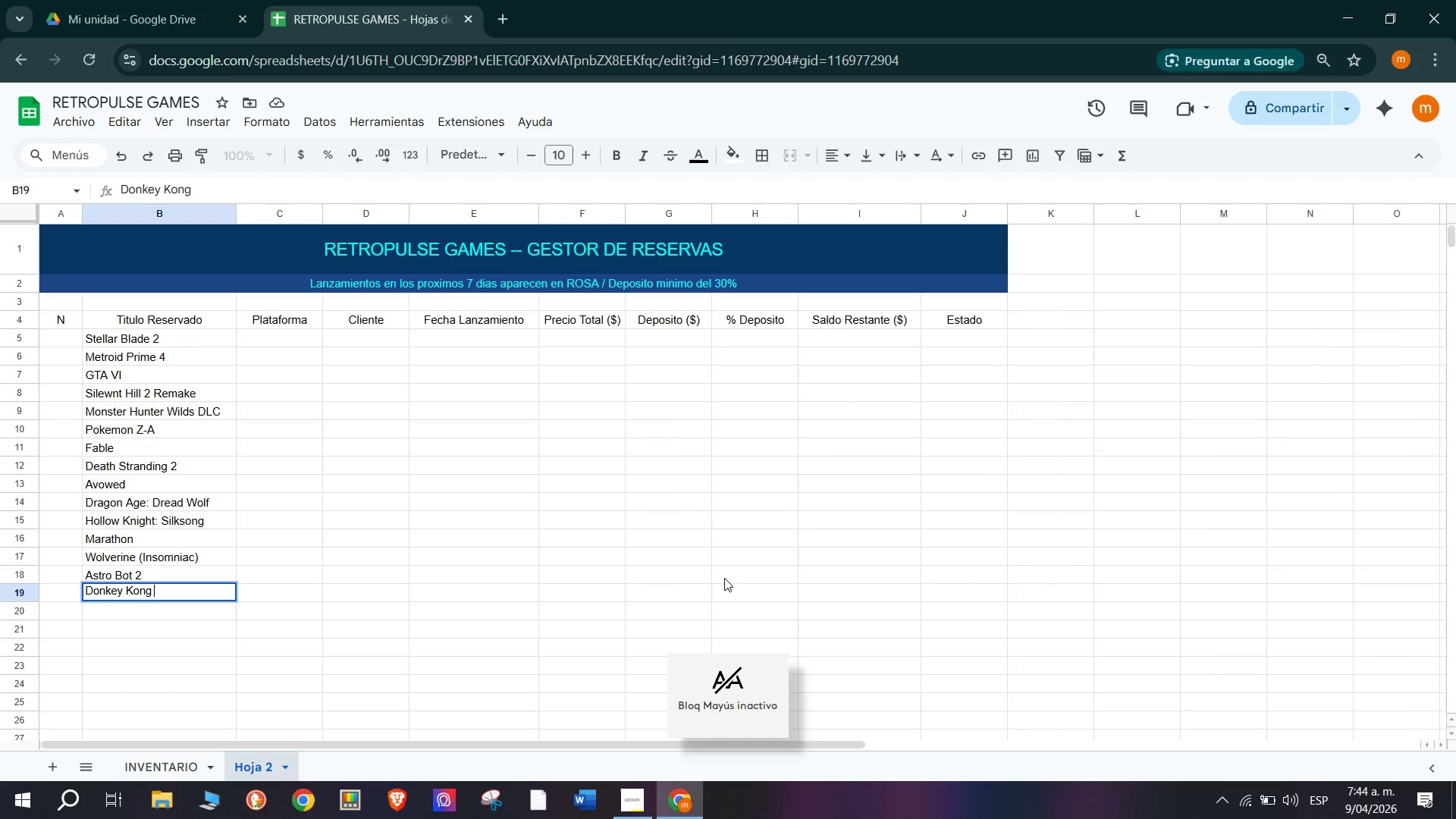 
key(CapsLock)
 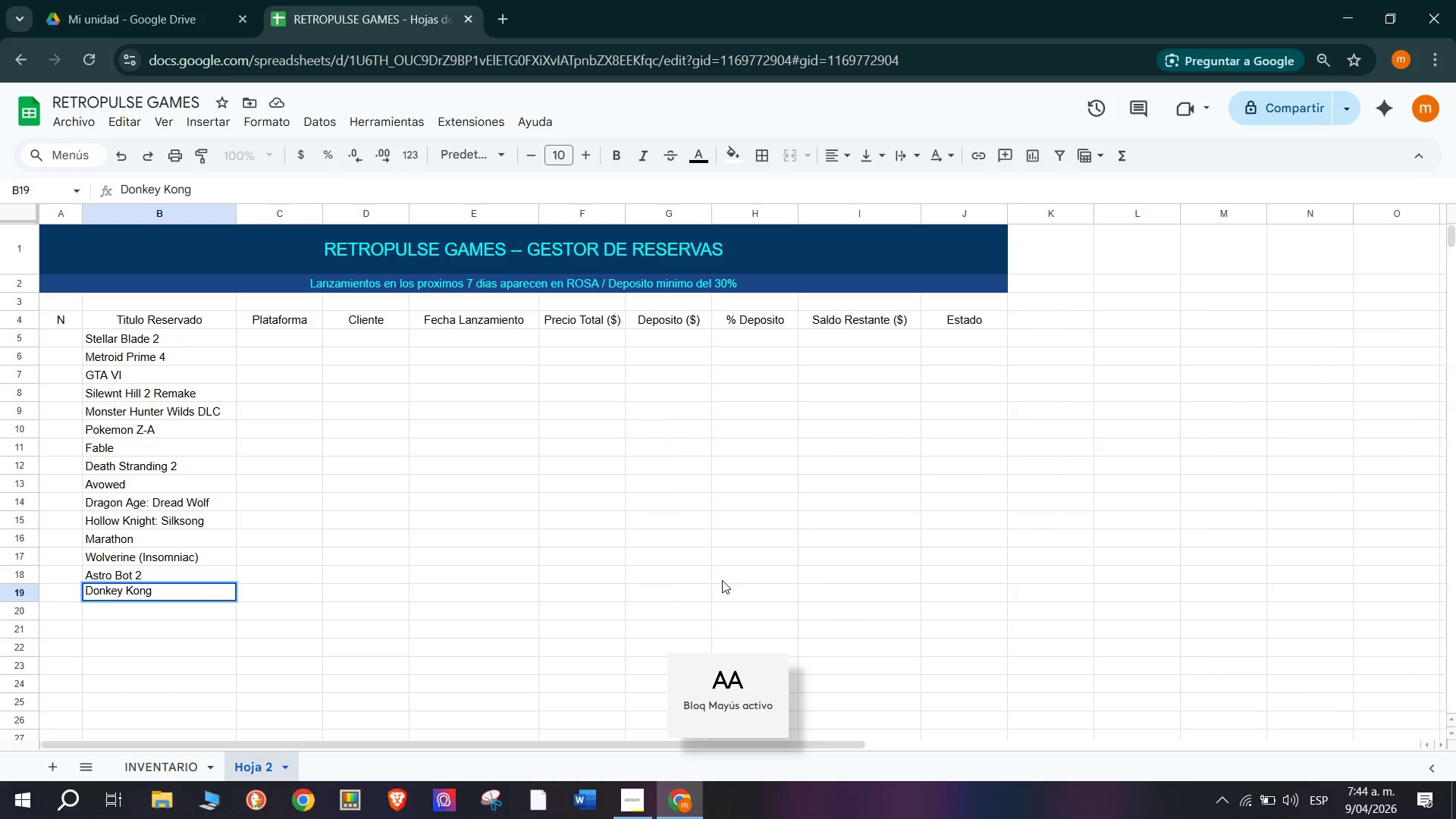 
key(B)
 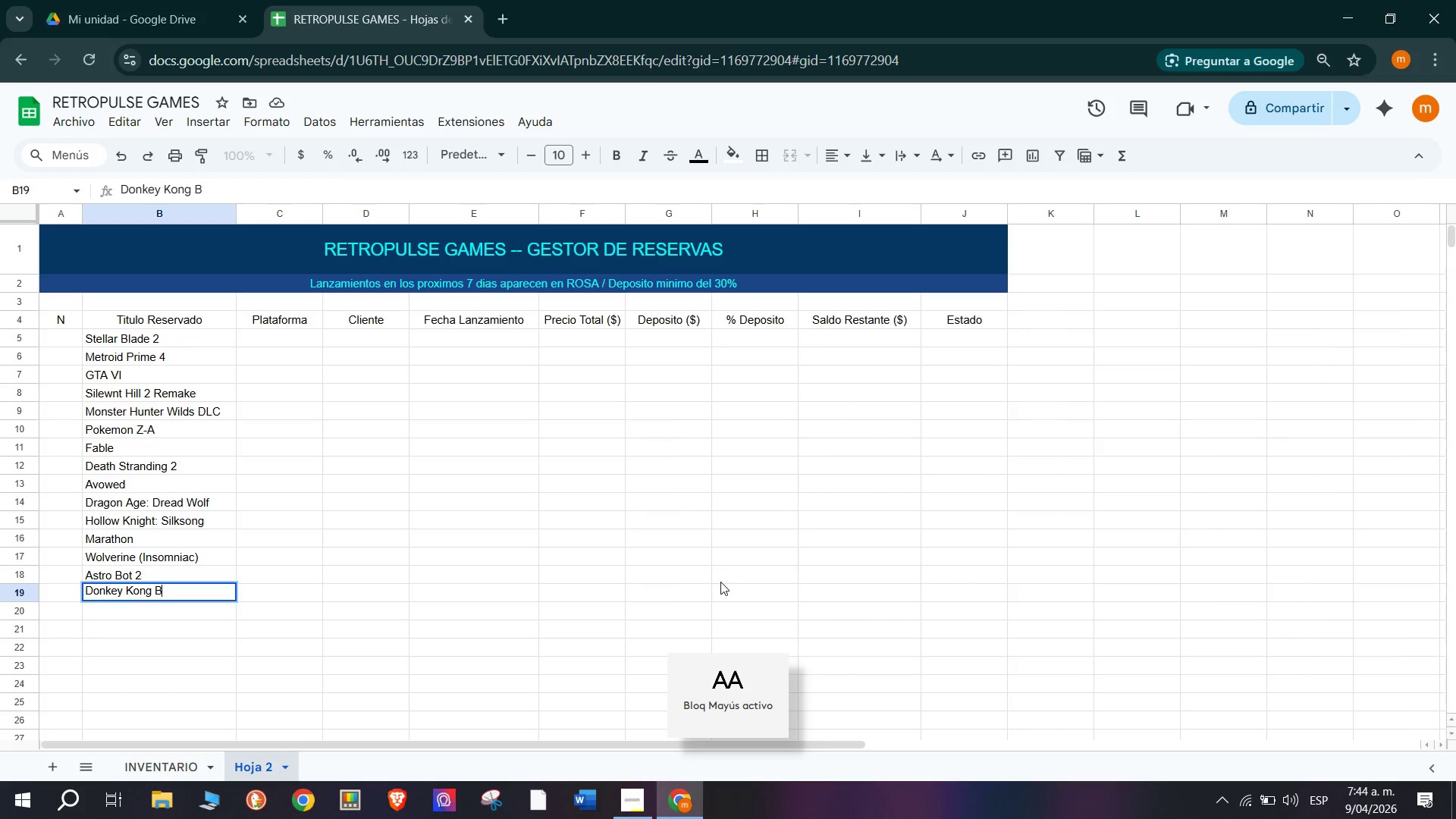 
key(CapsLock)
 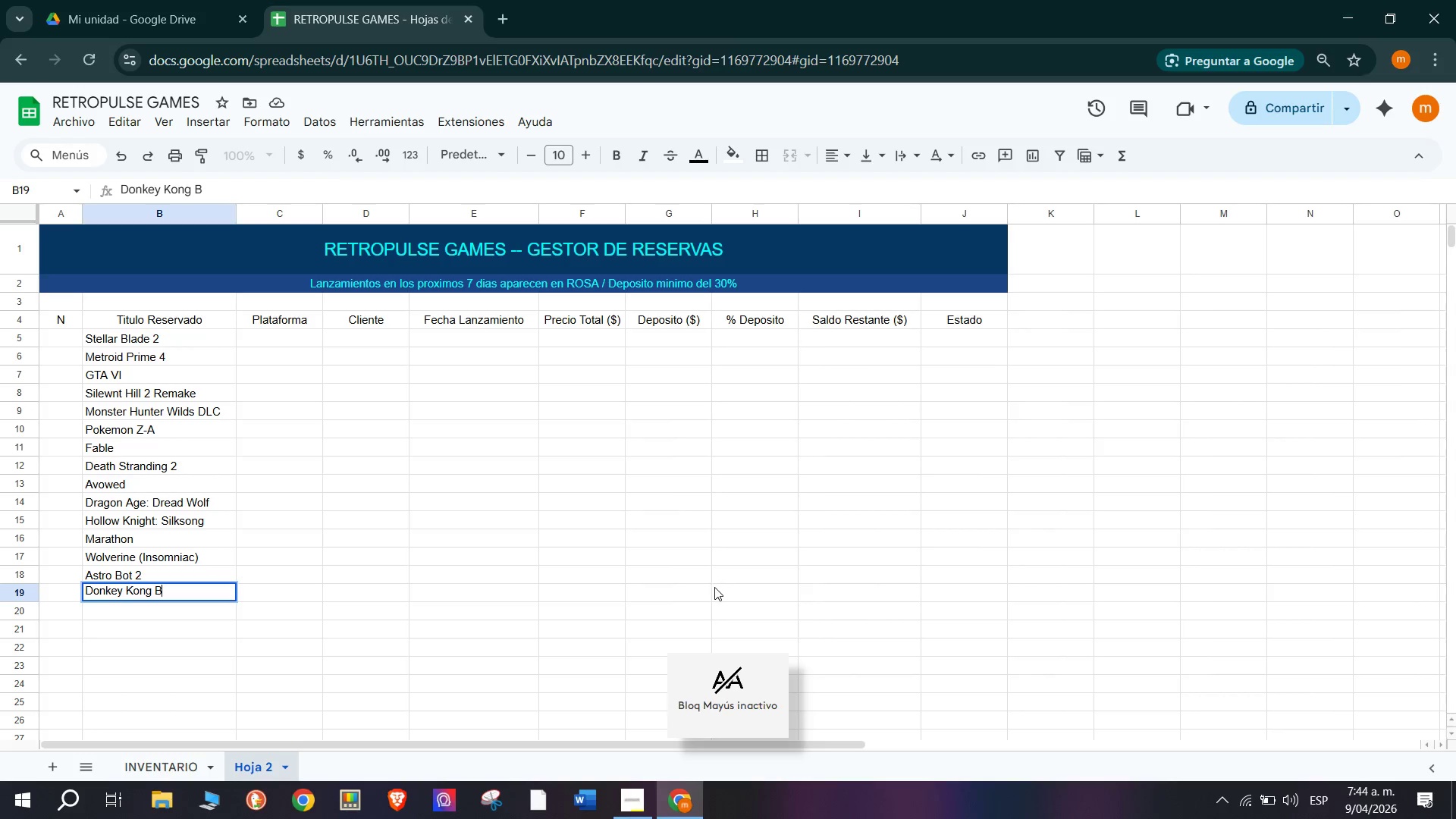 
key(A)
 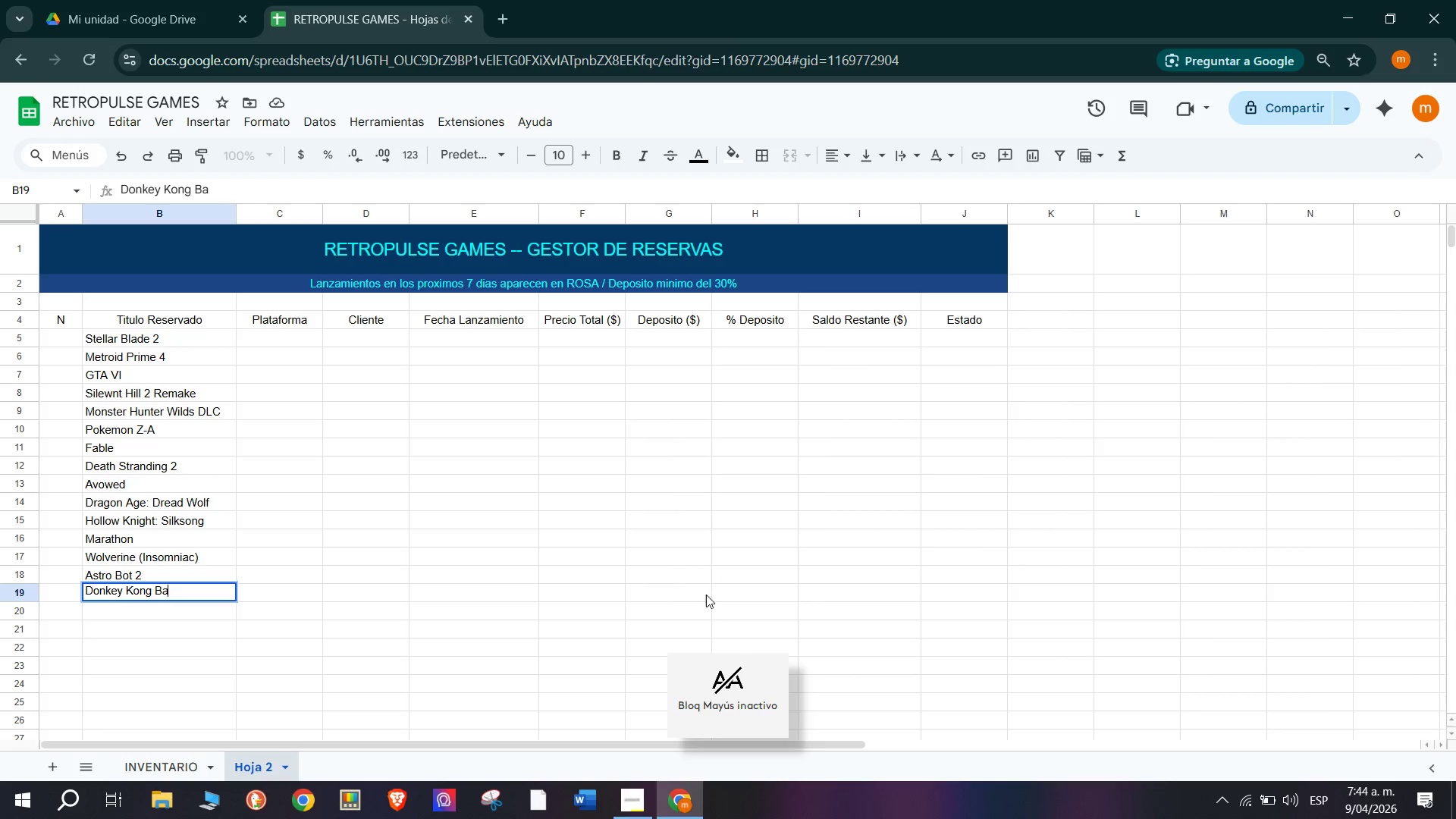 
type(nanza)
 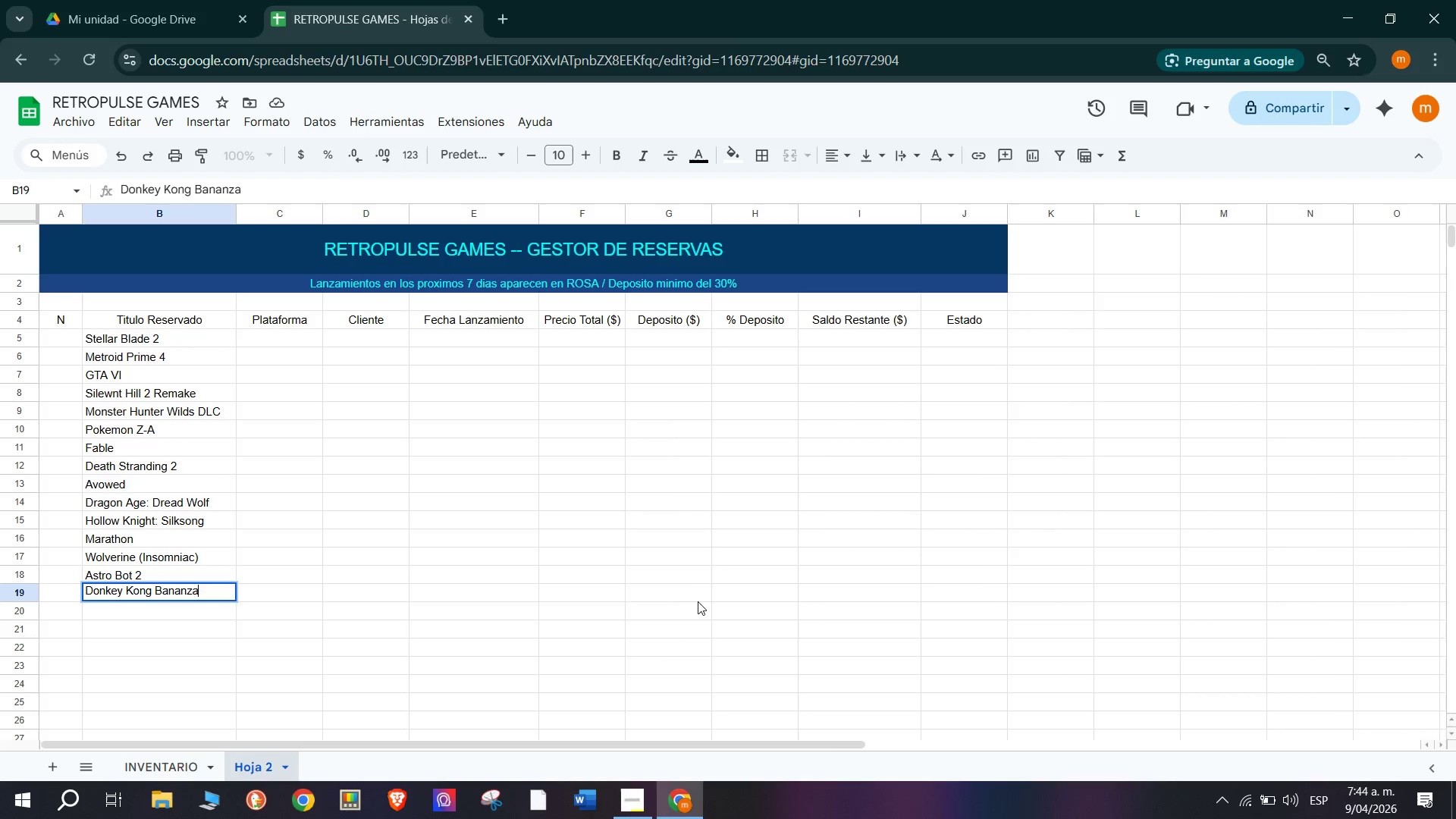 
key(Enter)
 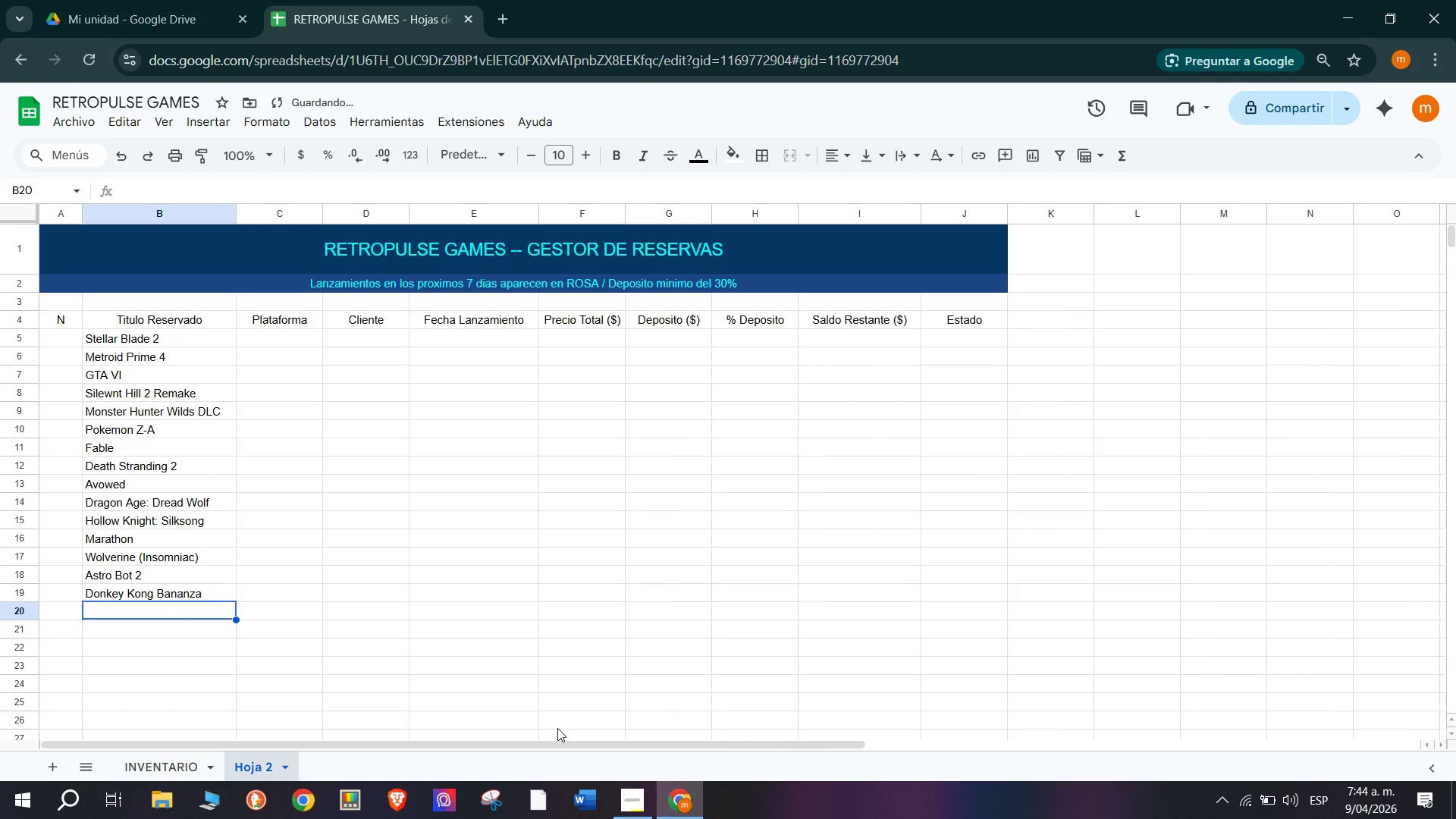 
key(CapsLock)
 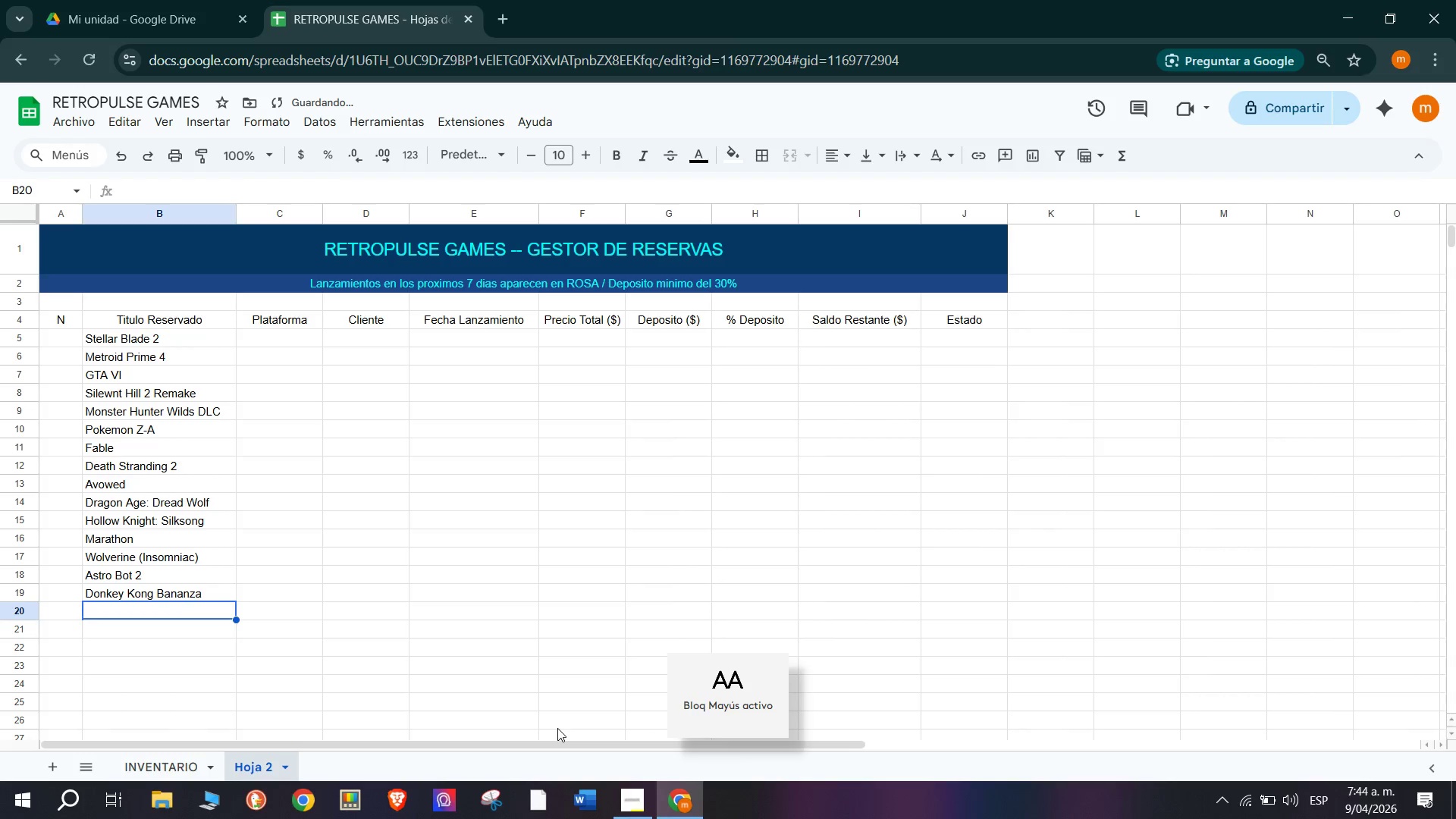 
key(B)
 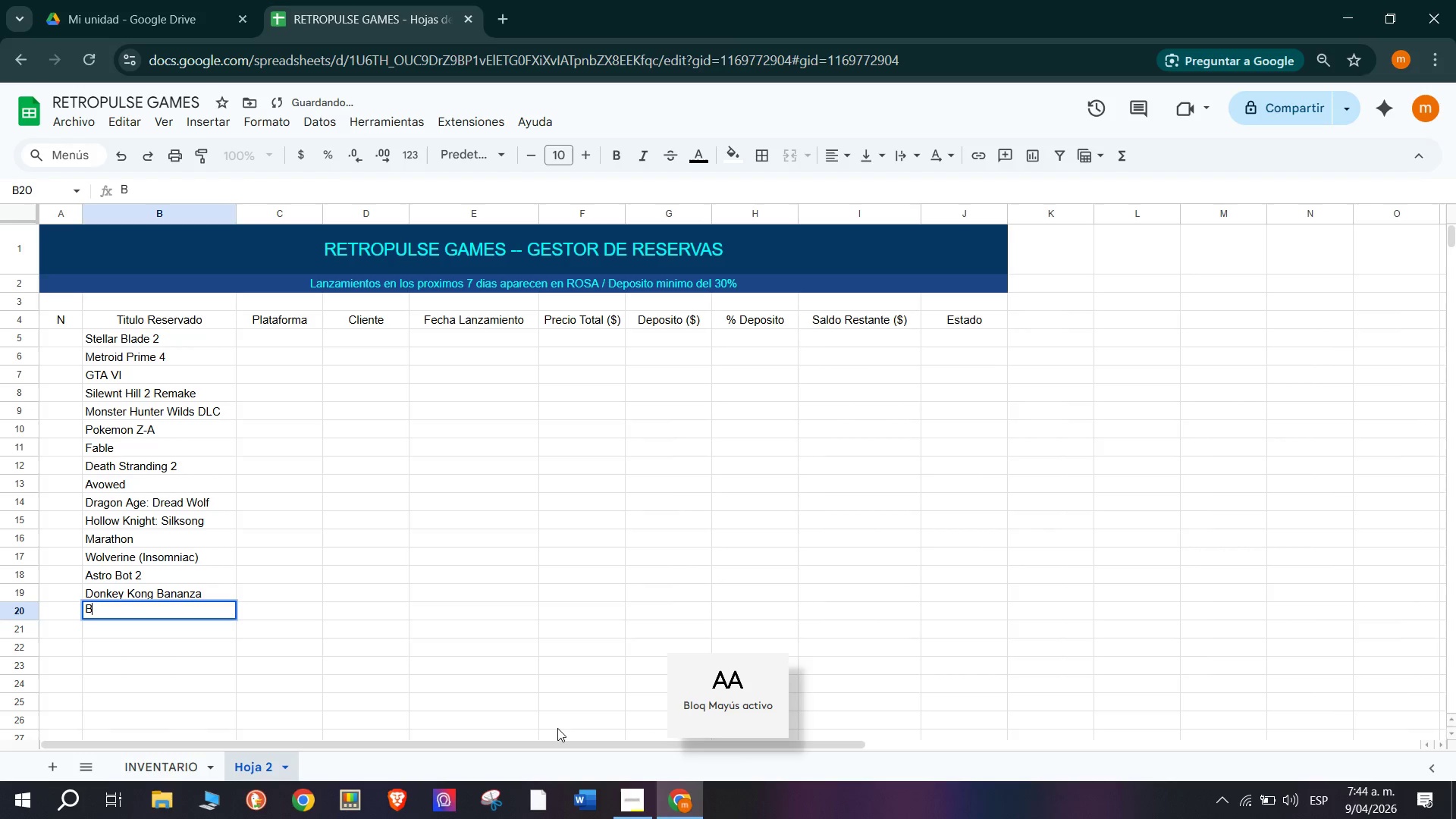 
key(CapsLock)
 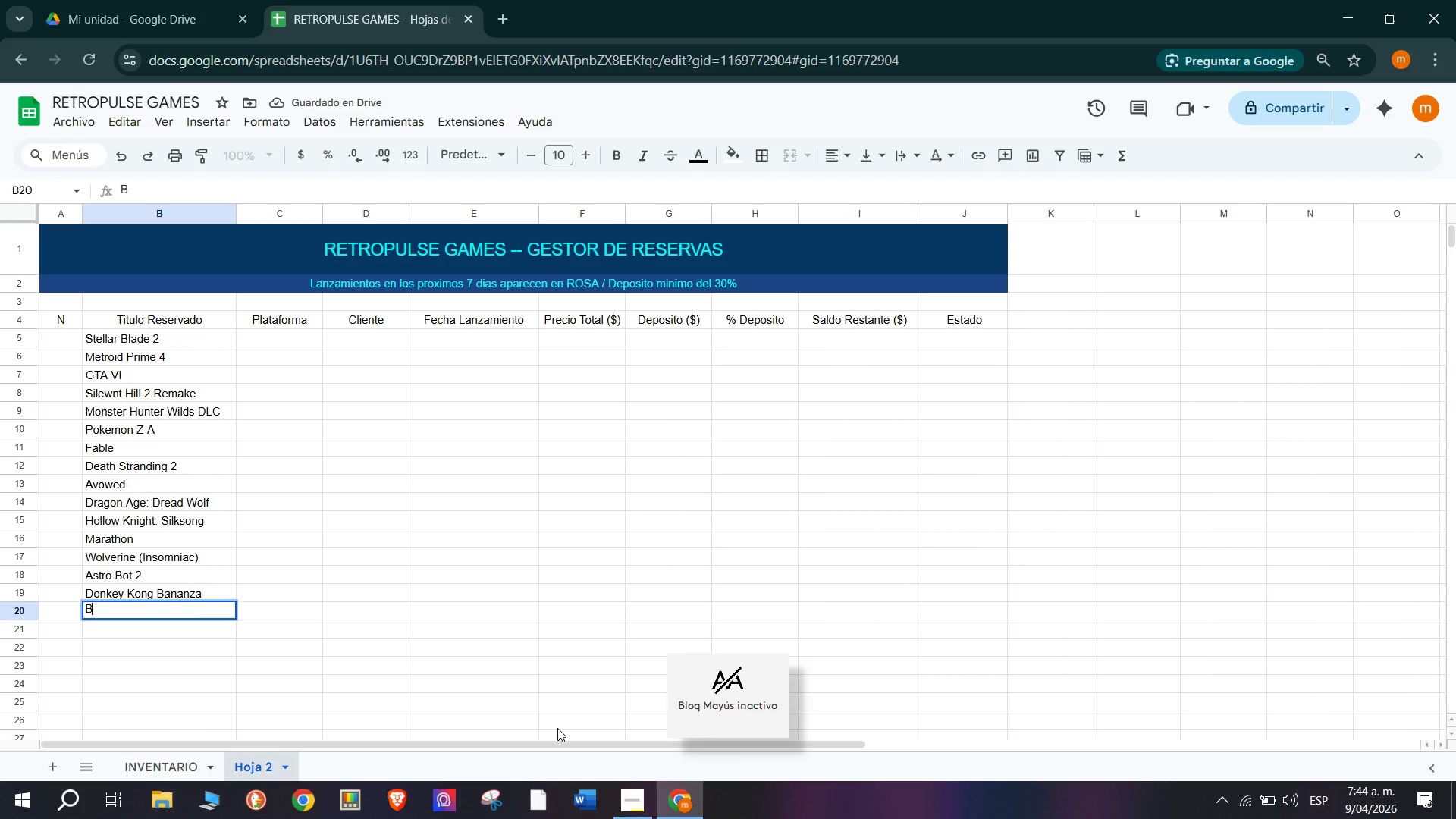 
key(O)
 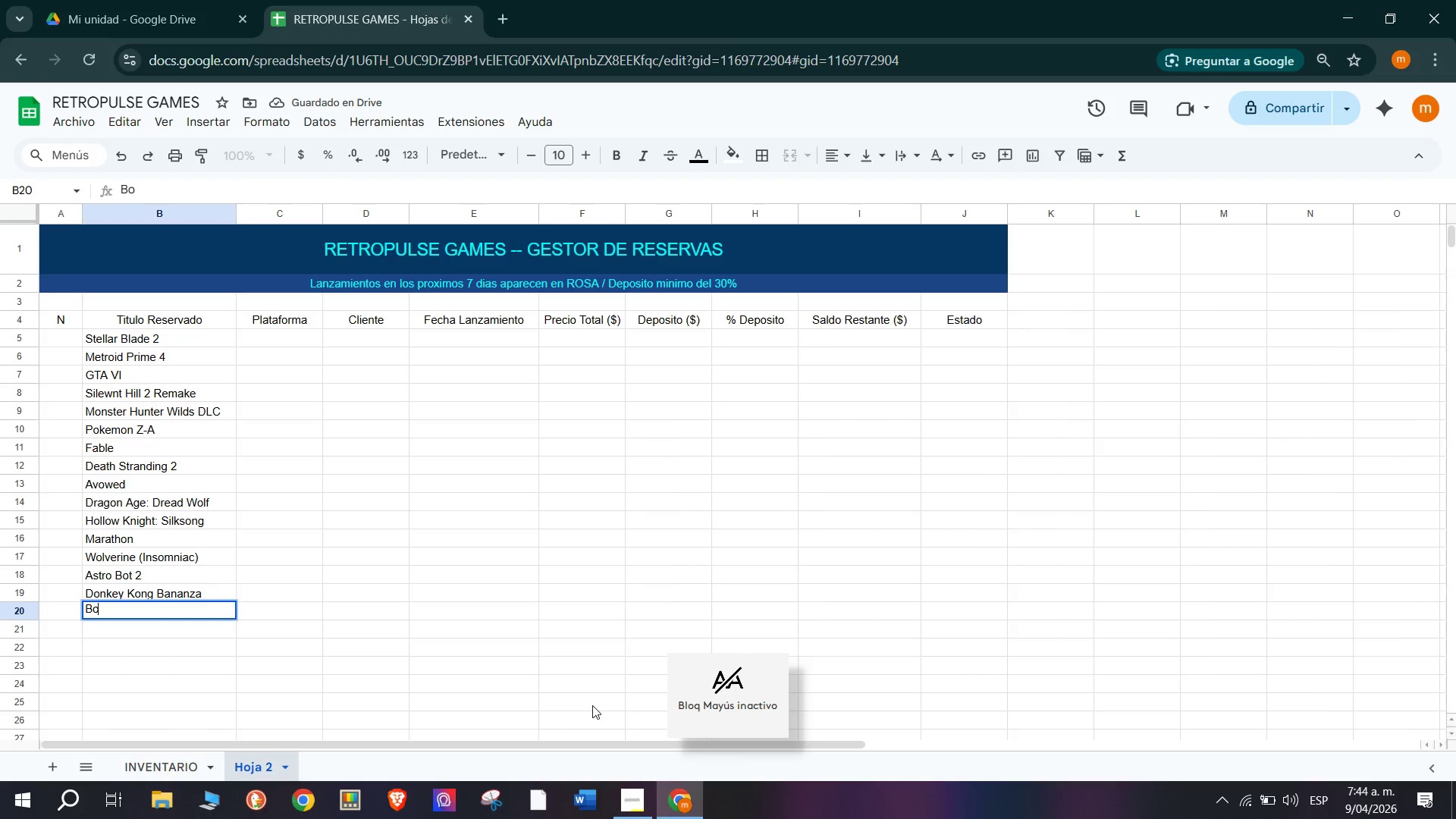 
type(rderla)
 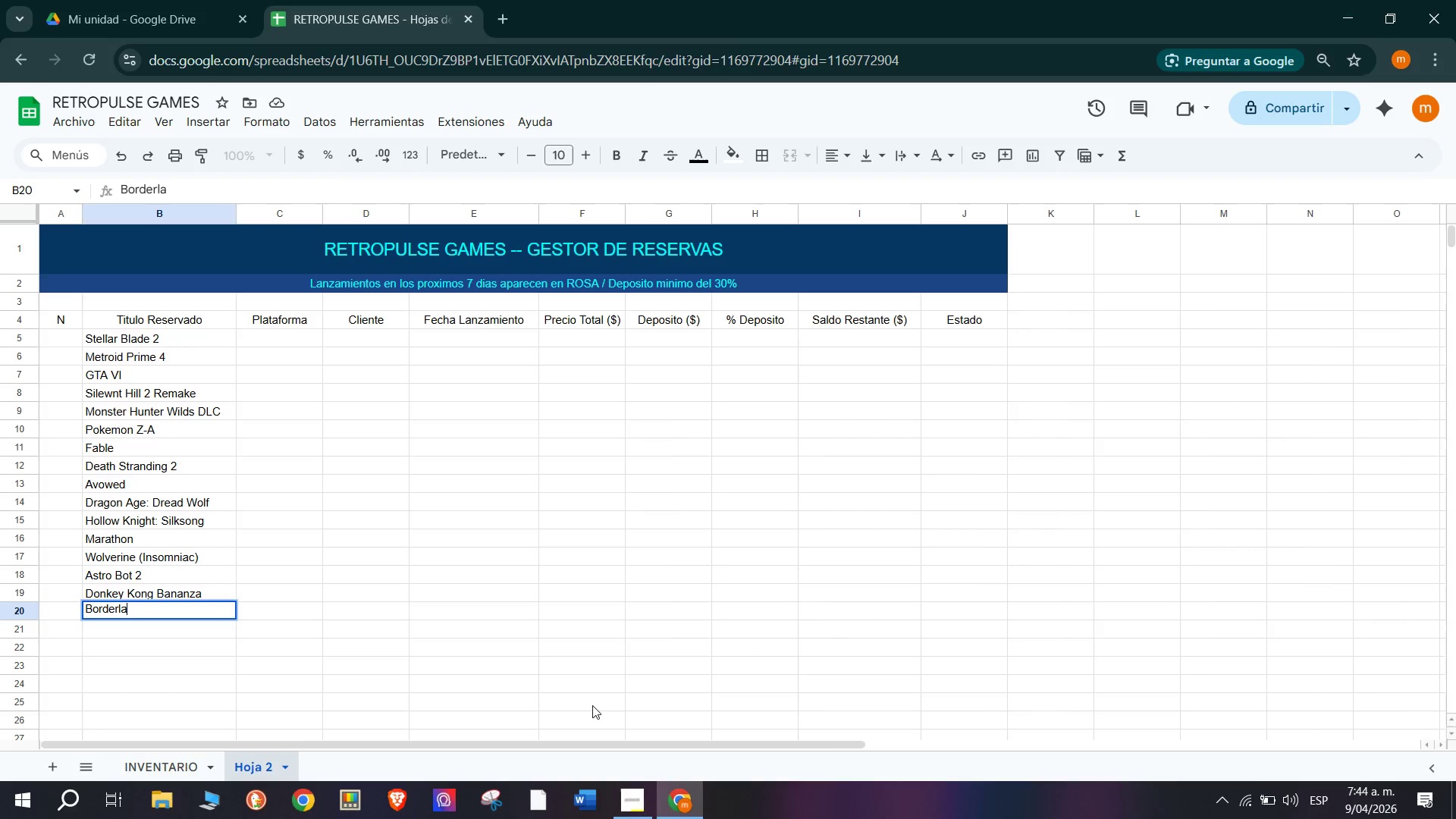 
type(nds 4)
 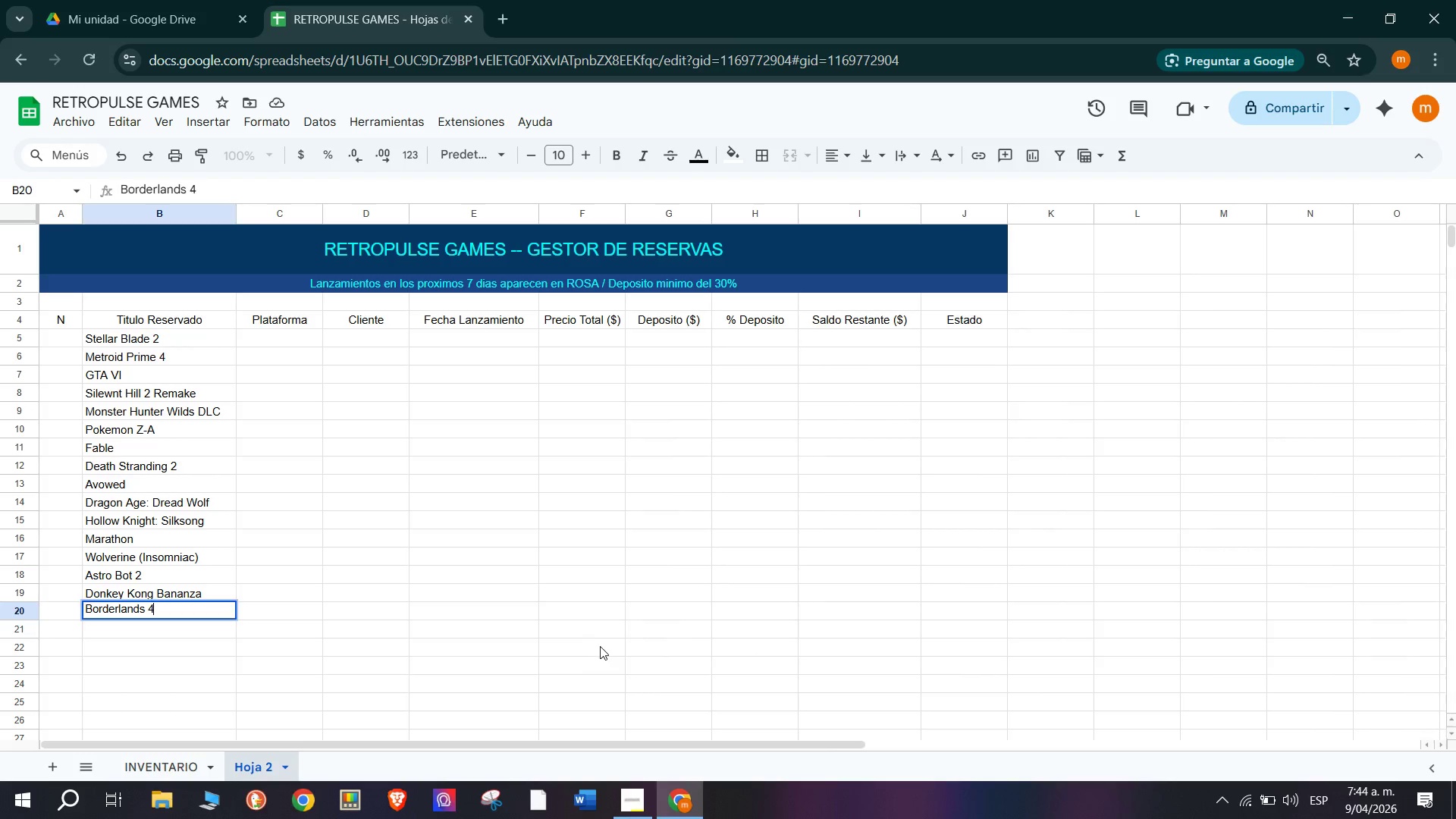 
key(Enter)
 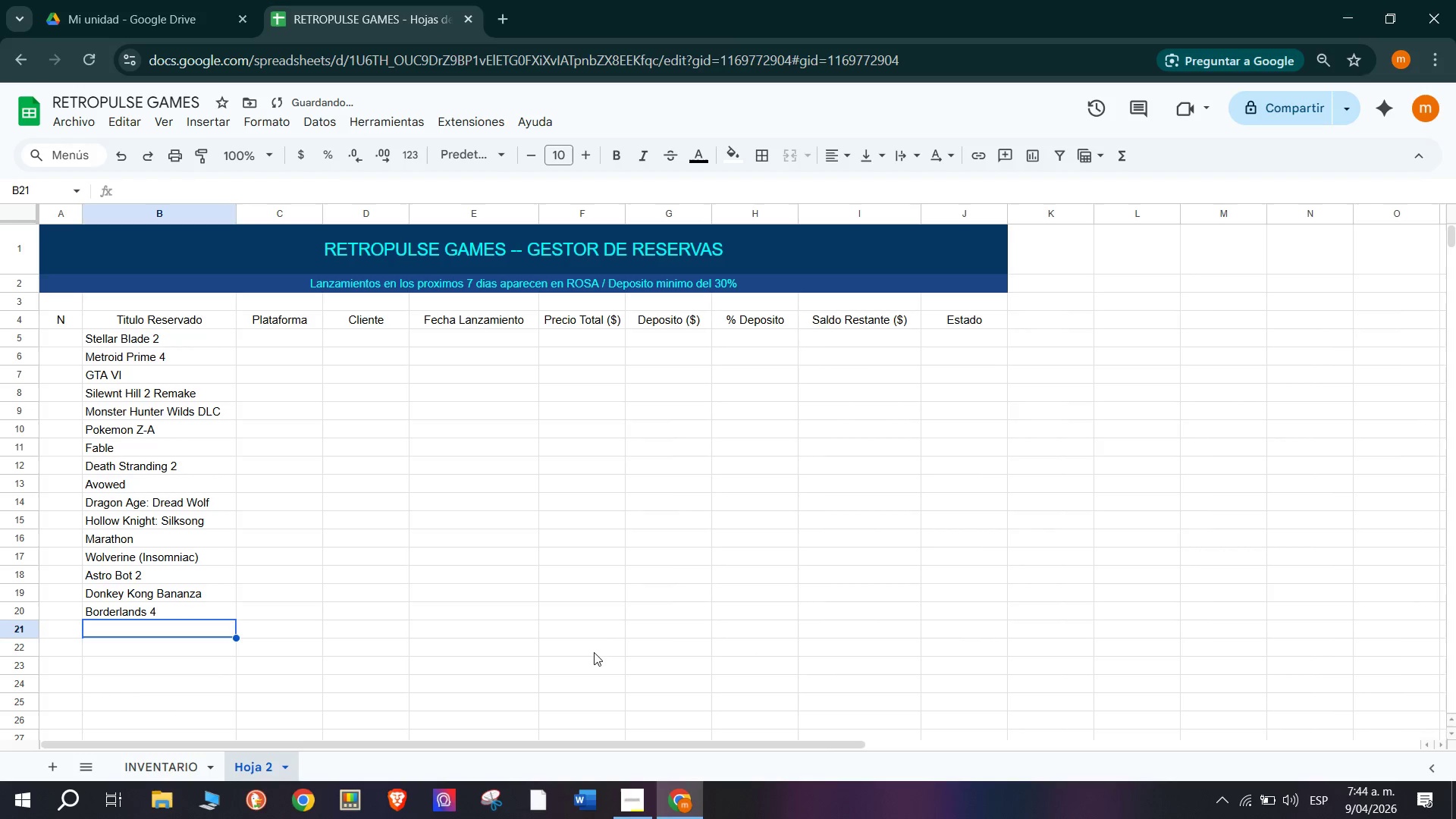 
key(CapsLock)
 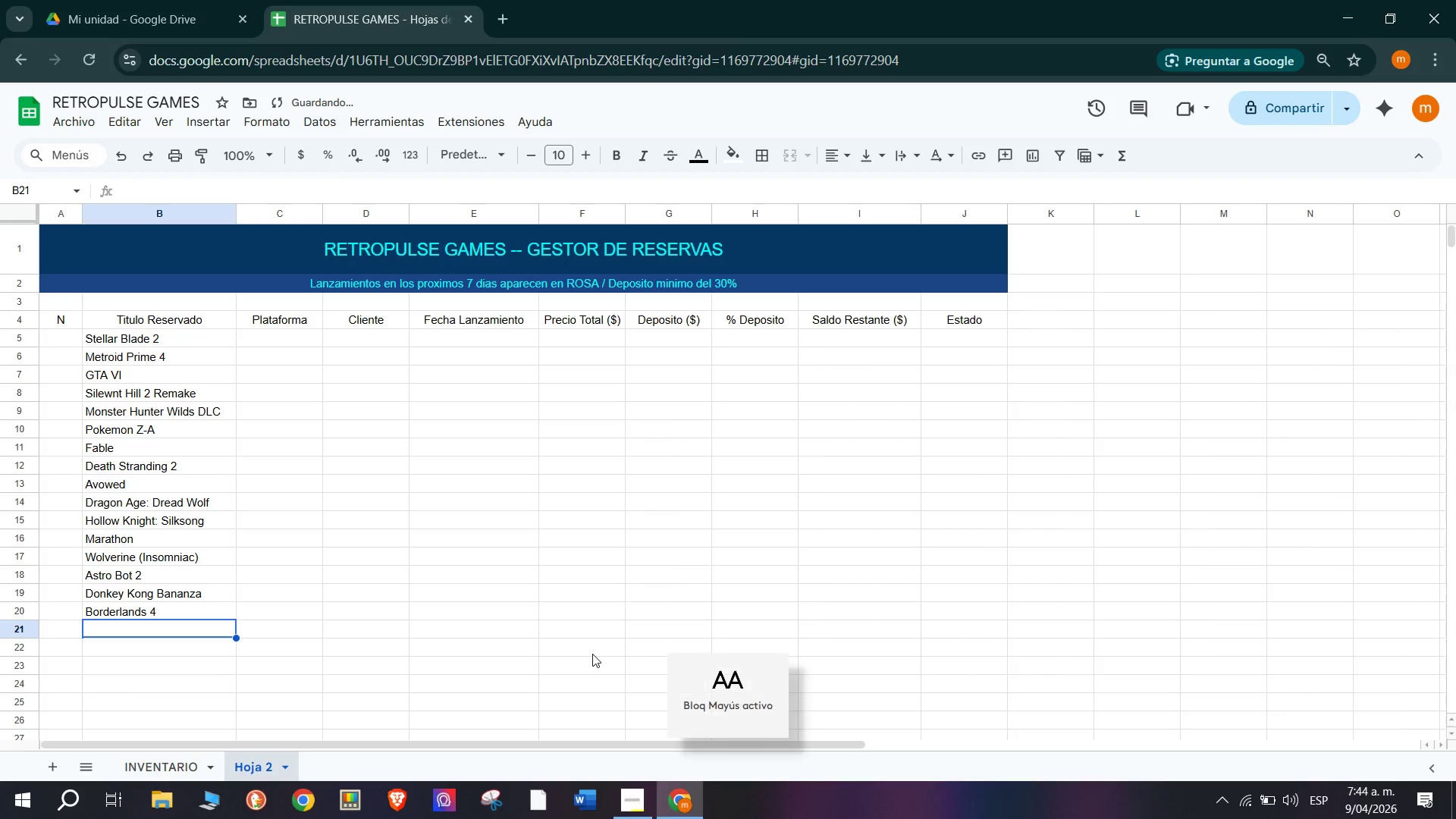 
key(M)
 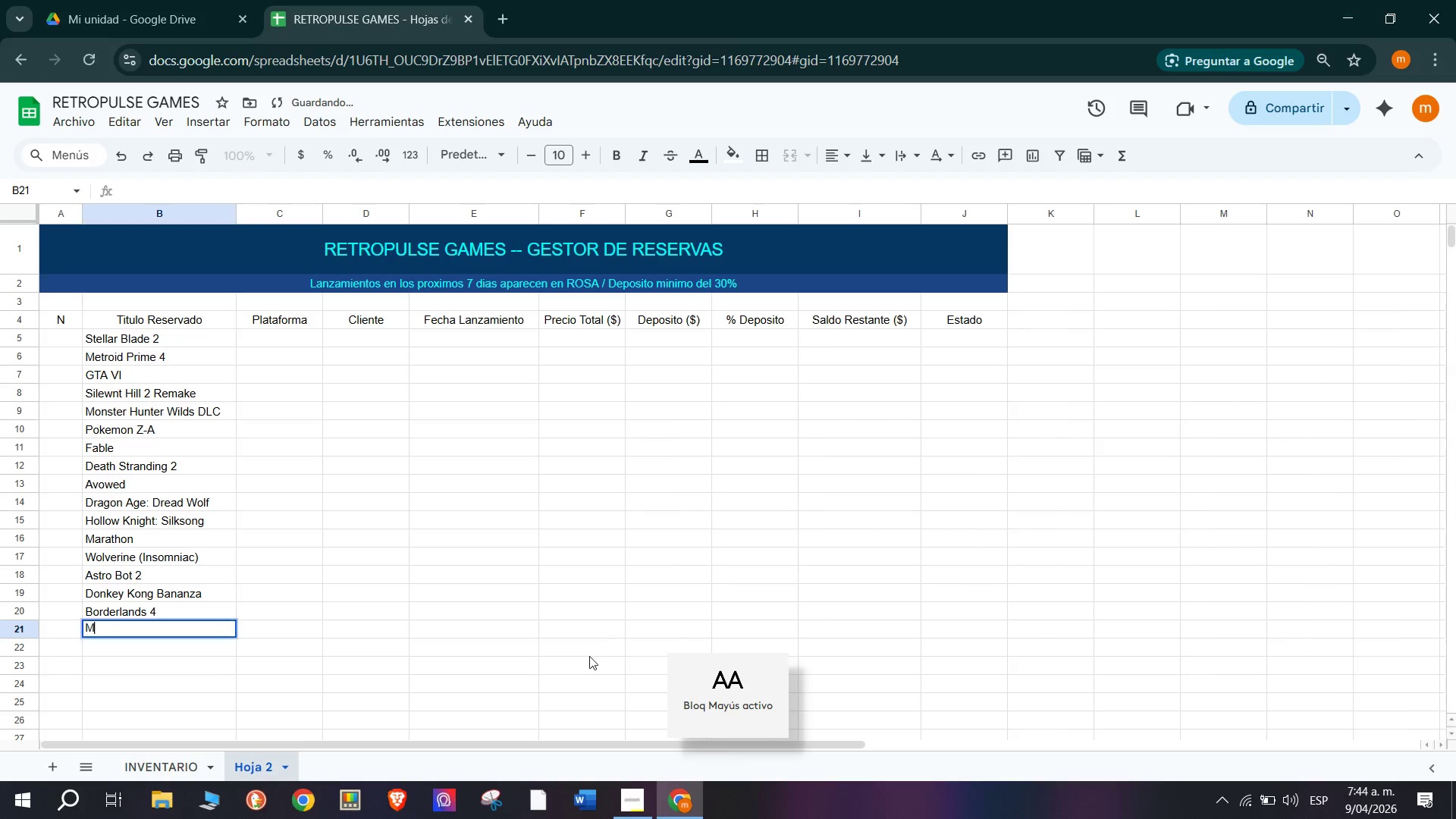 
key(CapsLock)
 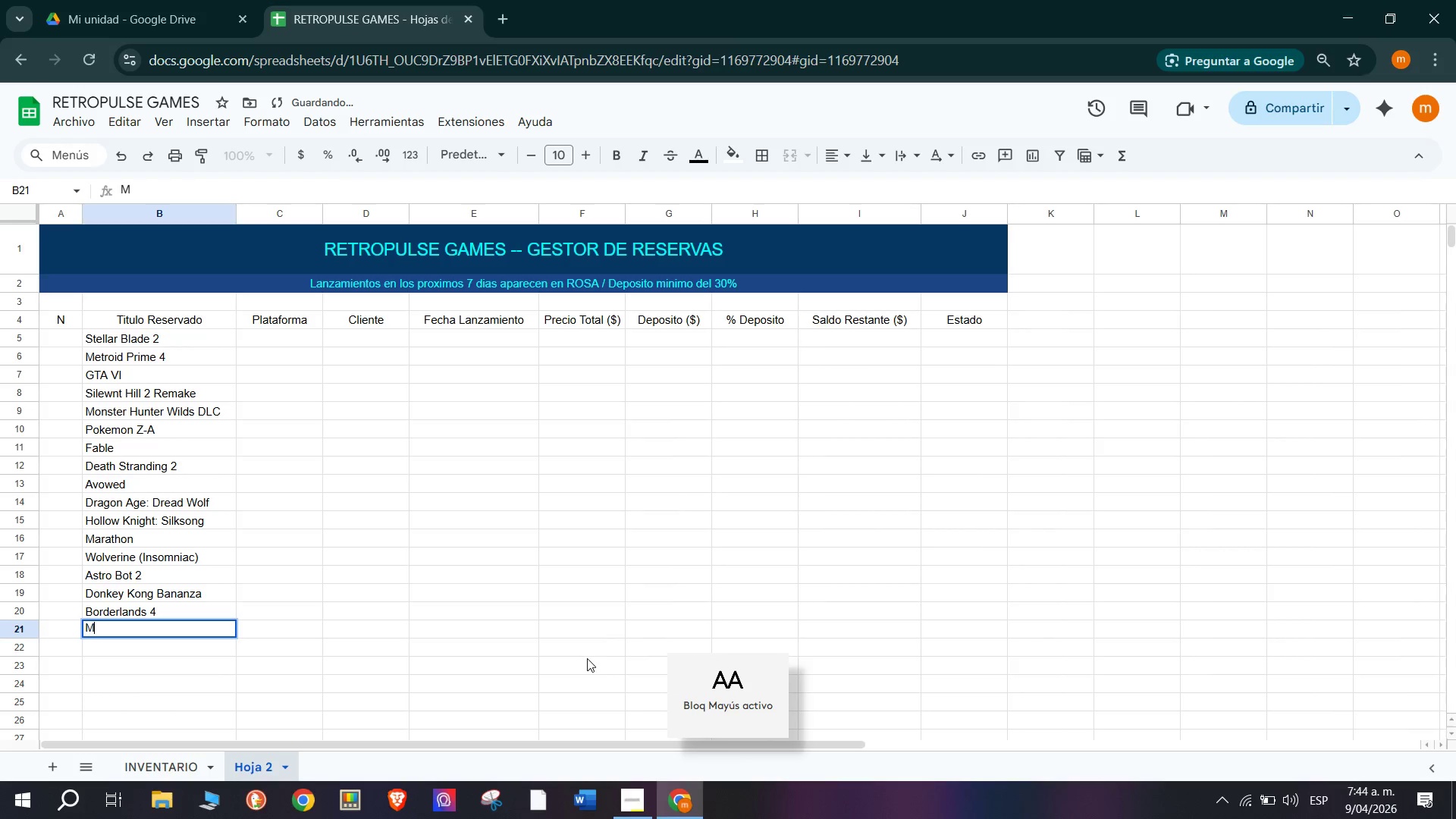 
key(A)
 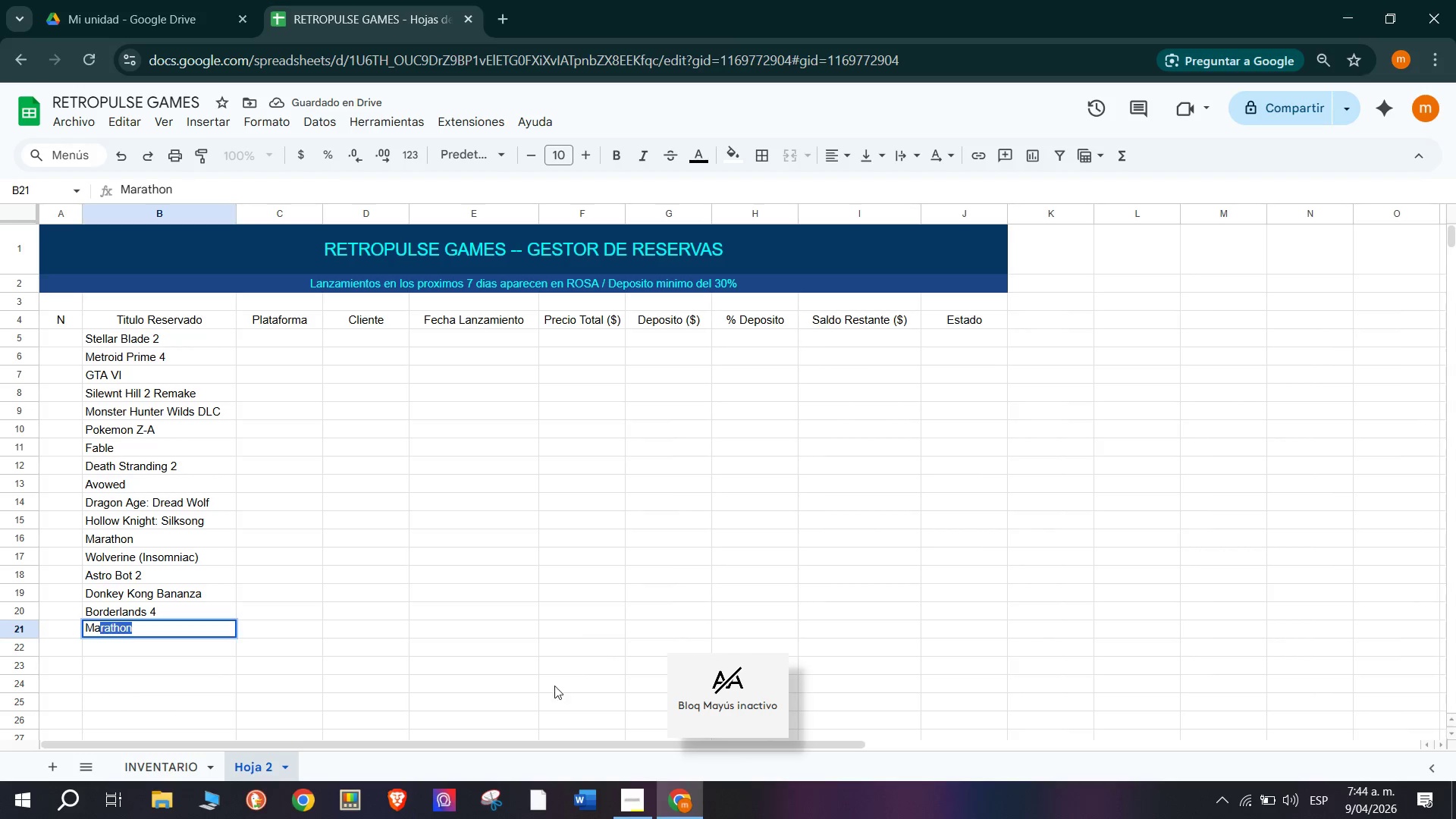 
type(fia>~)
key(Backspace)
type(The Old C)
 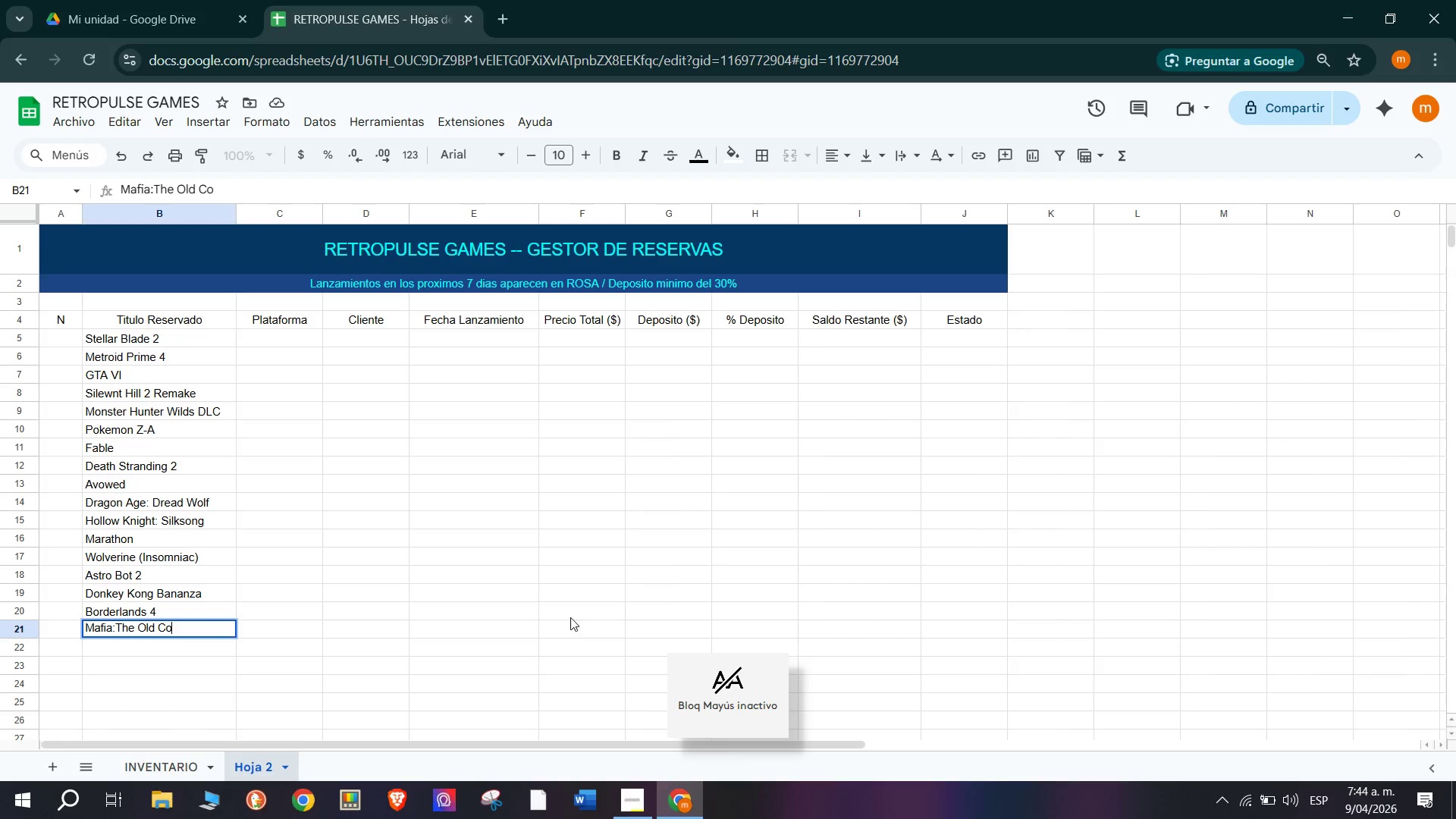 
 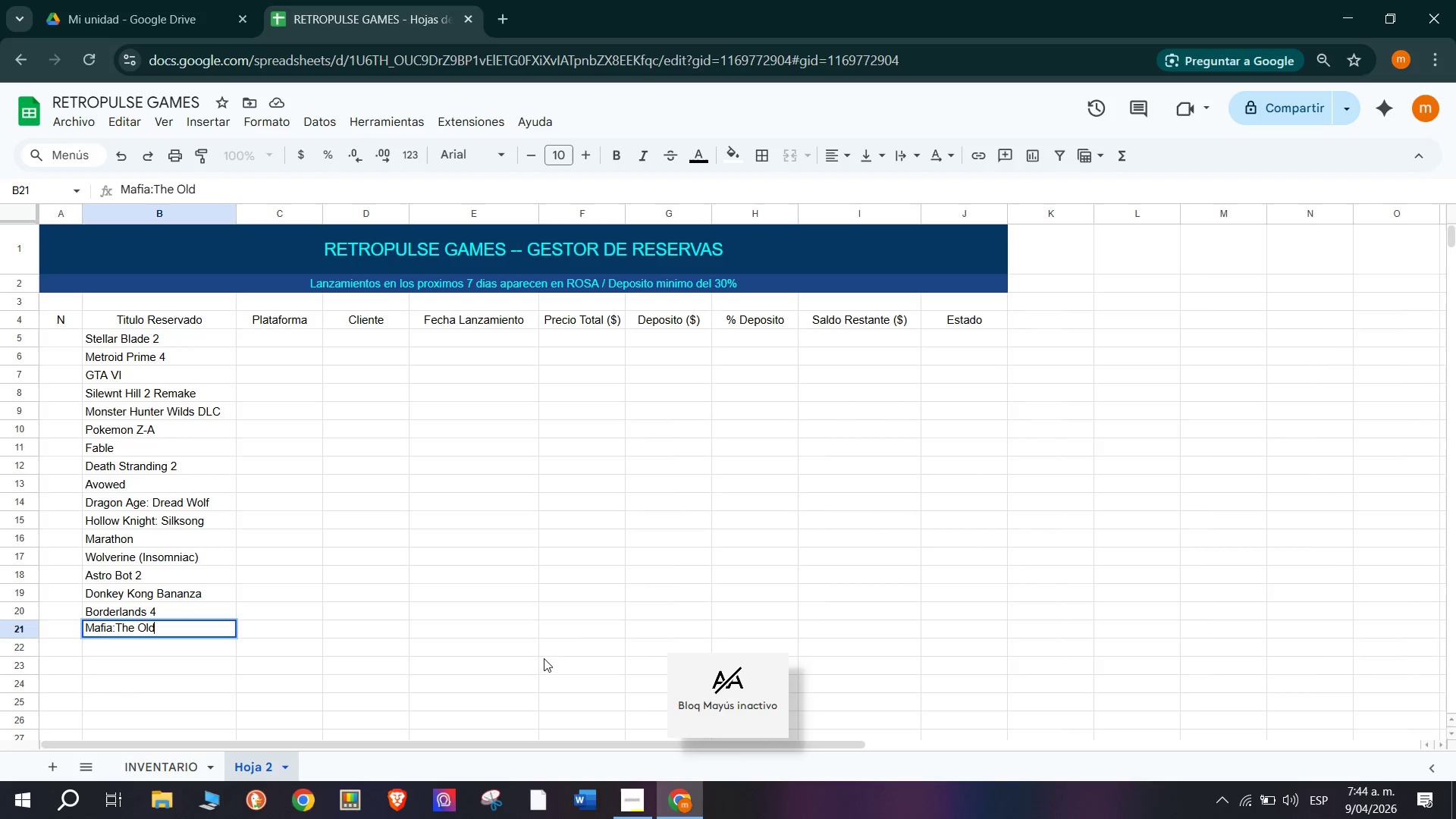 
type(ountry)
 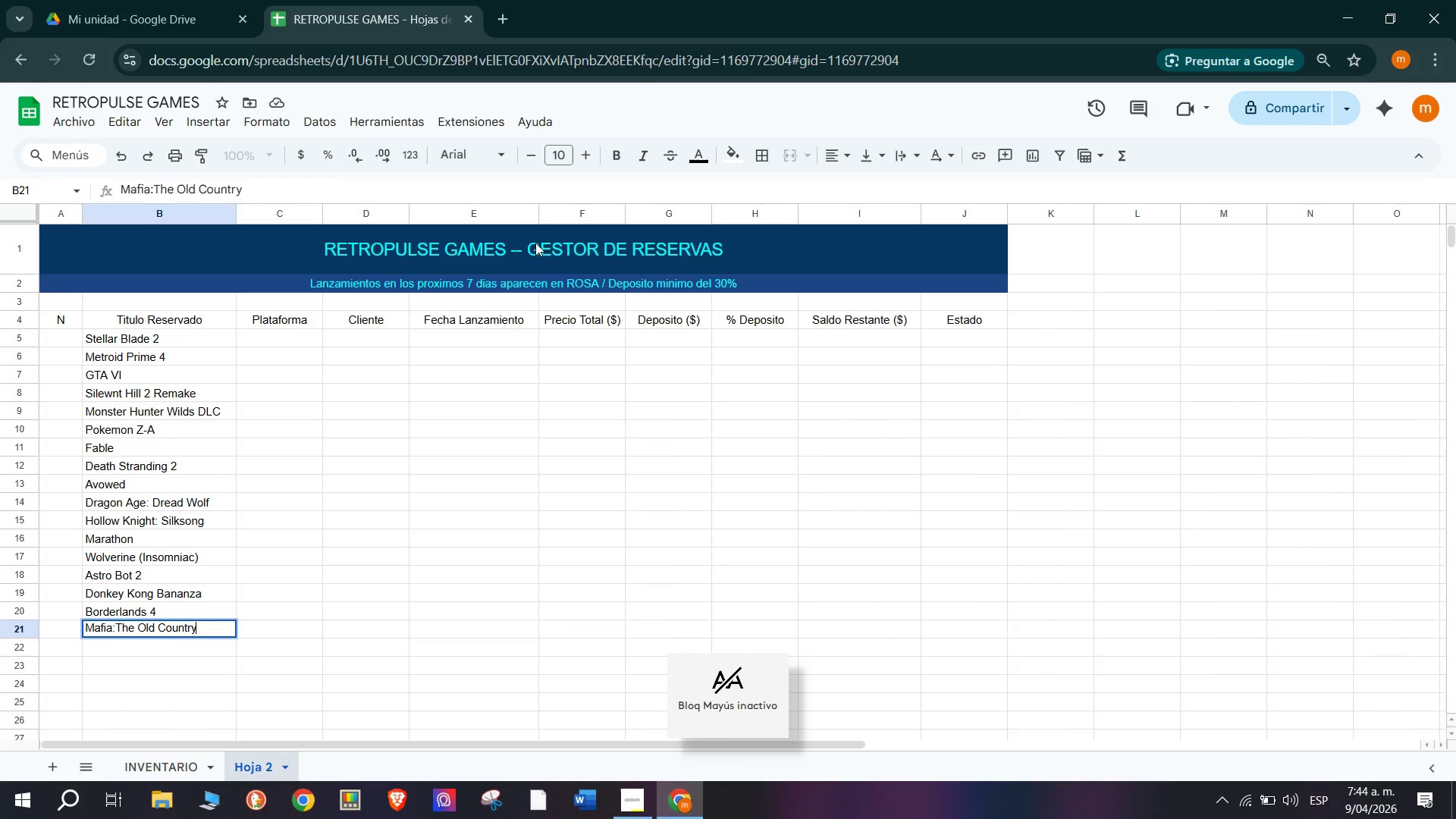 
key(Enter)
 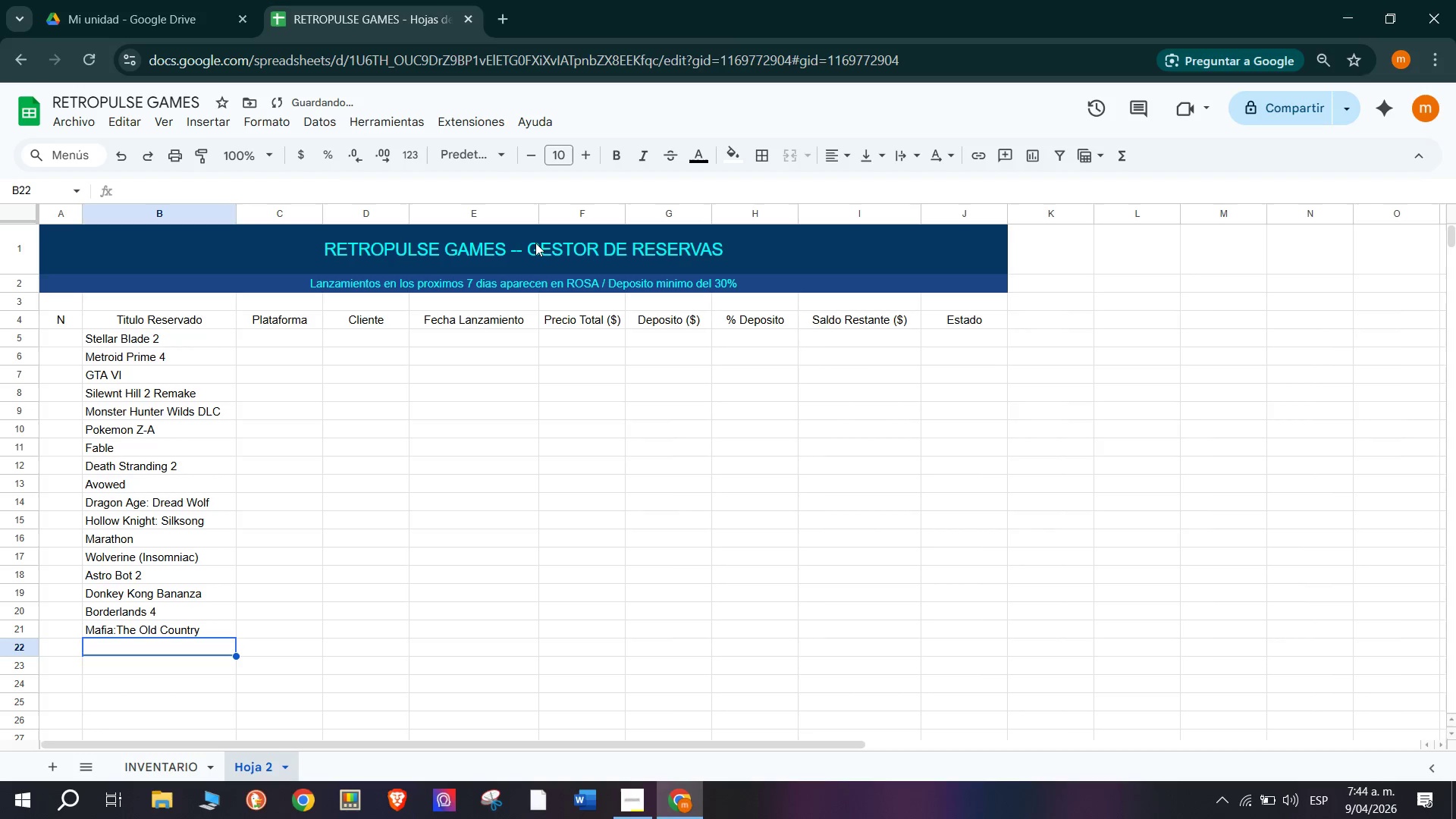 
type(Persona 6)
 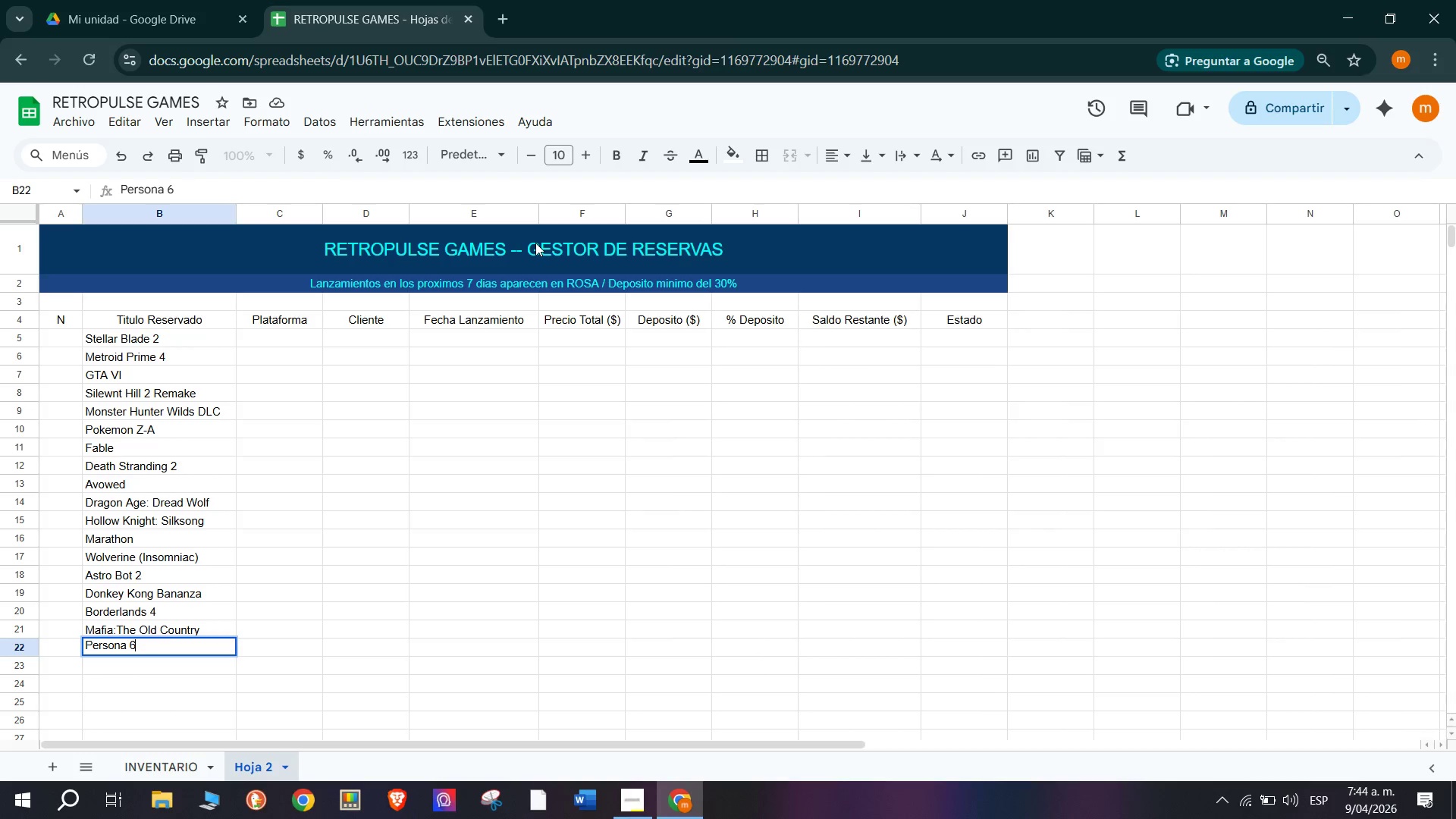 
key(Enter)
 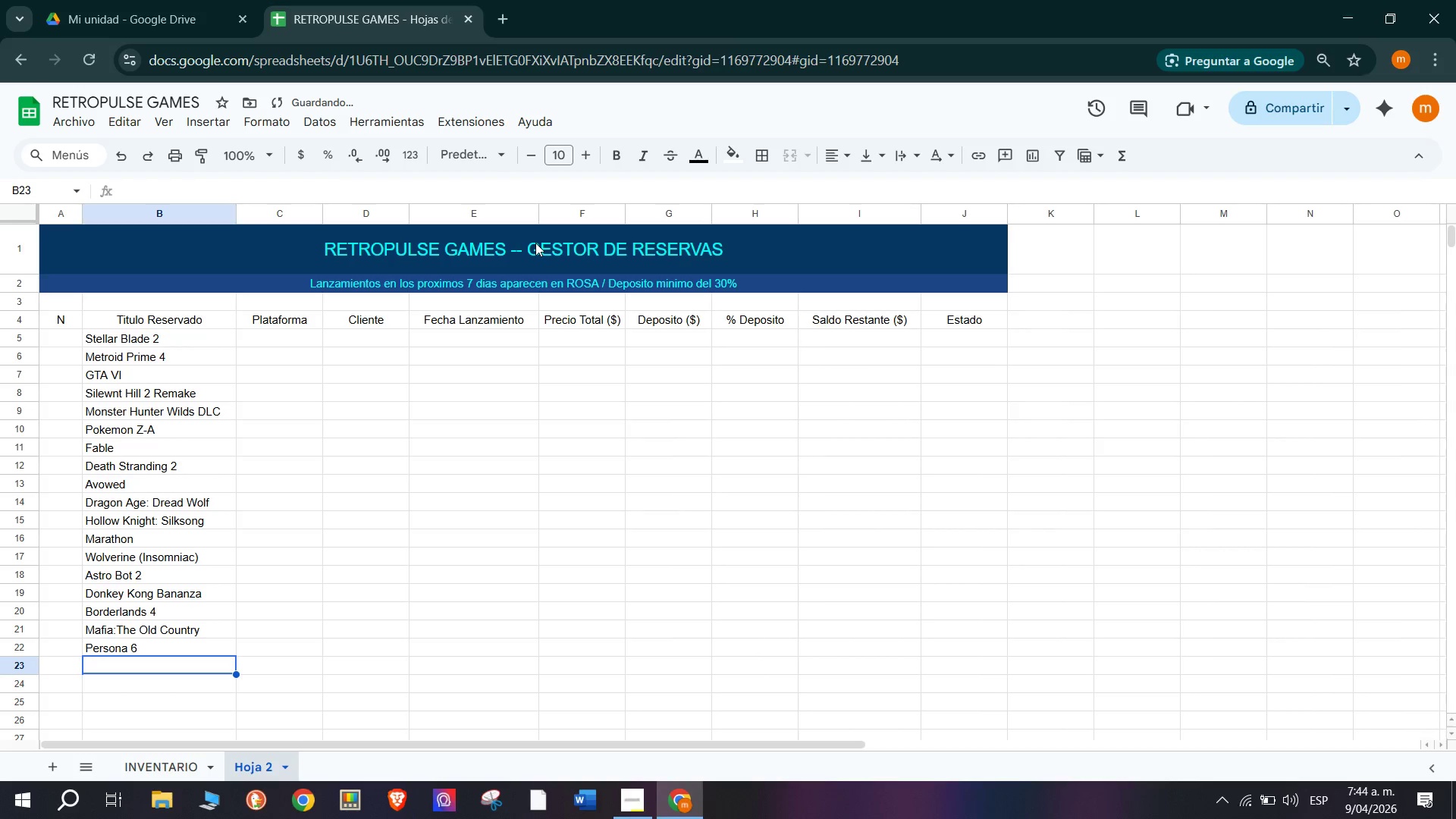 
type(Like)
 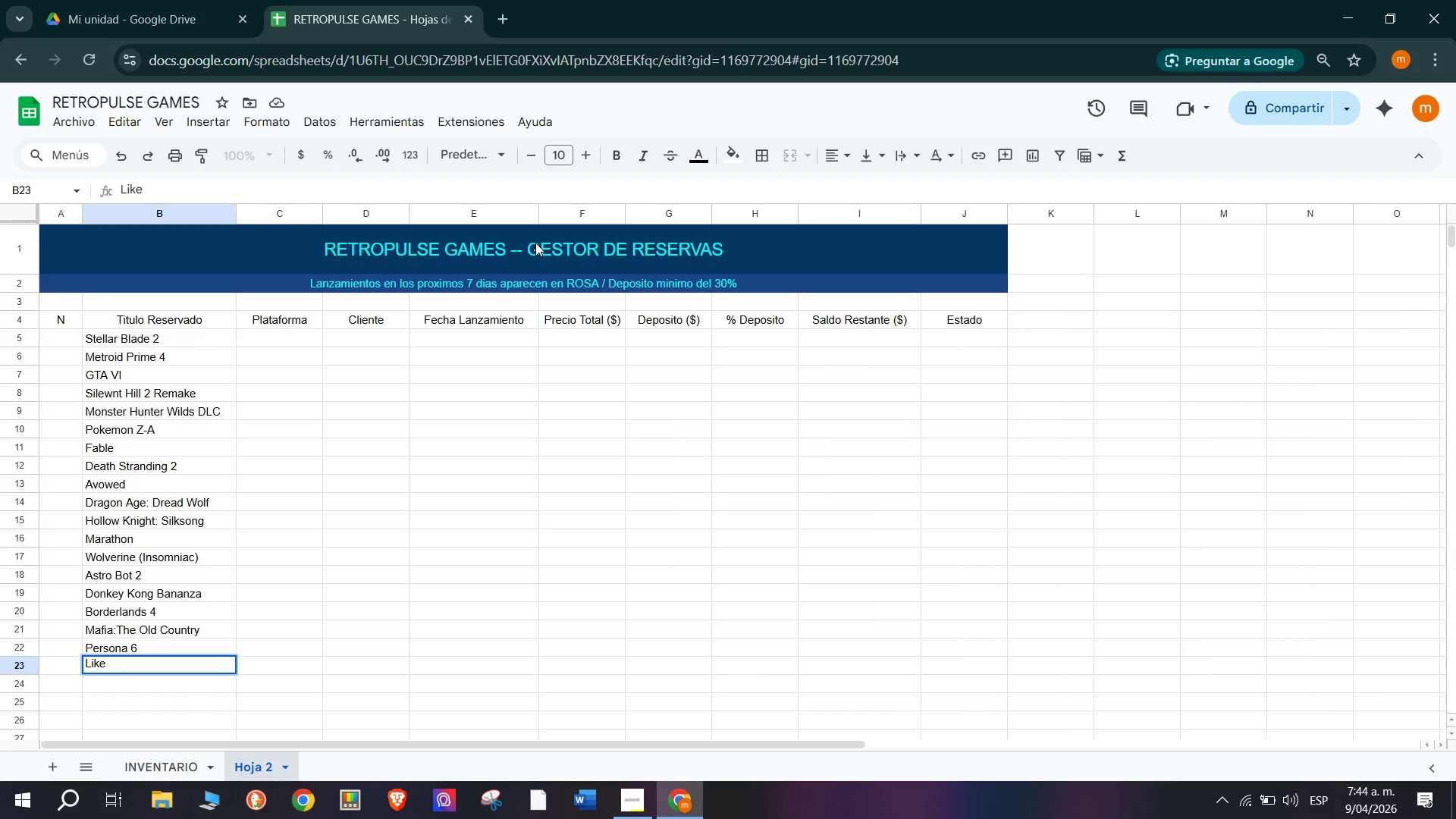 
wait(5.17)
 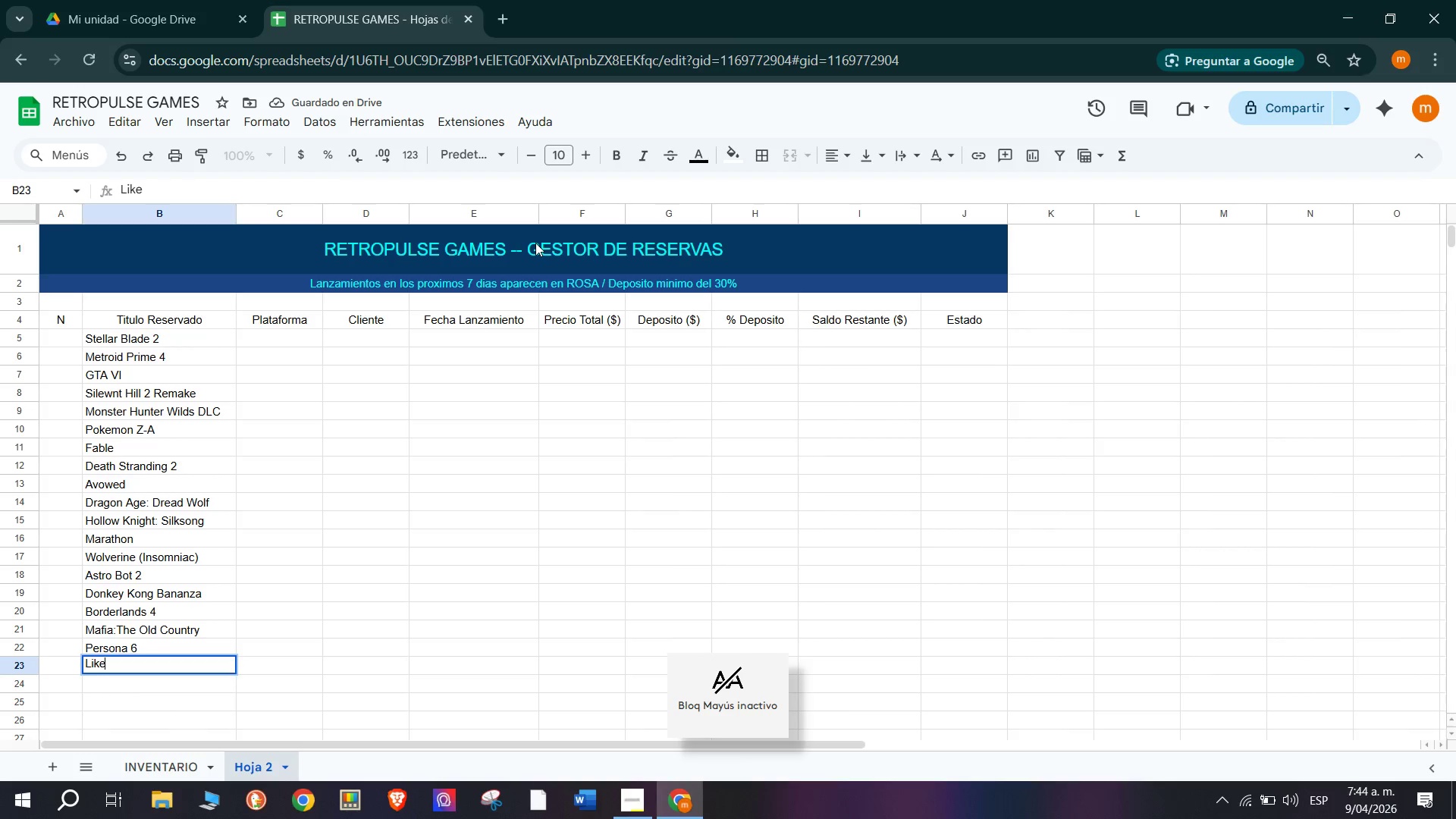 
type( a Dragon> P0i)
key(Backspace)
key(Backspace)
key(Backspace)
key(Backspace)
type( Pirate)
 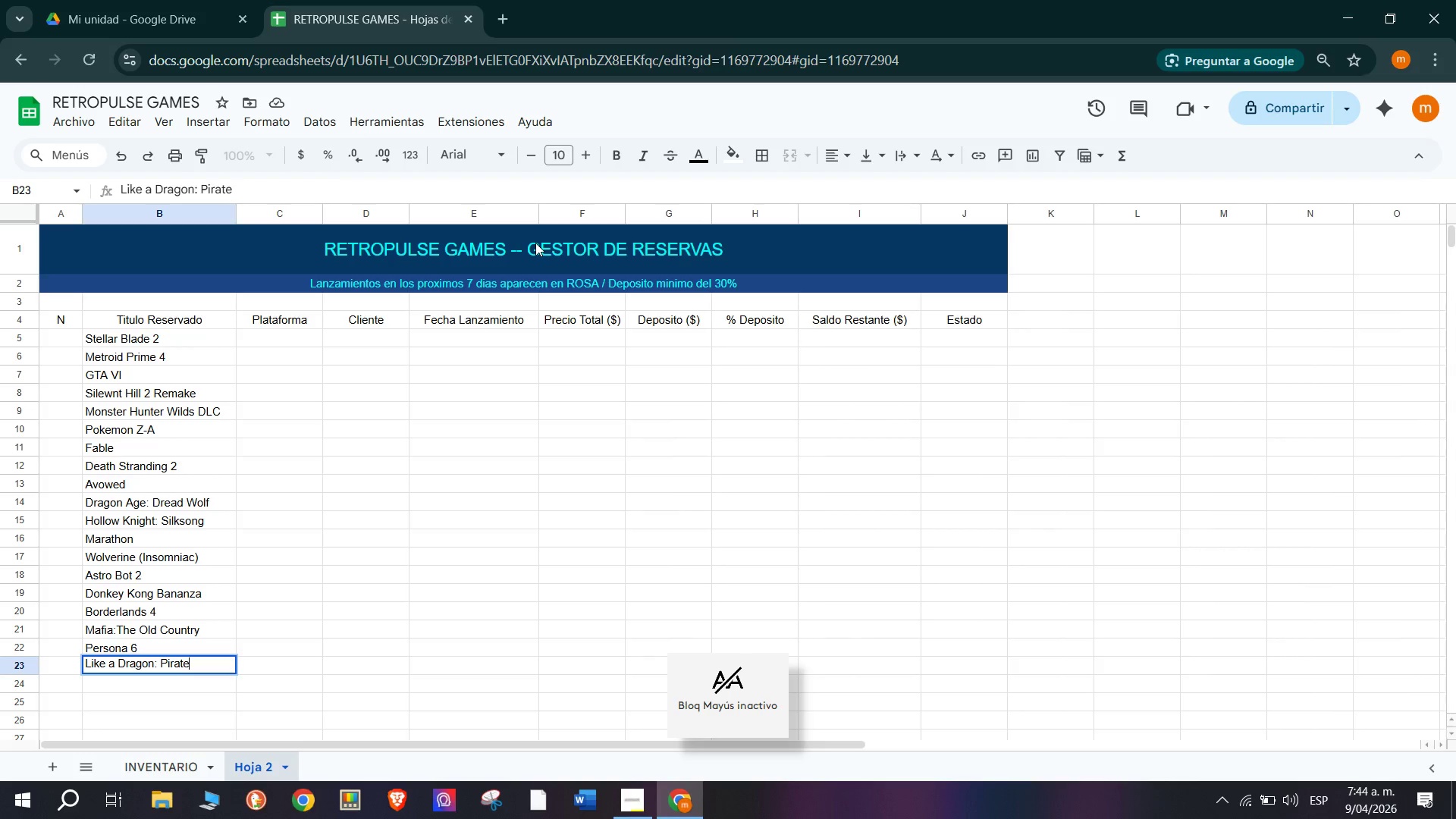 
key(Enter)
 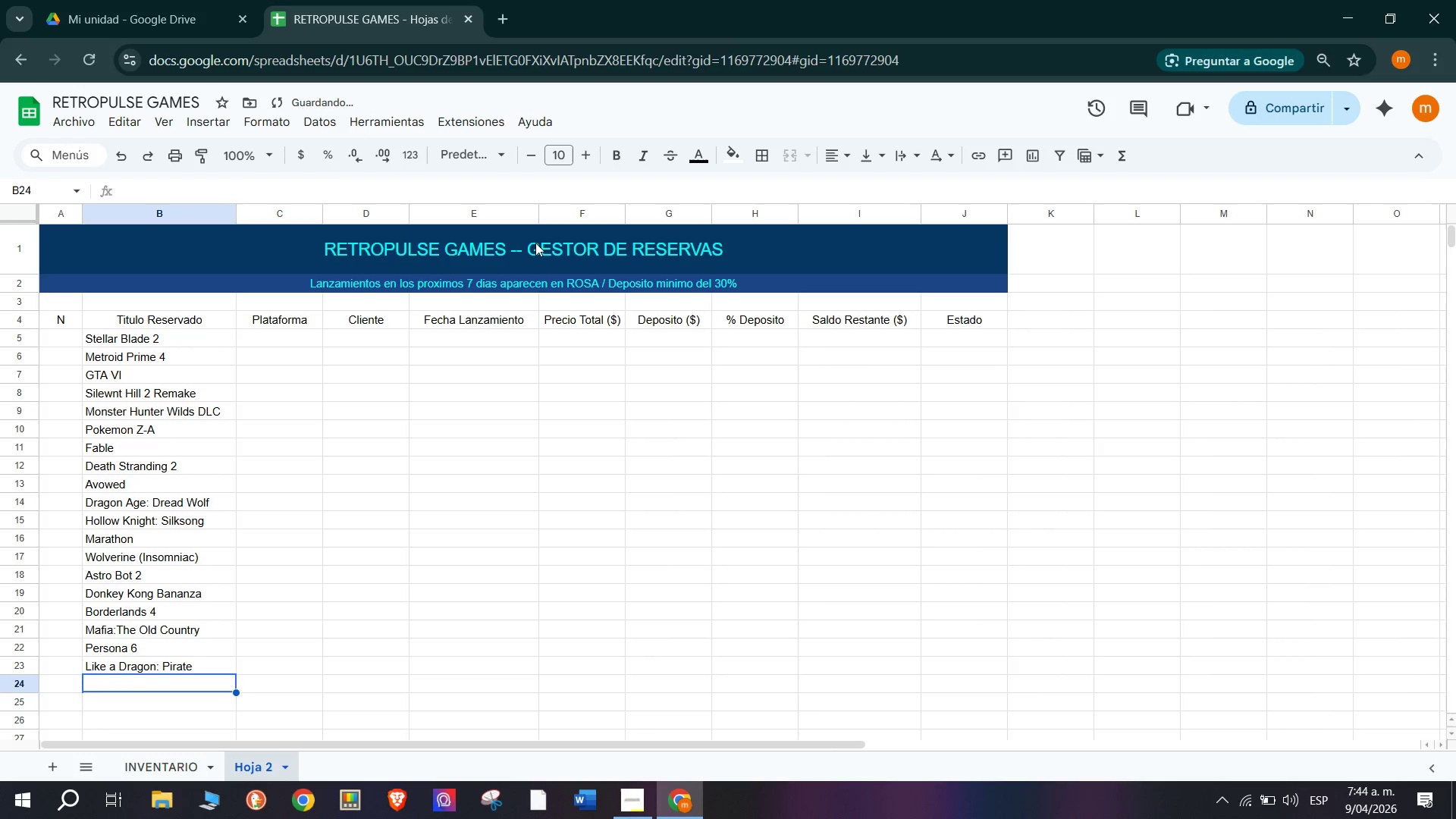 
type(The W)
 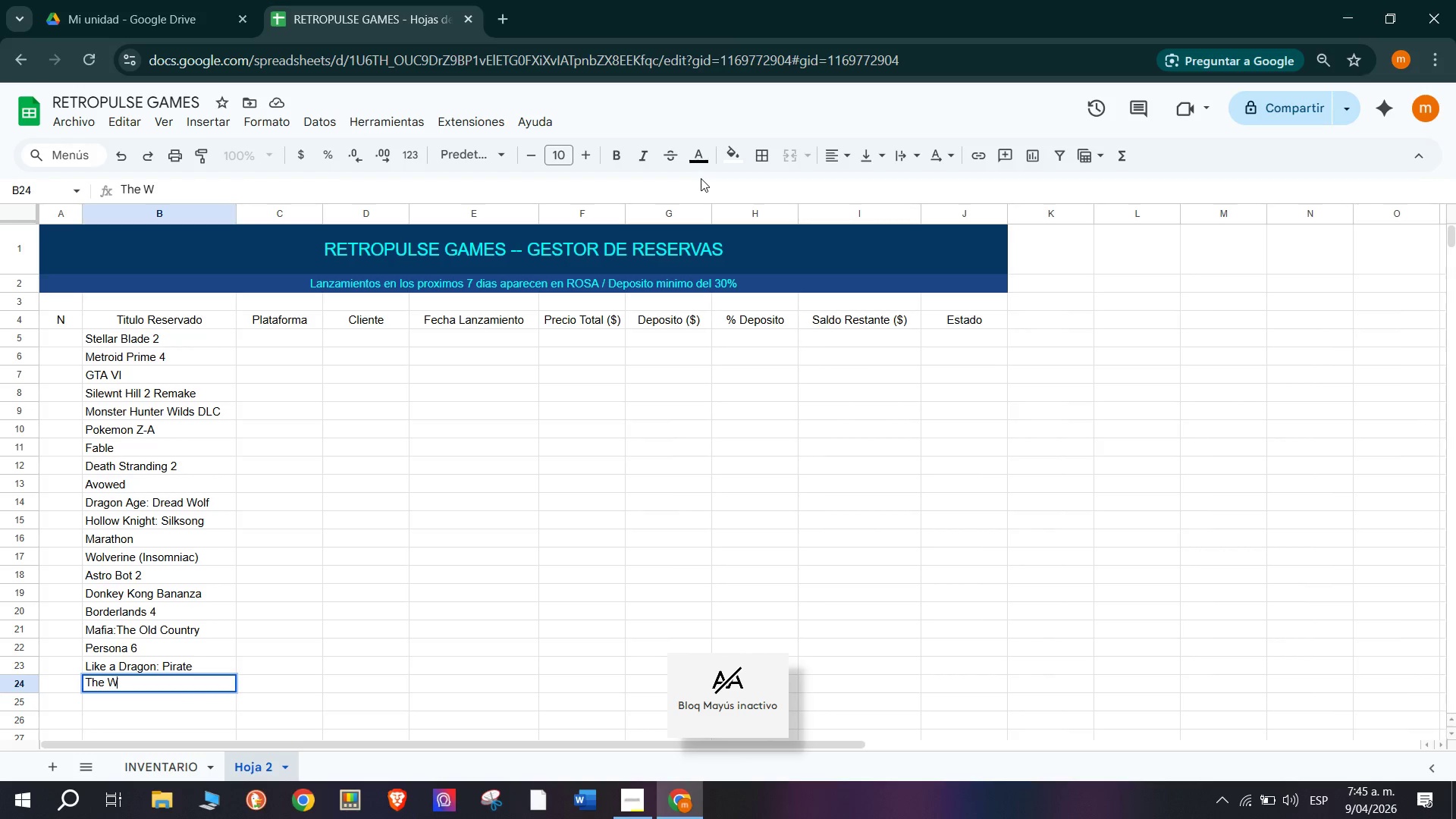 
type(itcher 4)
 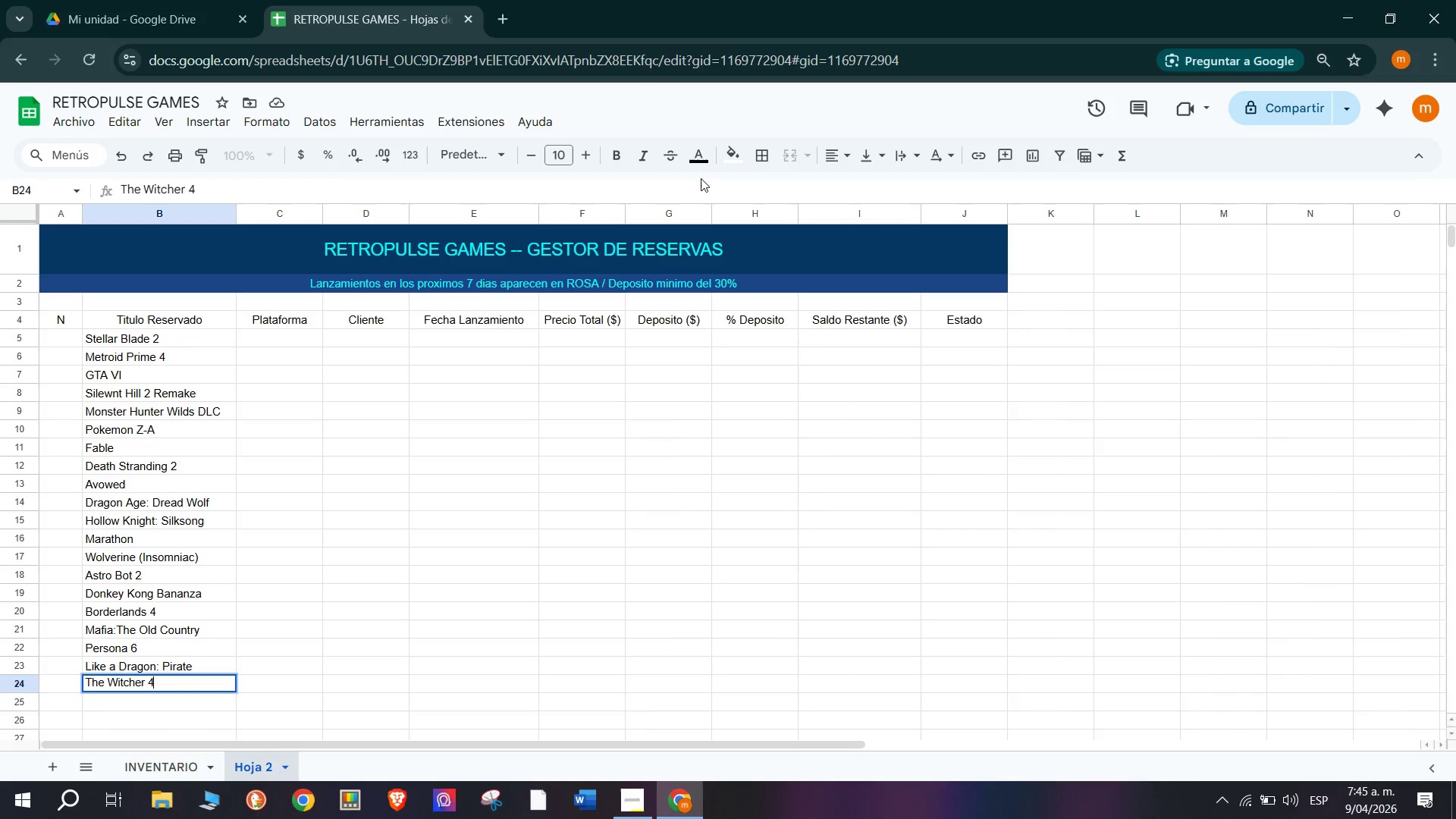 
key(Enter)
 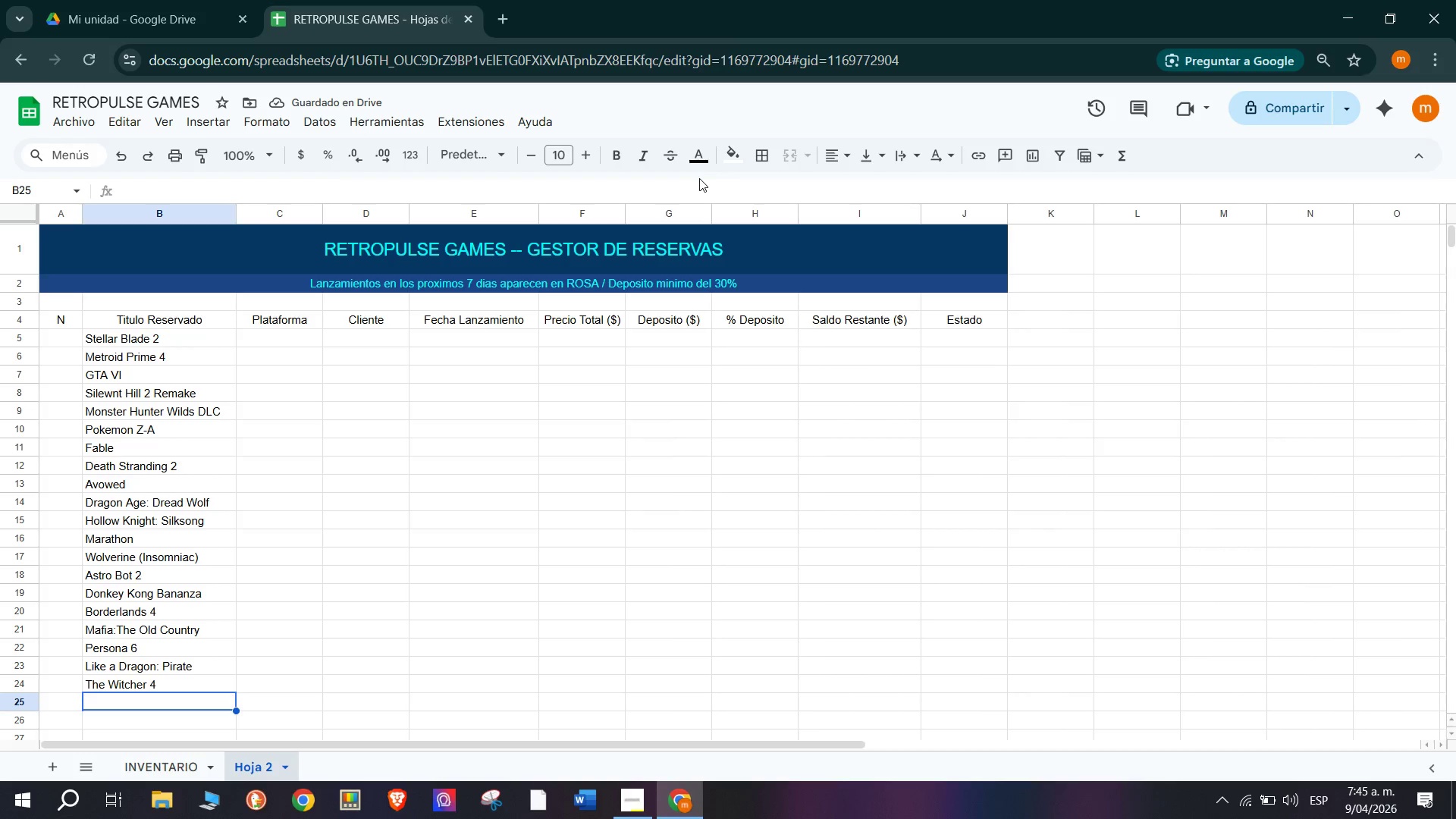 
wait(9.97)
 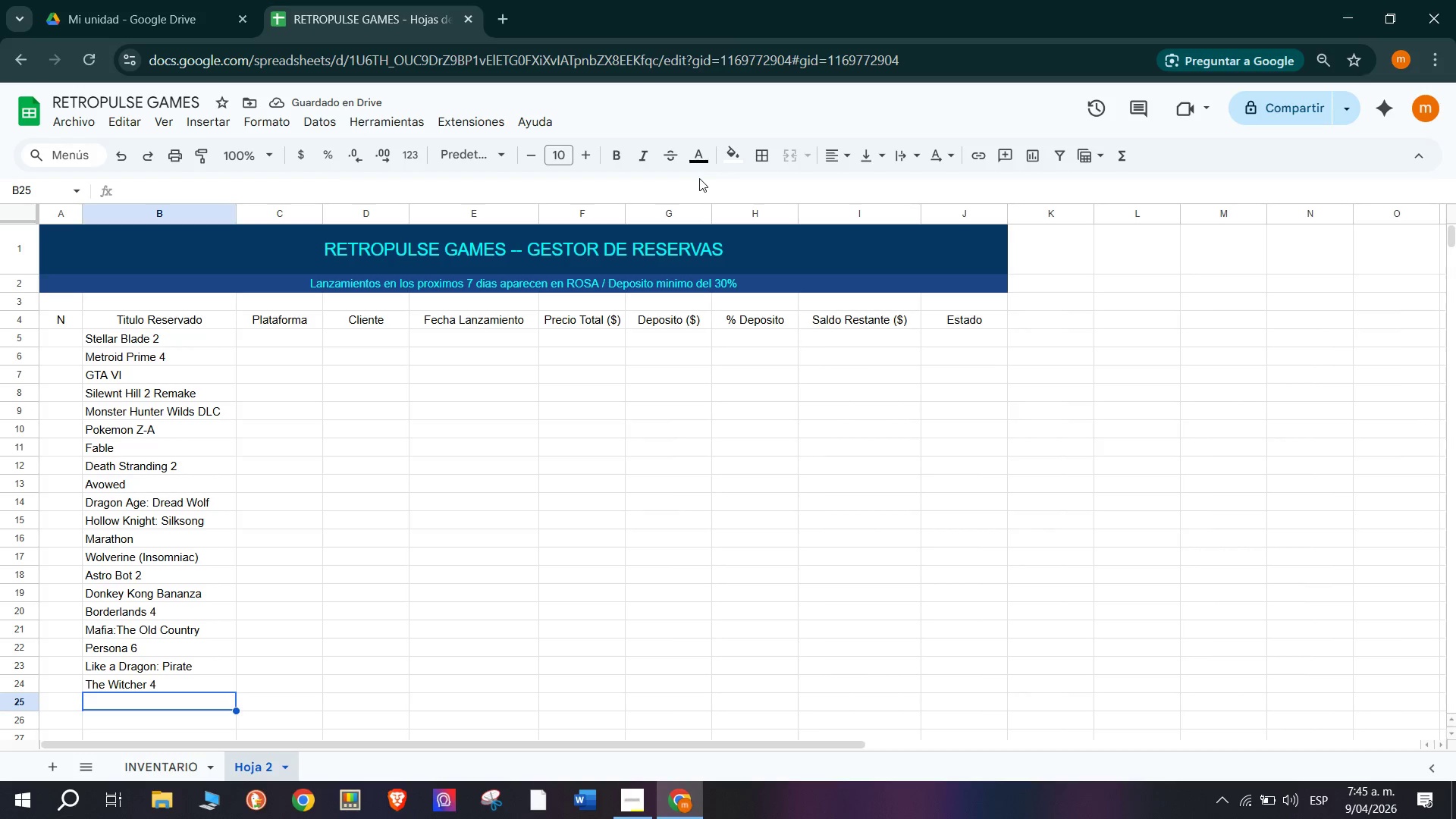 
left_click([295, 333])
 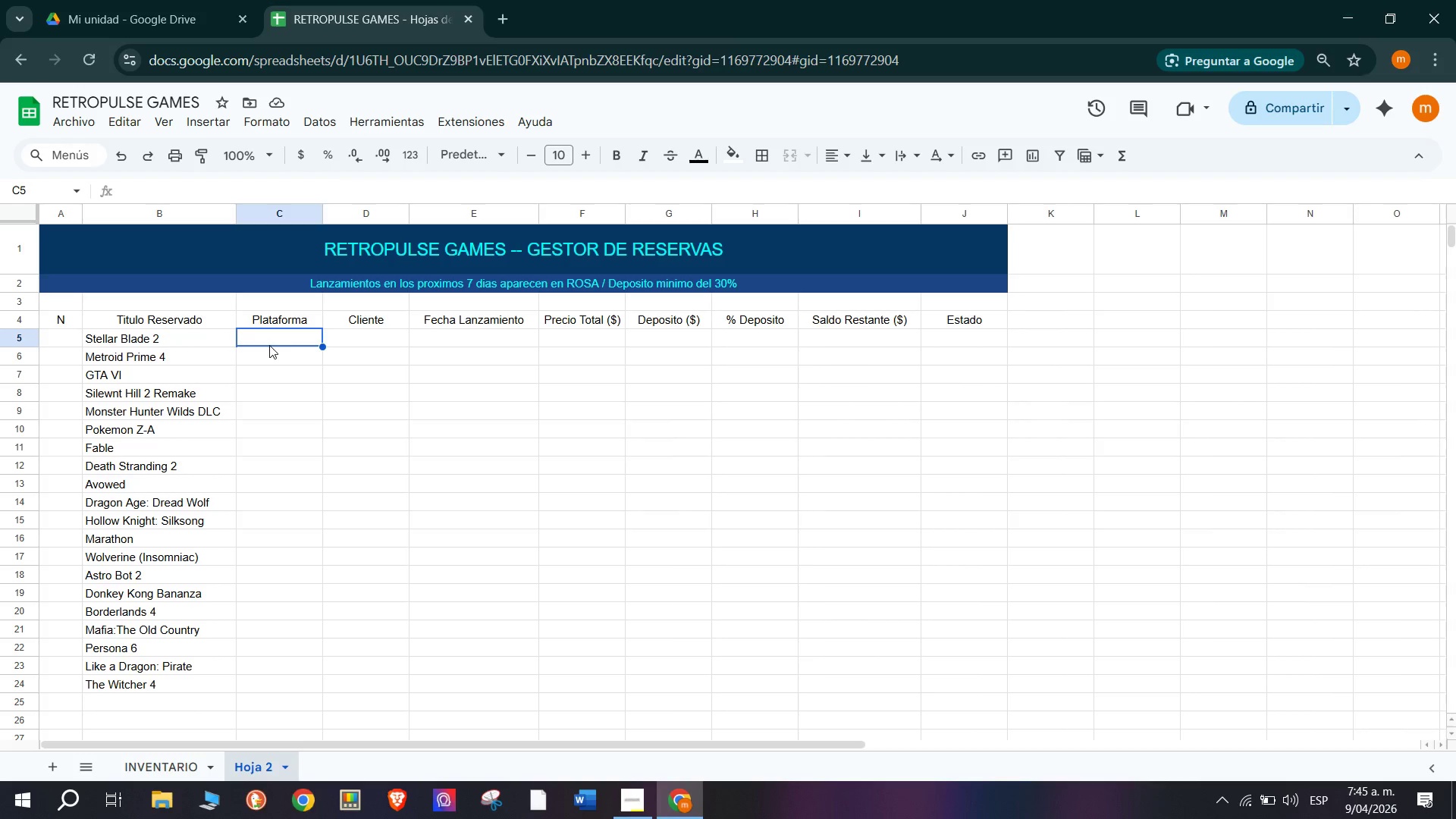 
wait(18.23)
 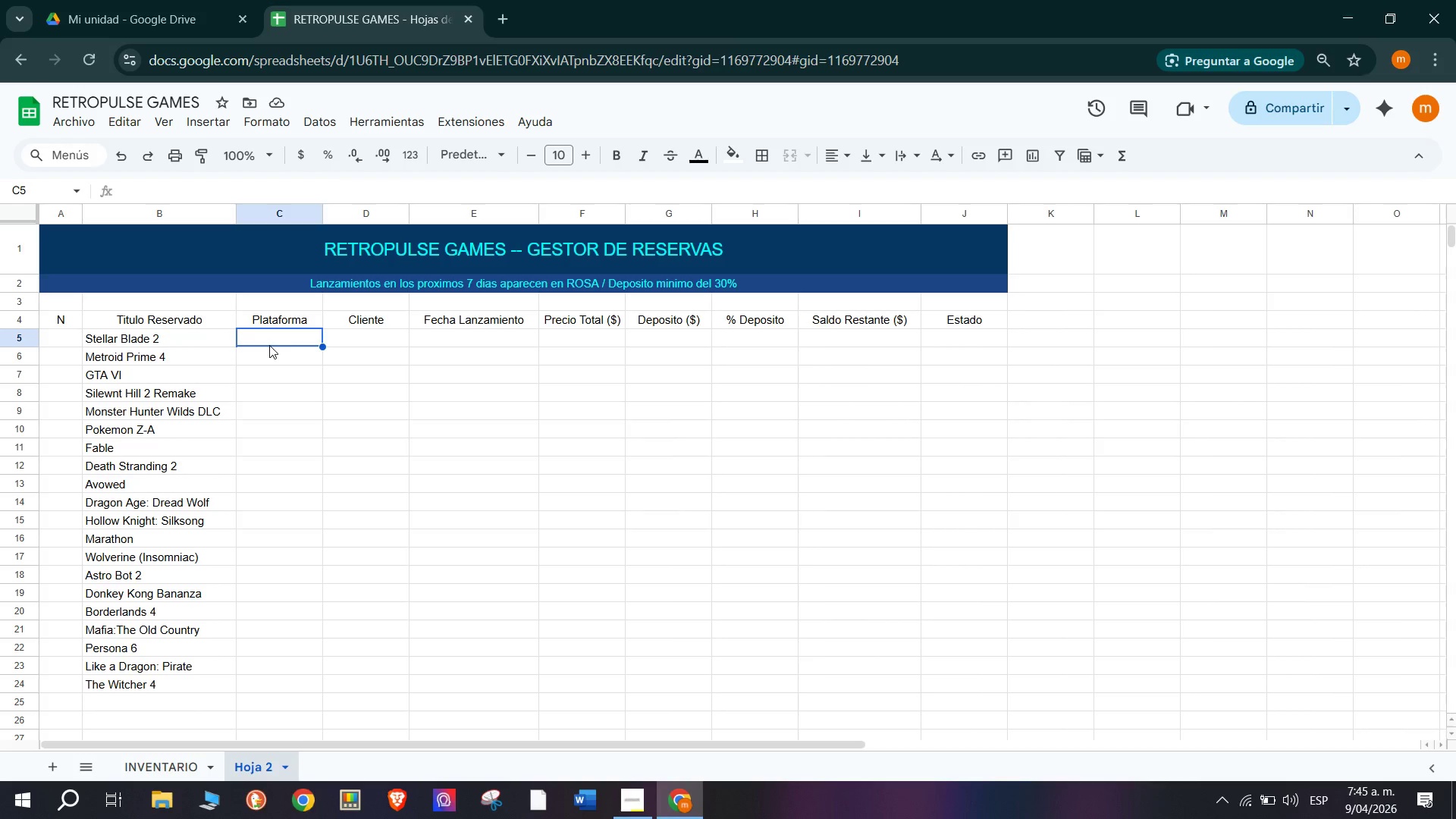 
key(CapsLock)
 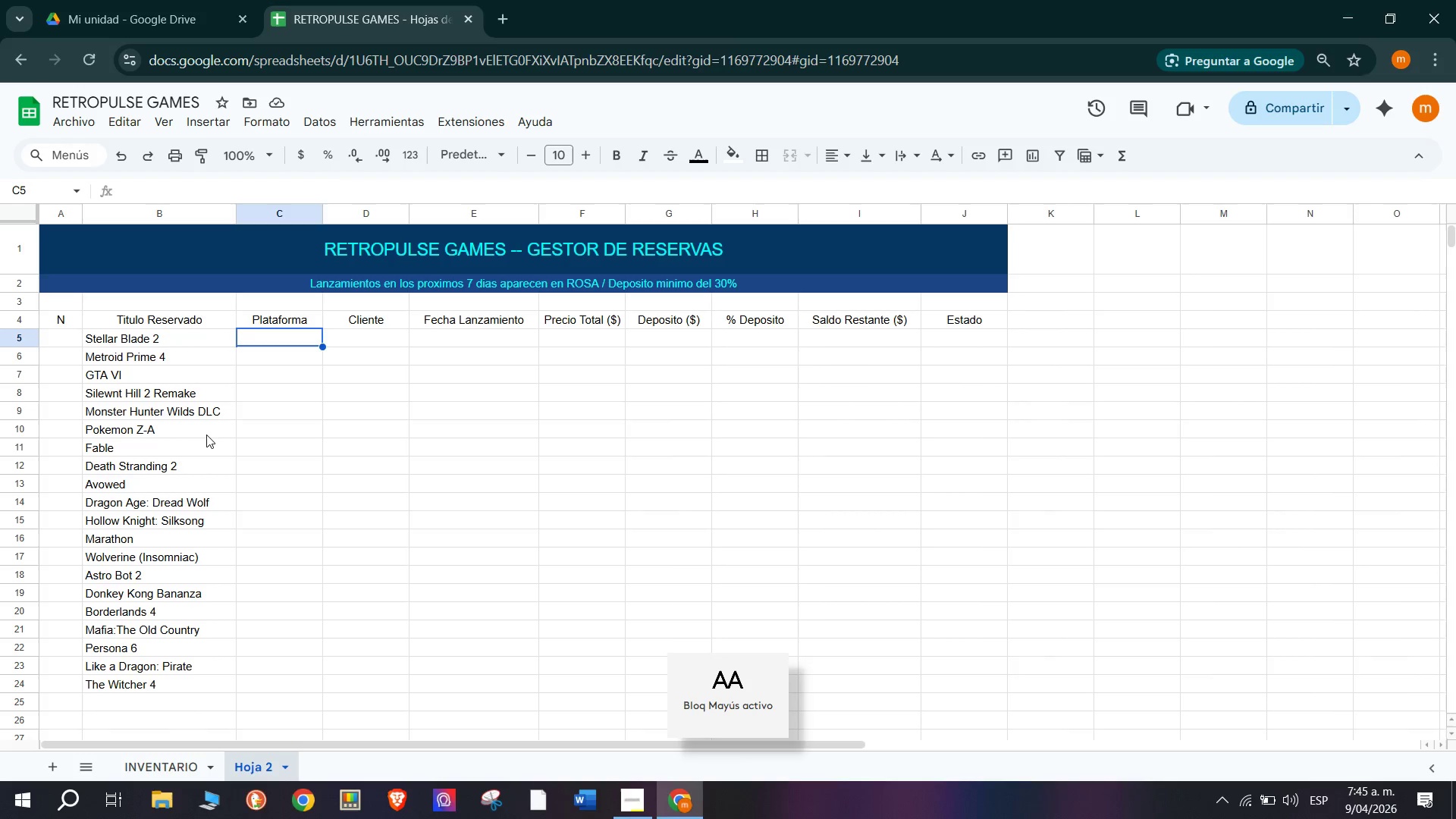 
type(PS5)
 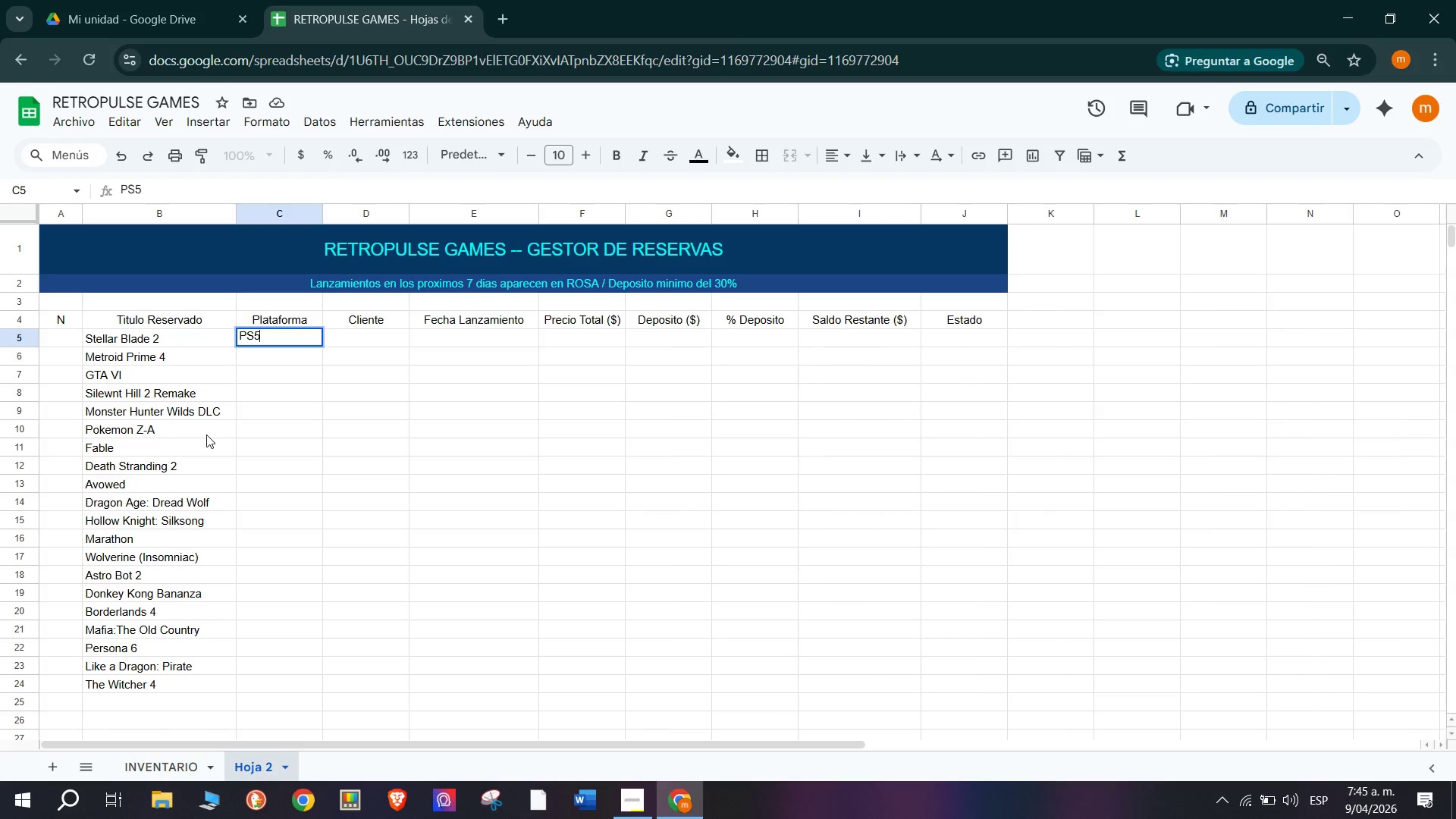 
key(Enter)
 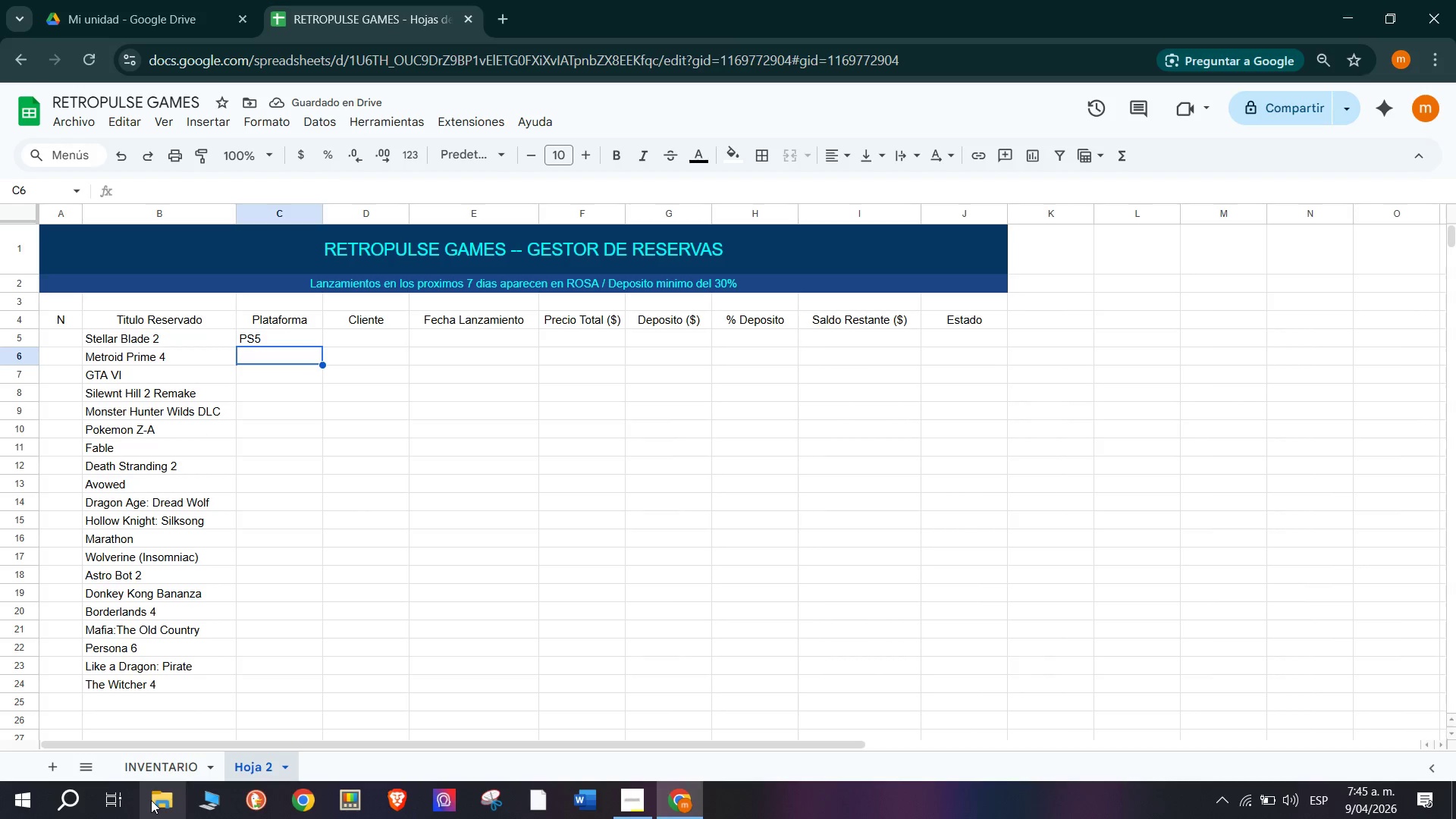 
wait(5.95)
 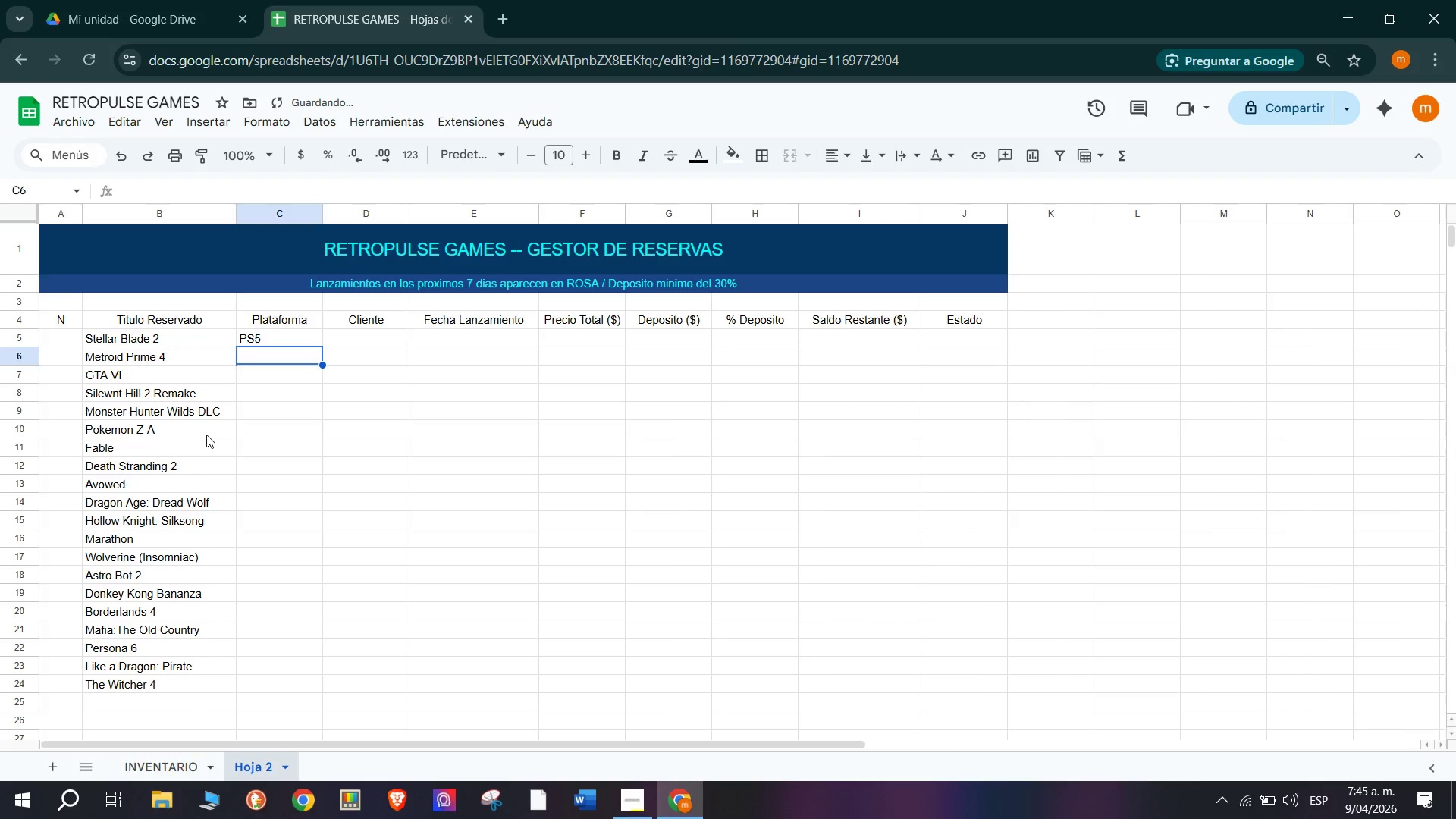 
double_click([255, 757])
 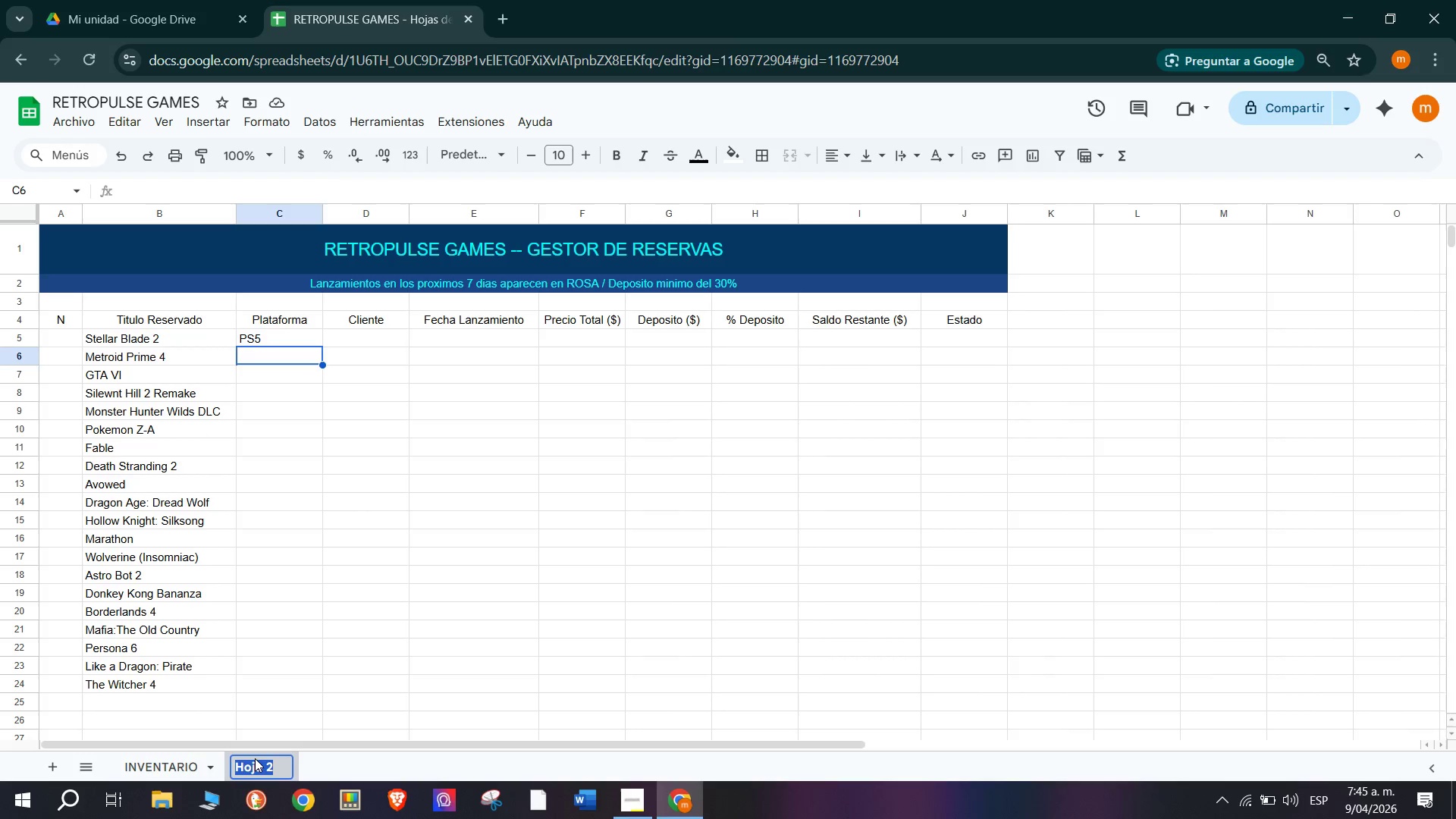 
type(Re)
key(Backspace)
type(ESERVAS)
 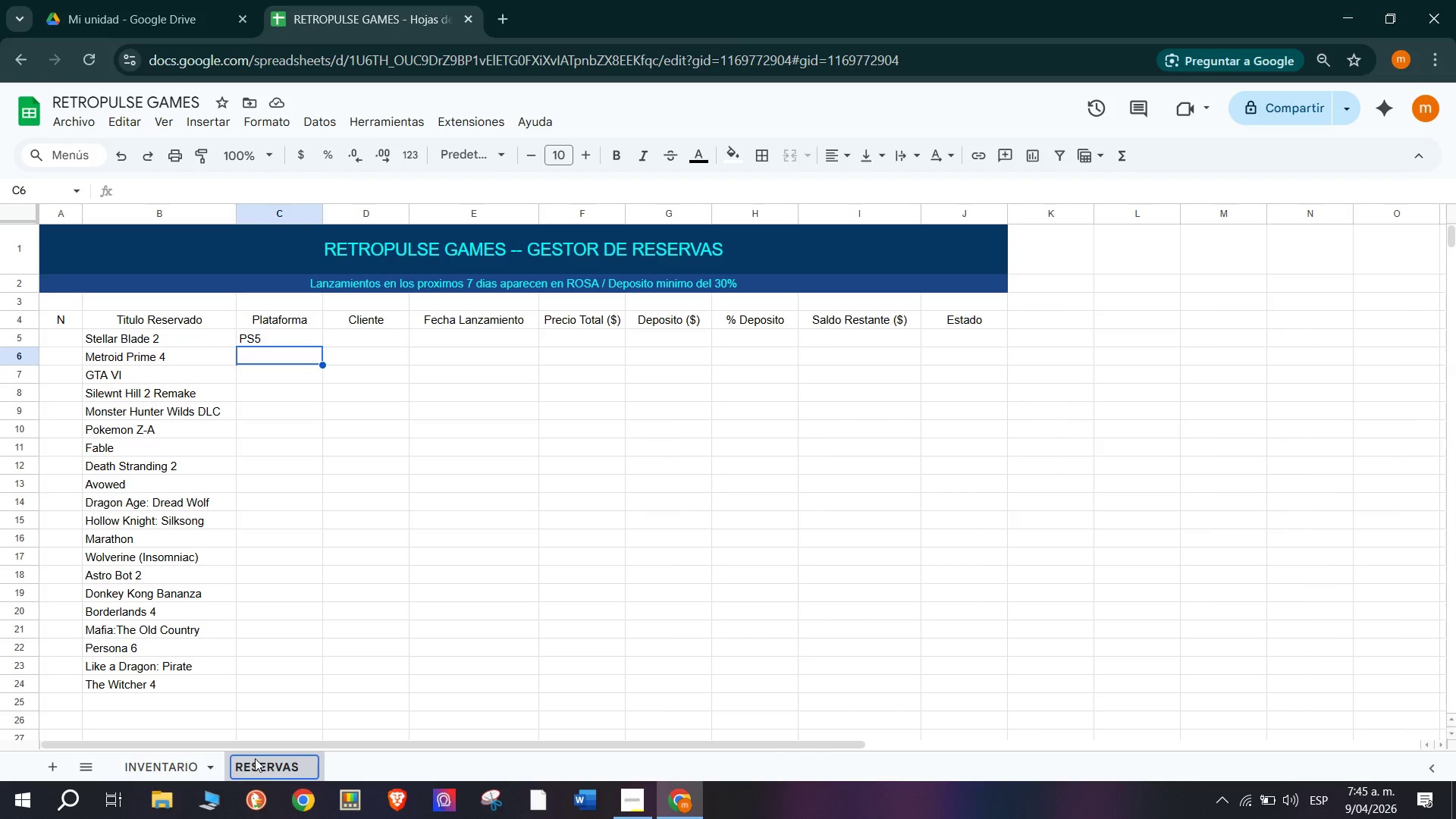 
key(Enter)
 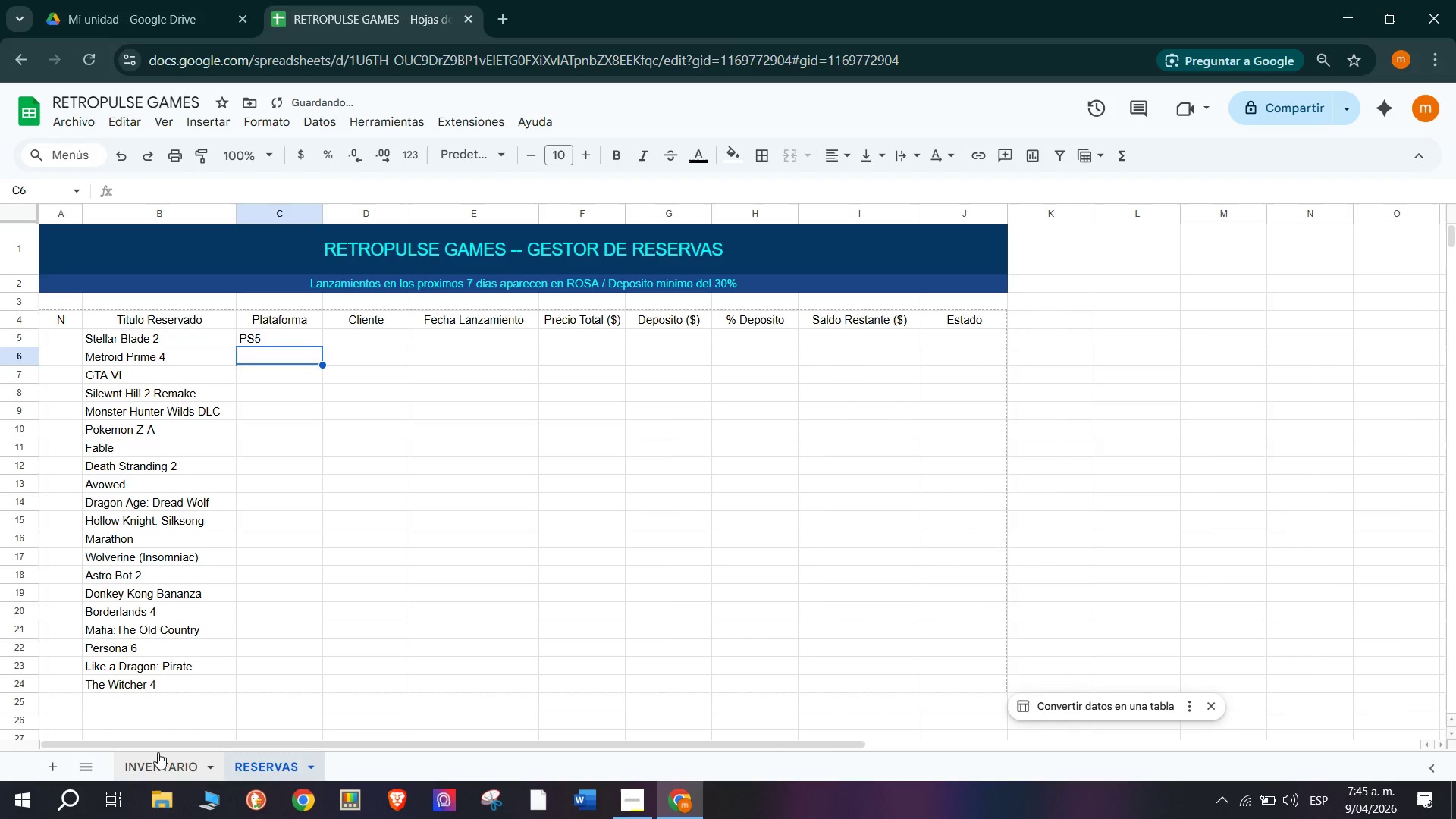 
left_click([155, 773])
 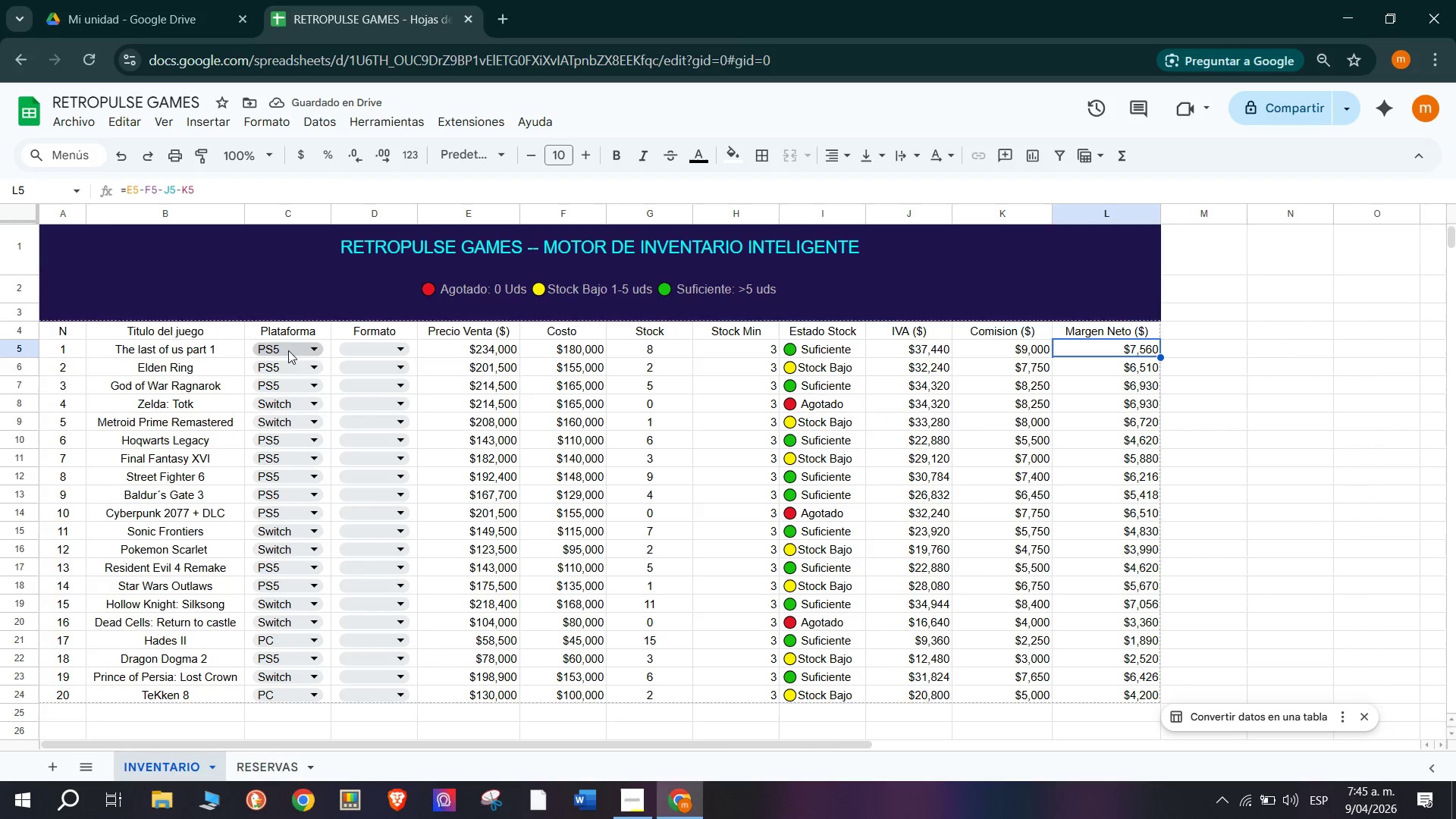 
left_click([325, 350])
 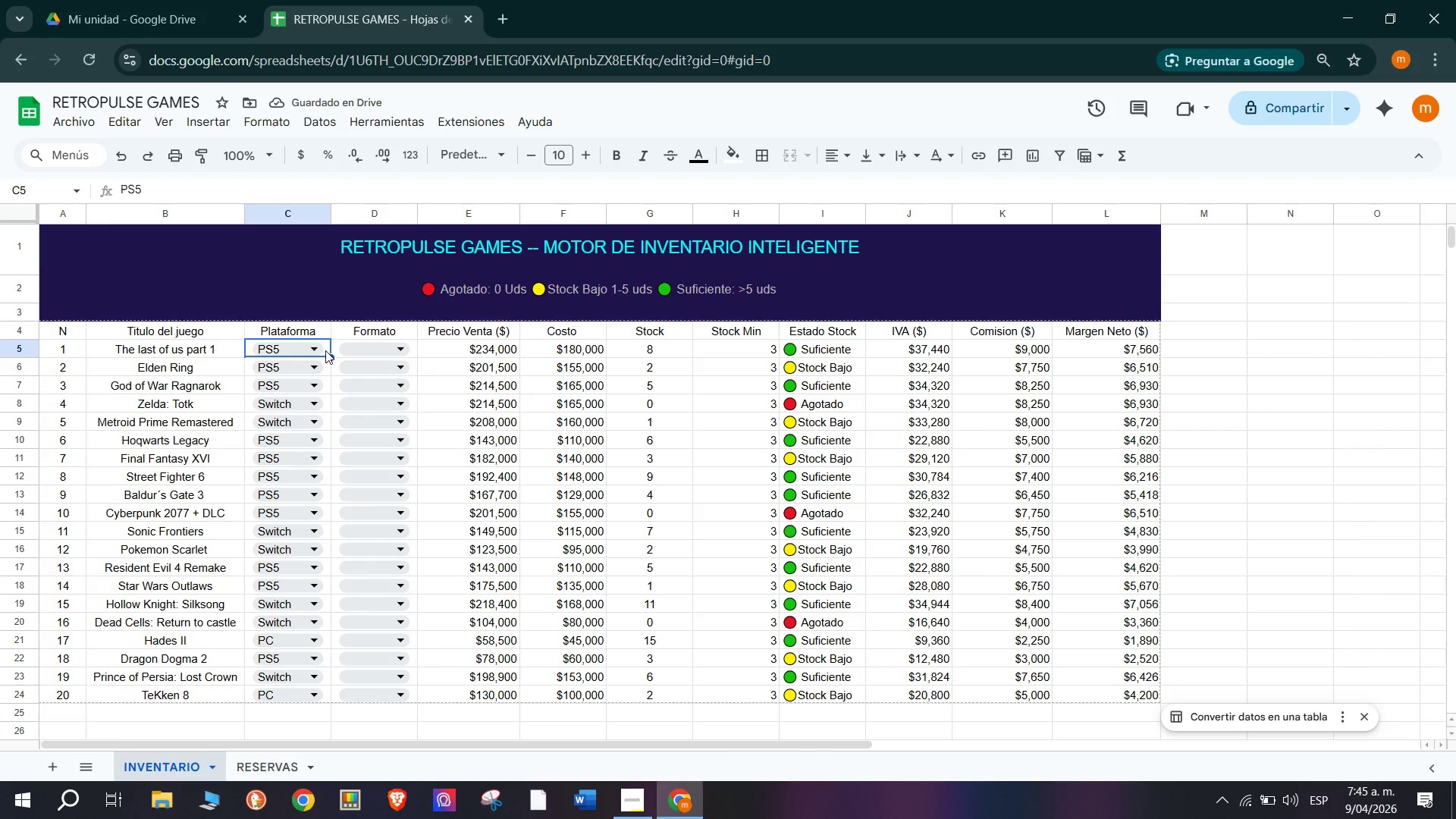 
left_click_drag(start_coordinate=[325, 350], to_coordinate=[315, 408])
 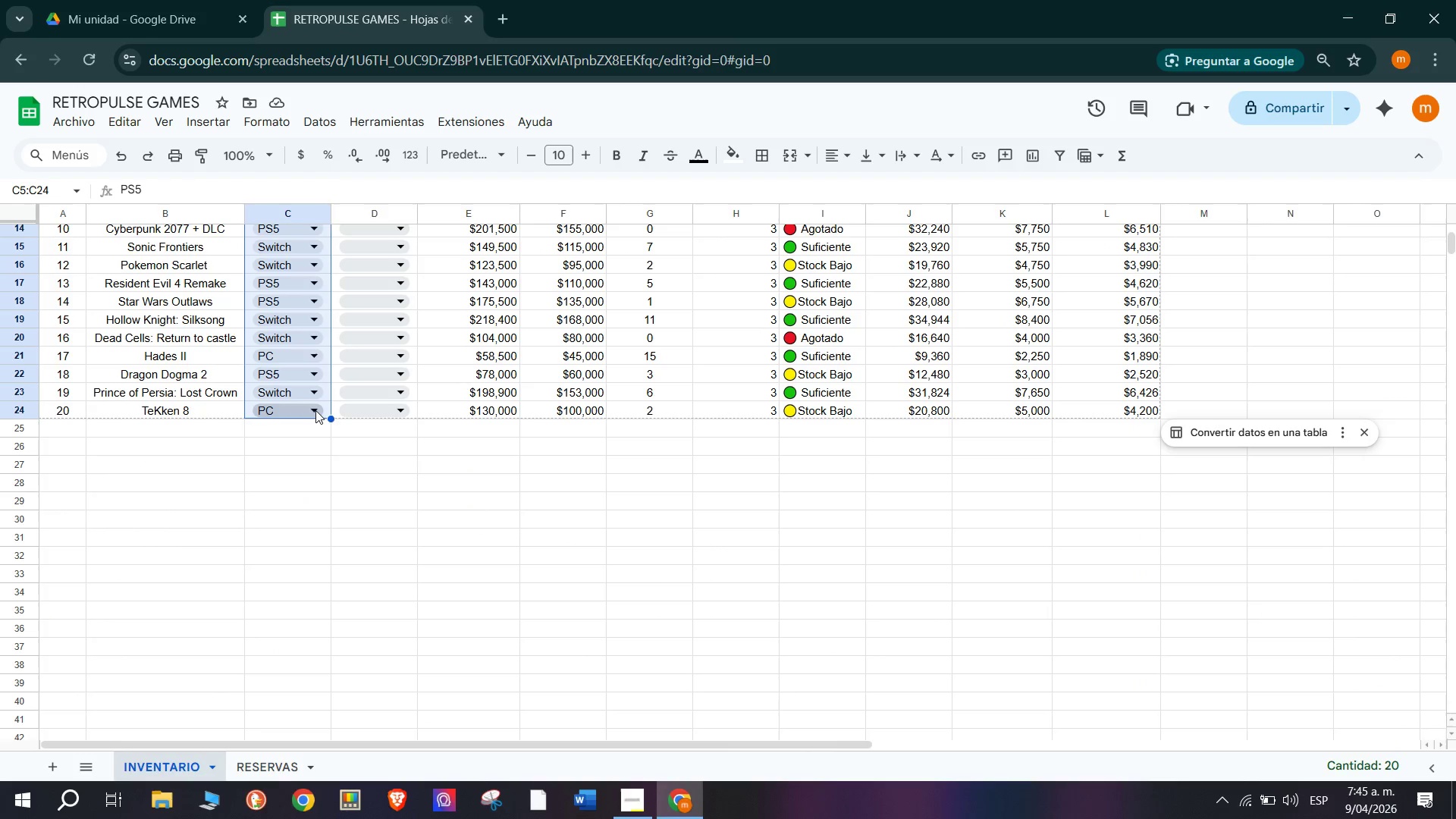 
scroll: coordinate [299, 492], scroll_direction: down, amount: 1.0
 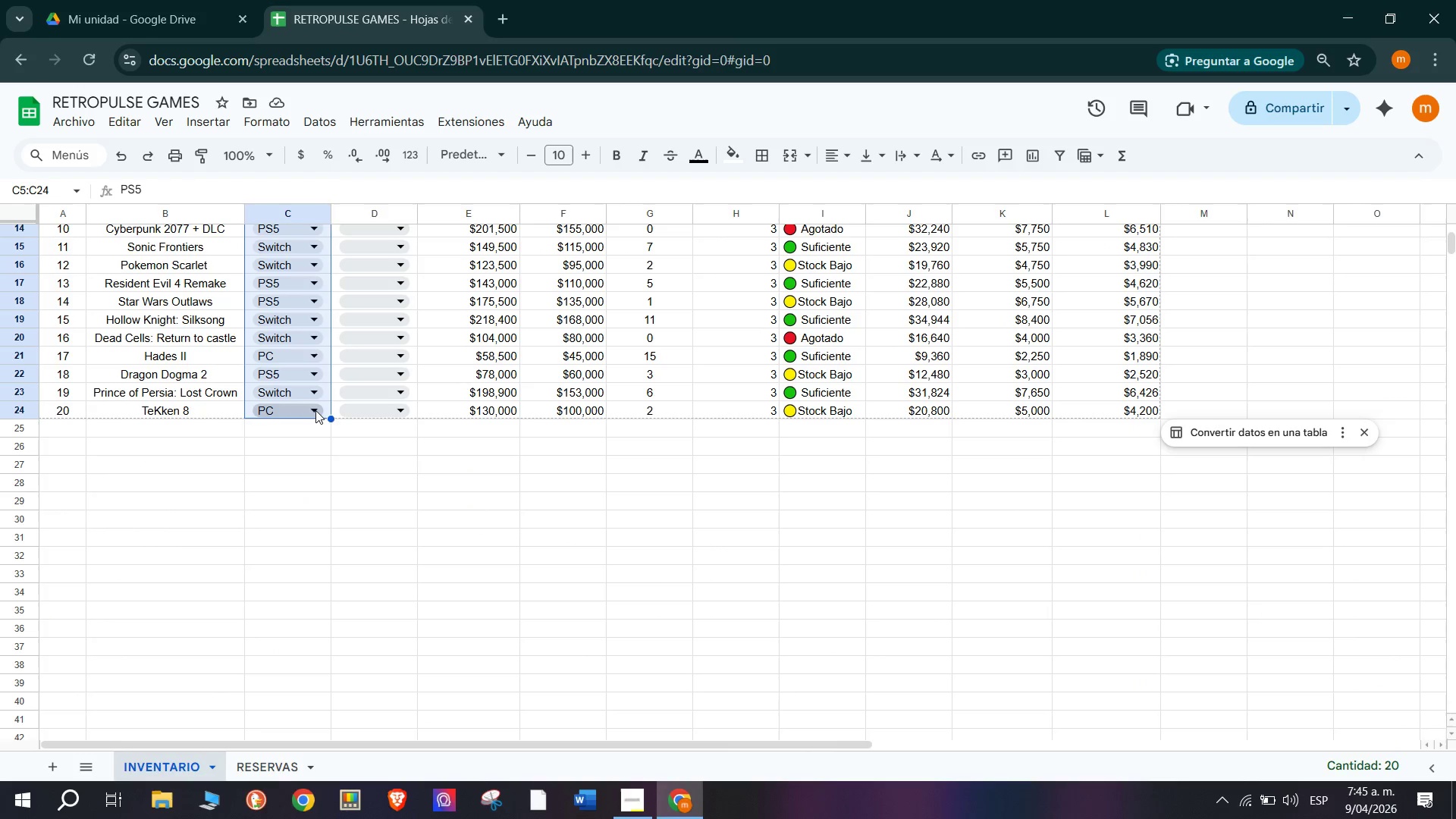 
key(Control+C)
 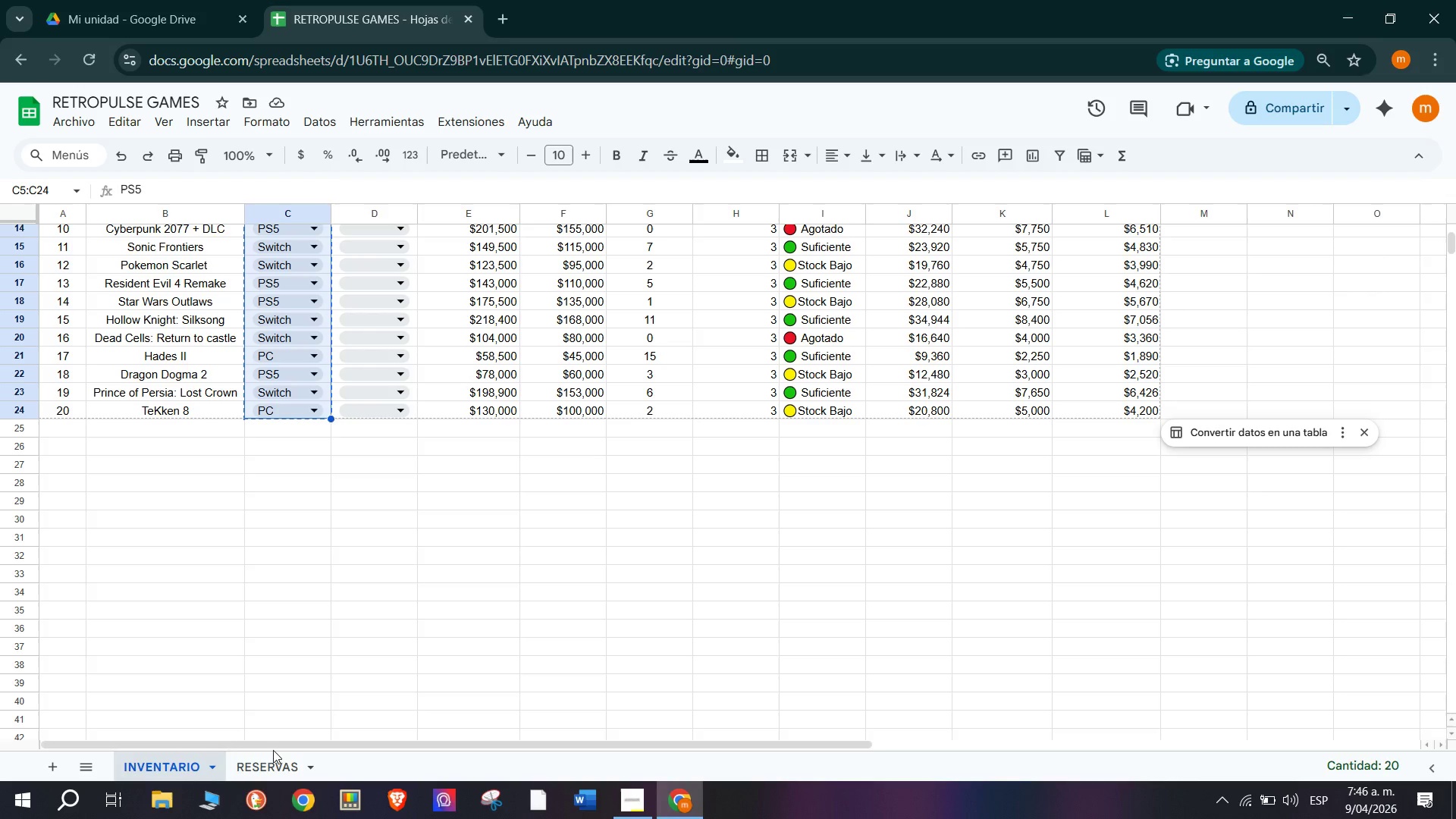 
left_click([286, 761])
 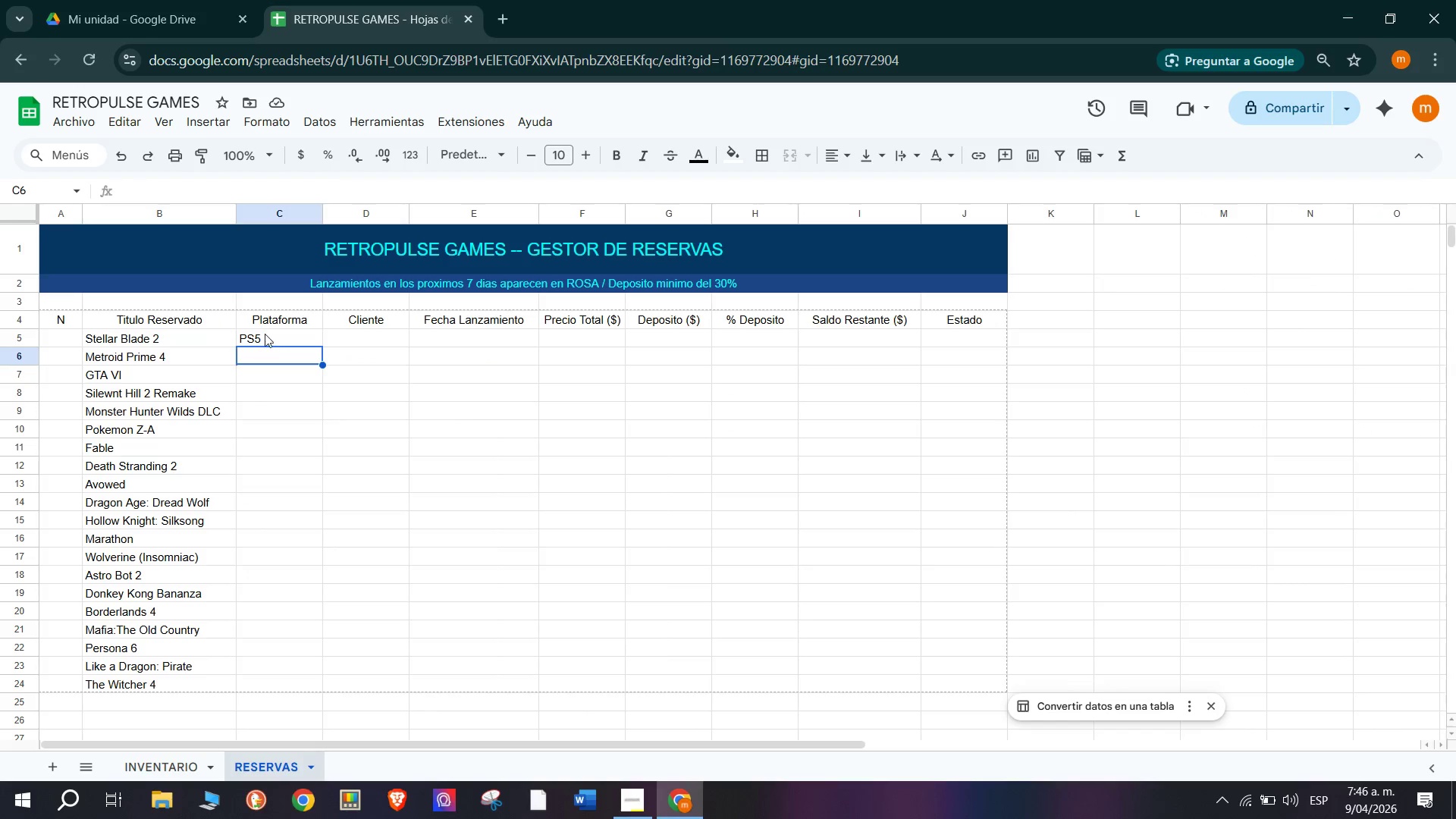 
key(Control+ControlLeft)
 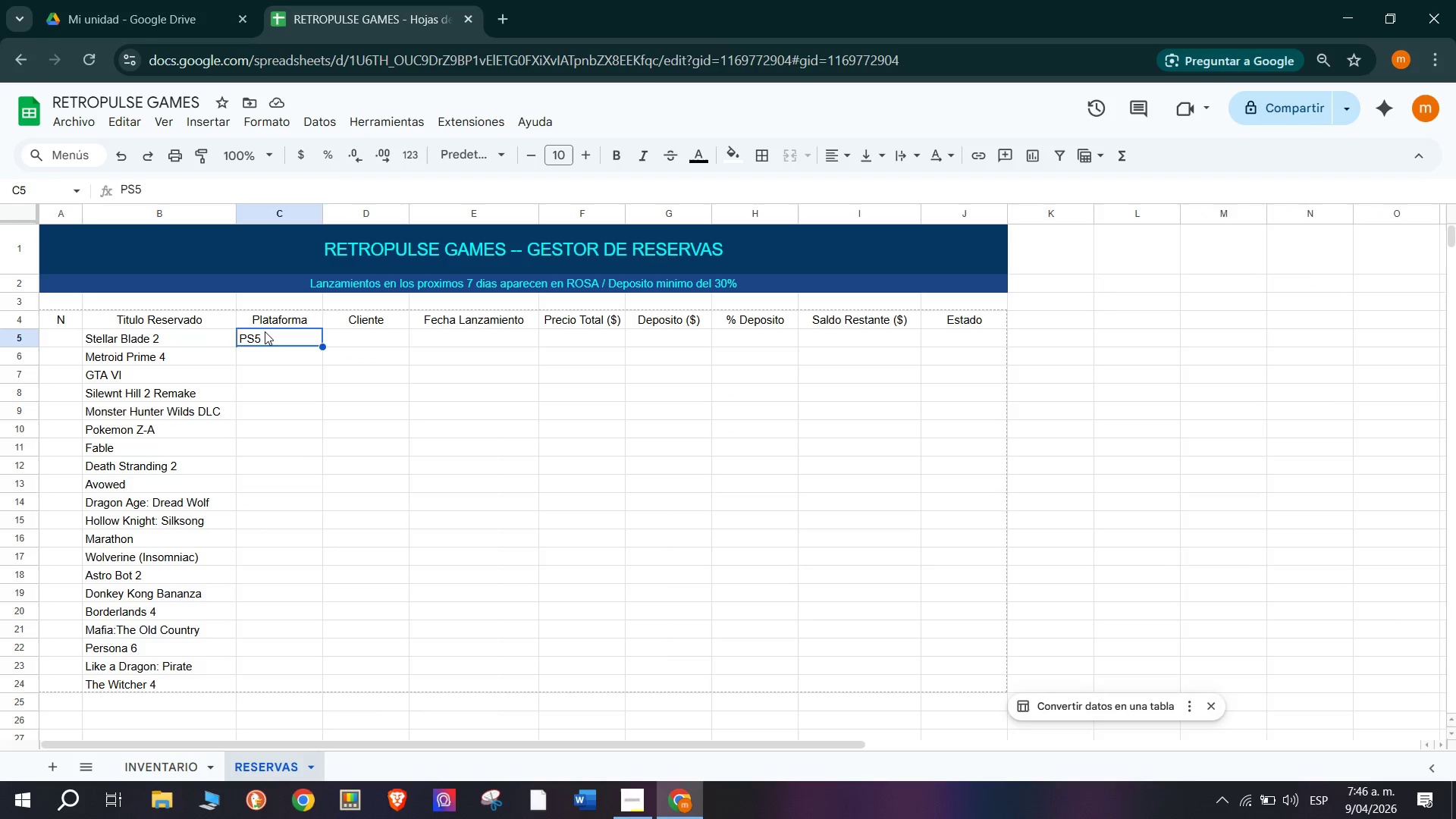 
key(Control+V)
 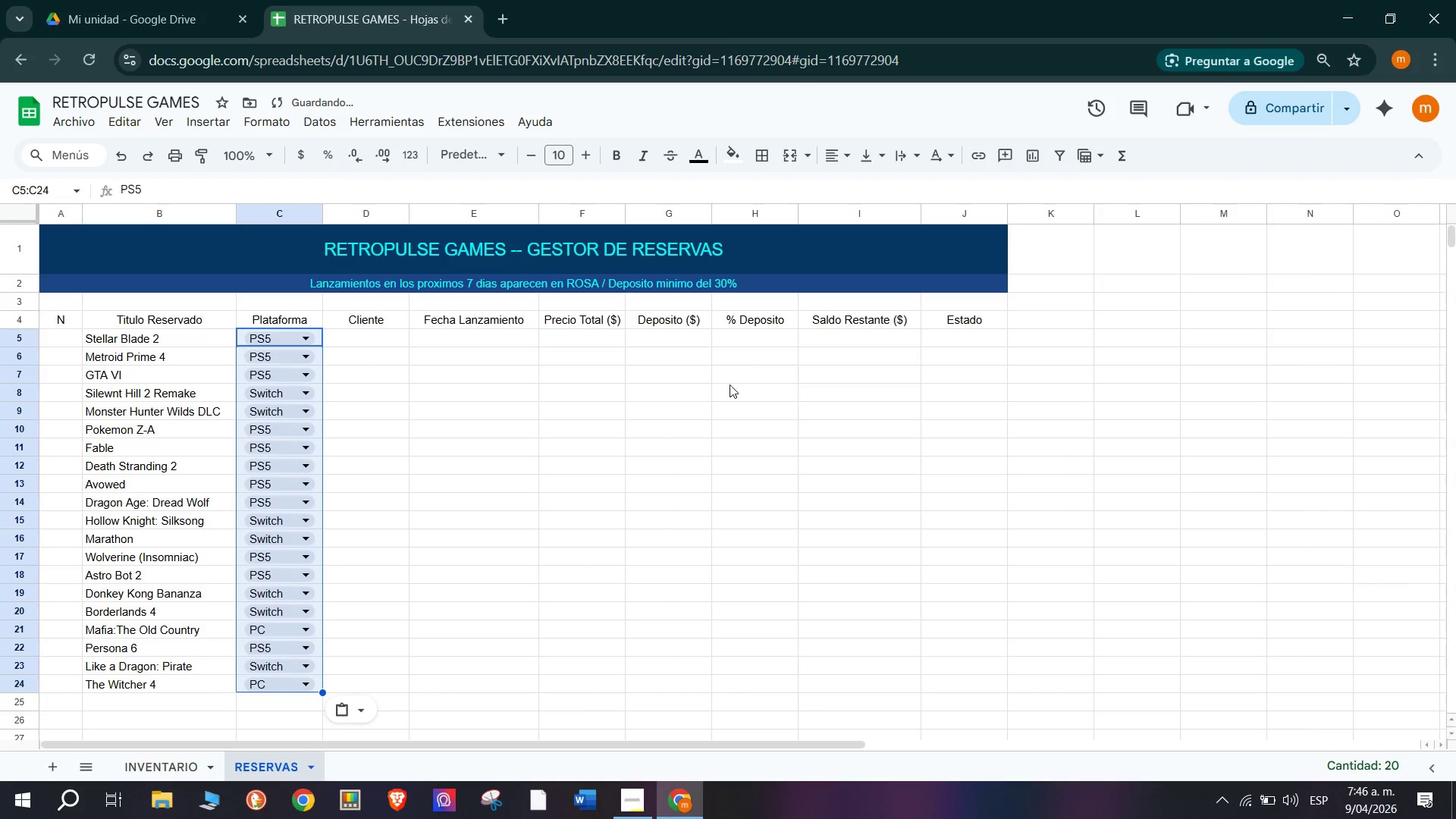 
left_click([506, 467])
 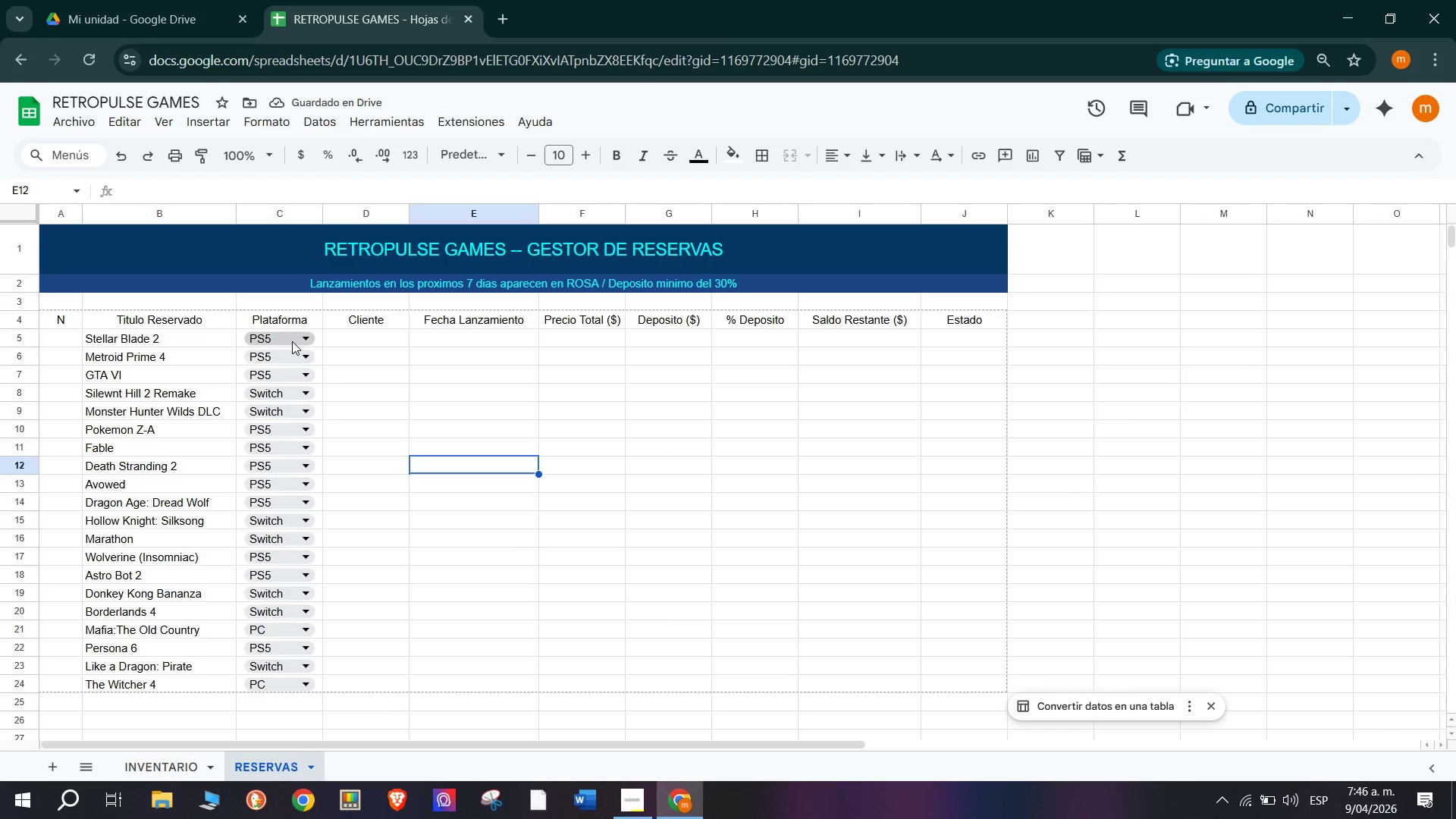 
left_click([287, 354])
 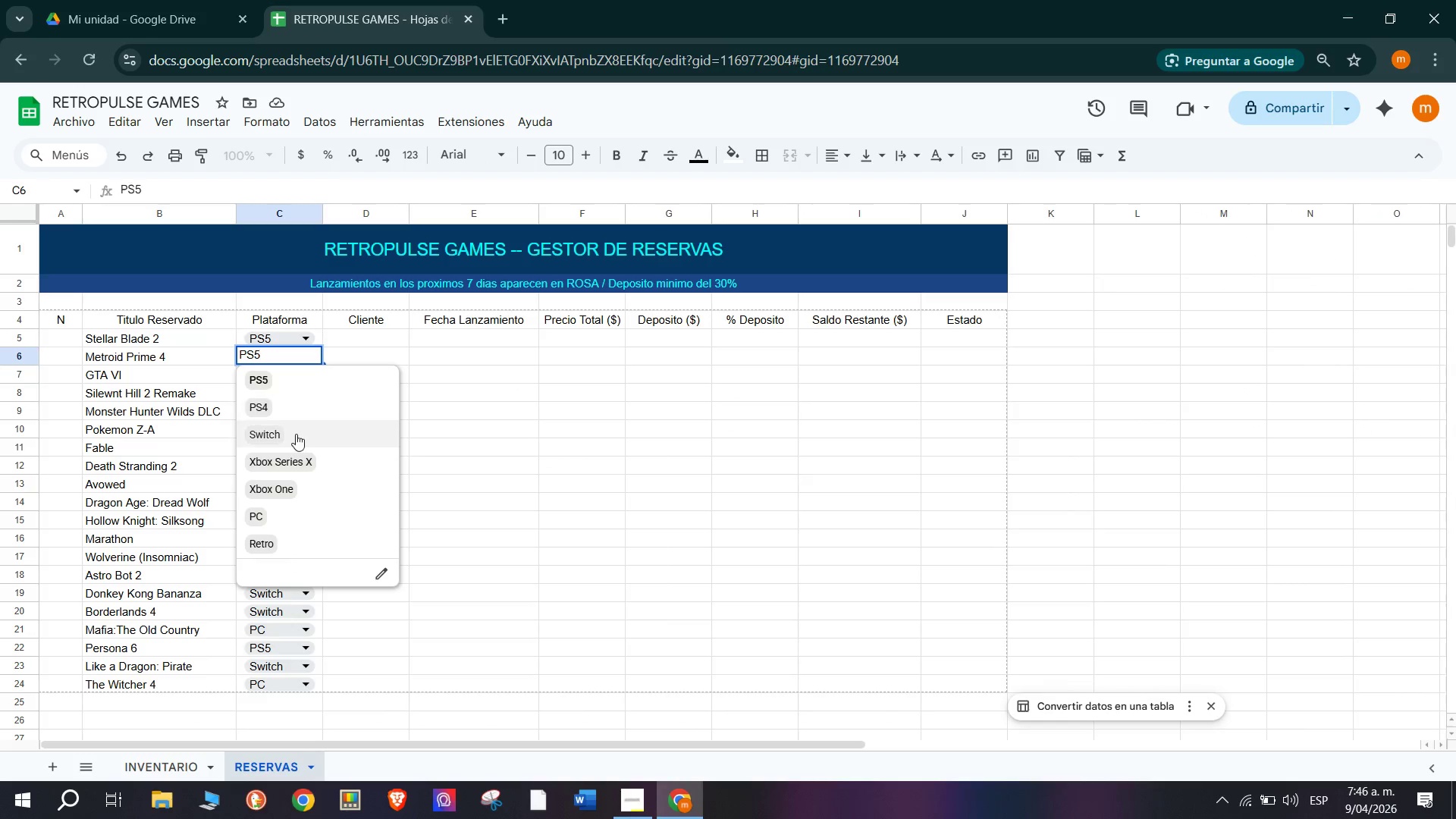 
left_click([296, 435])
 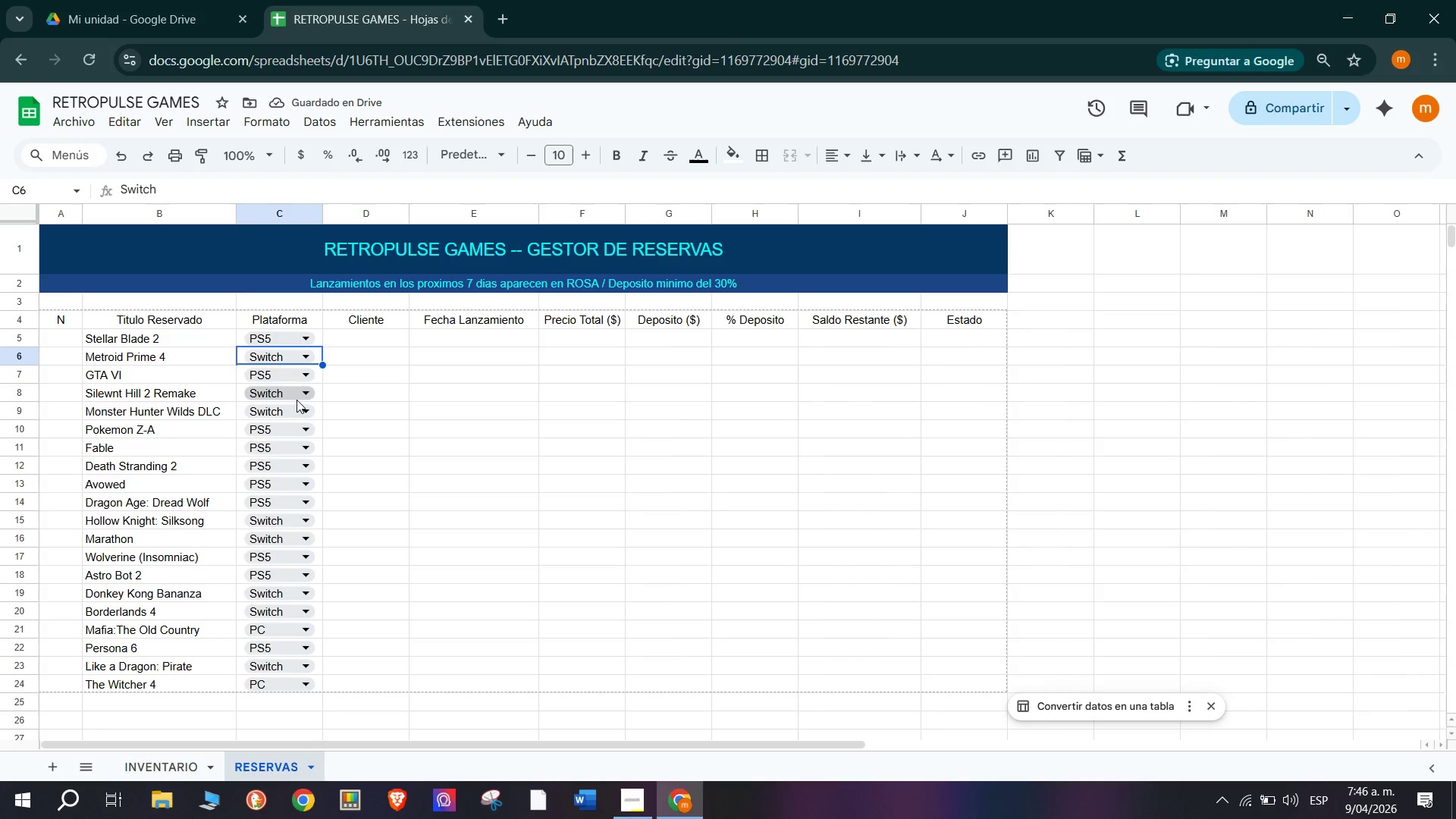 
wait(6.66)
 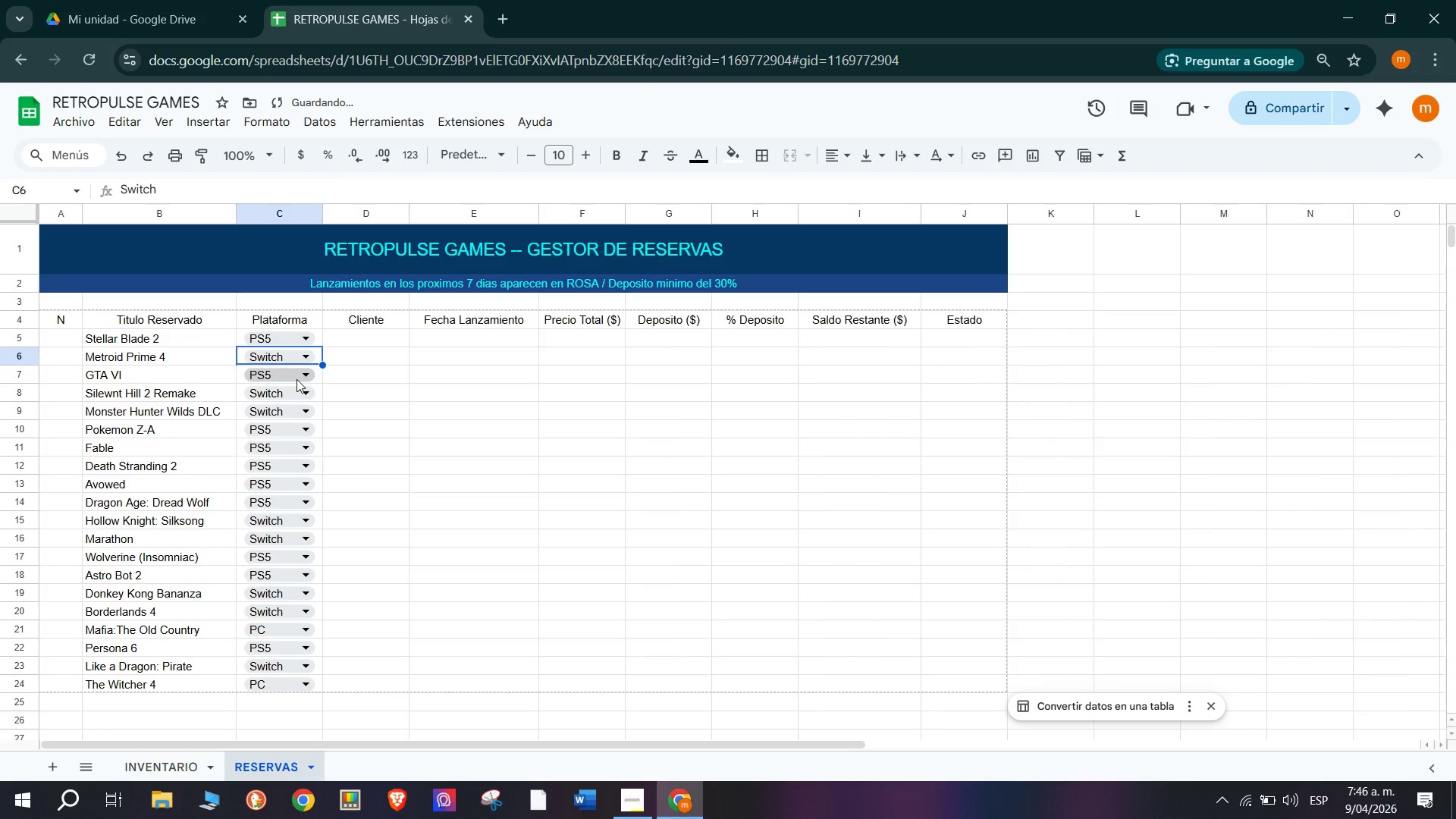 
left_click([297, 400])
 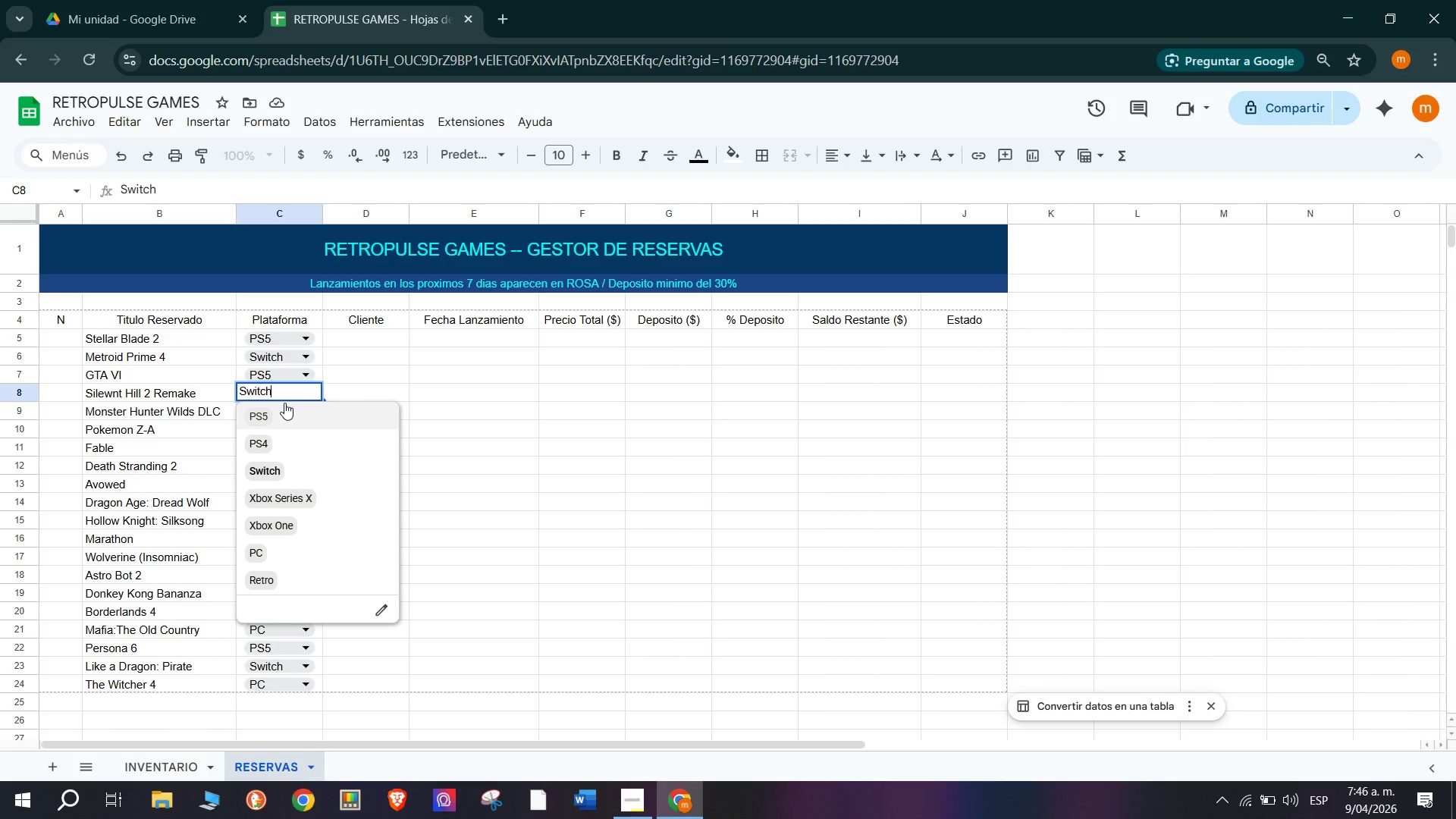 
left_click([284, 403])
 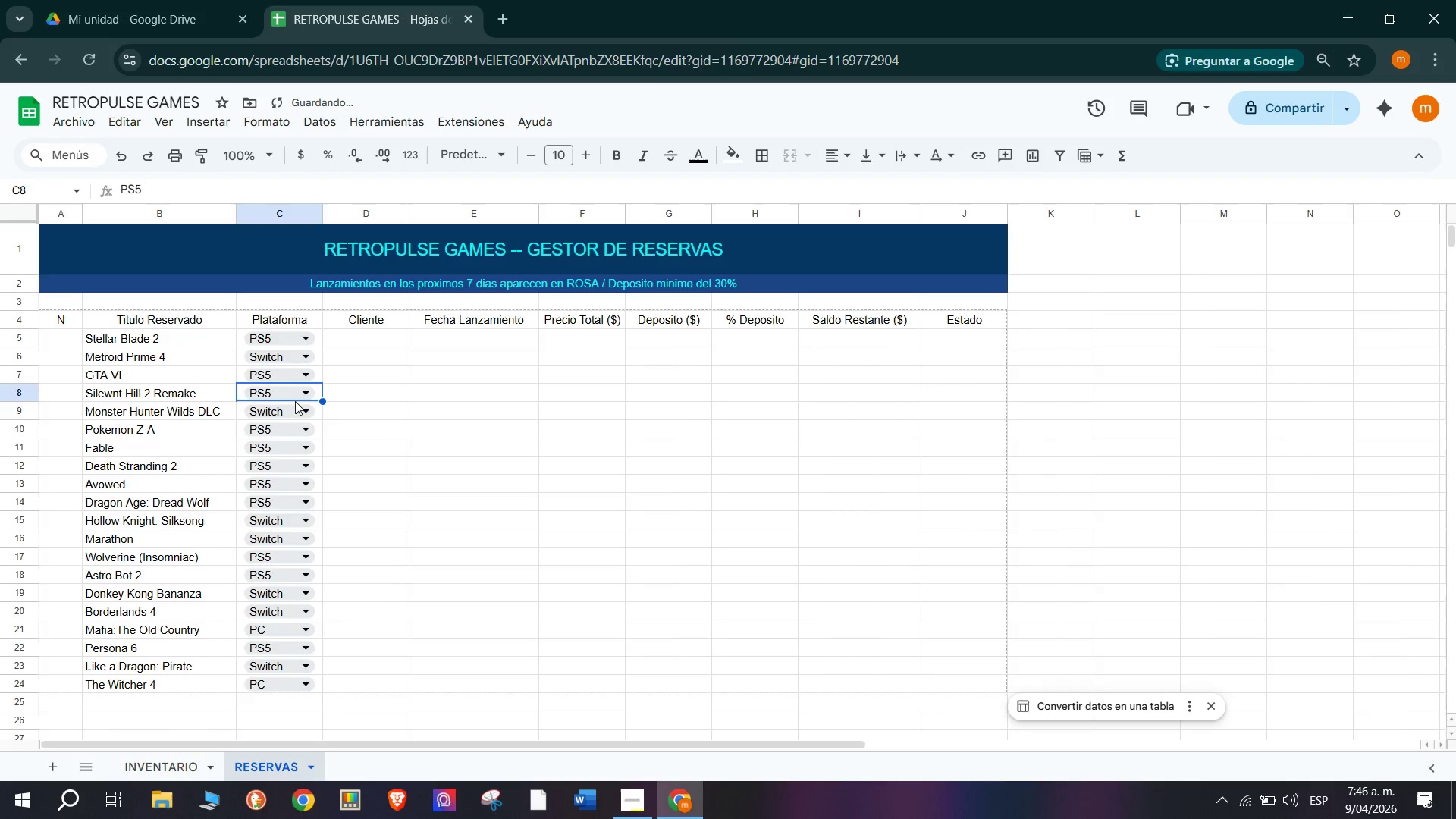 
left_click([295, 410])
 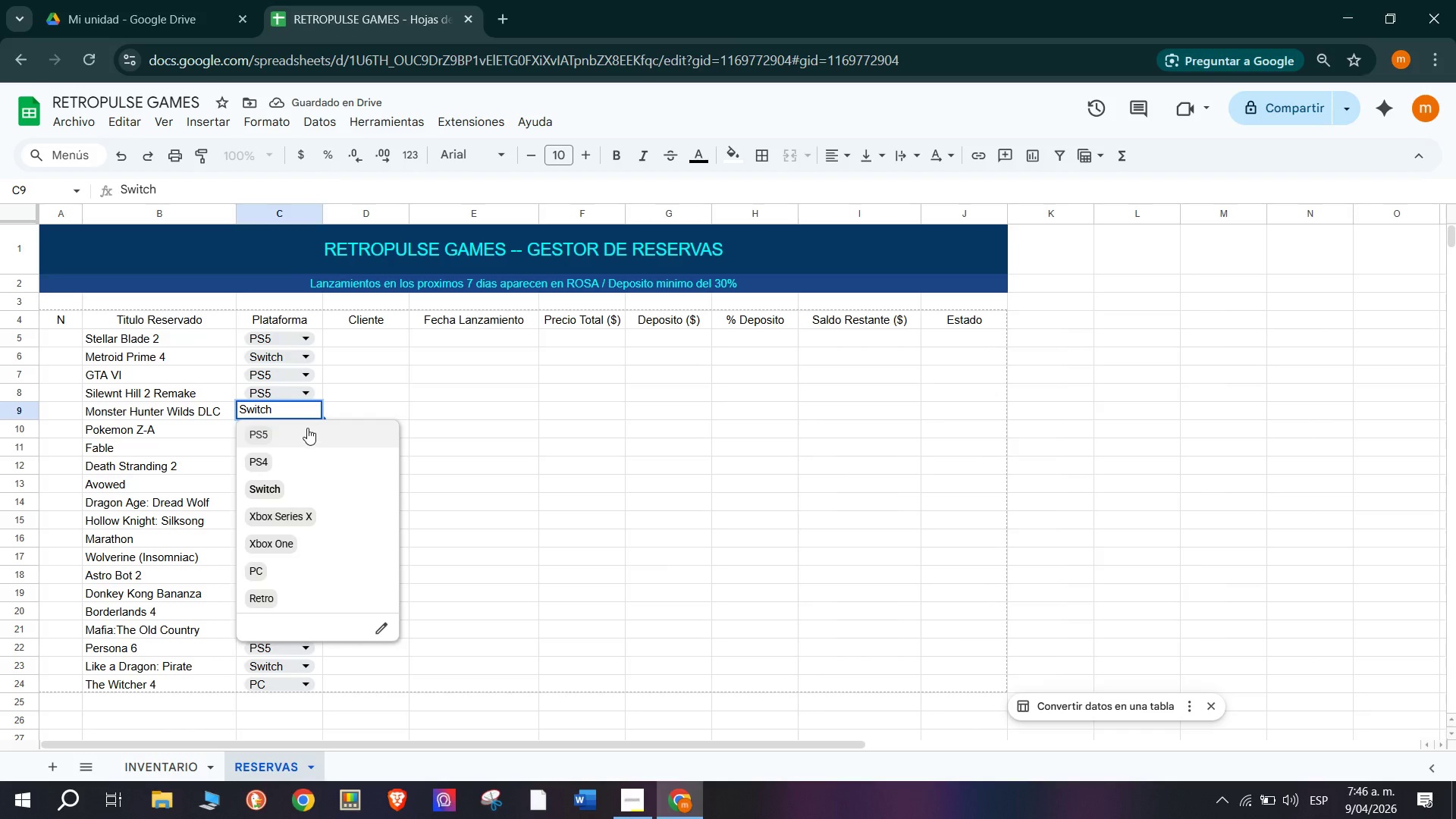 
left_click([307, 428])
 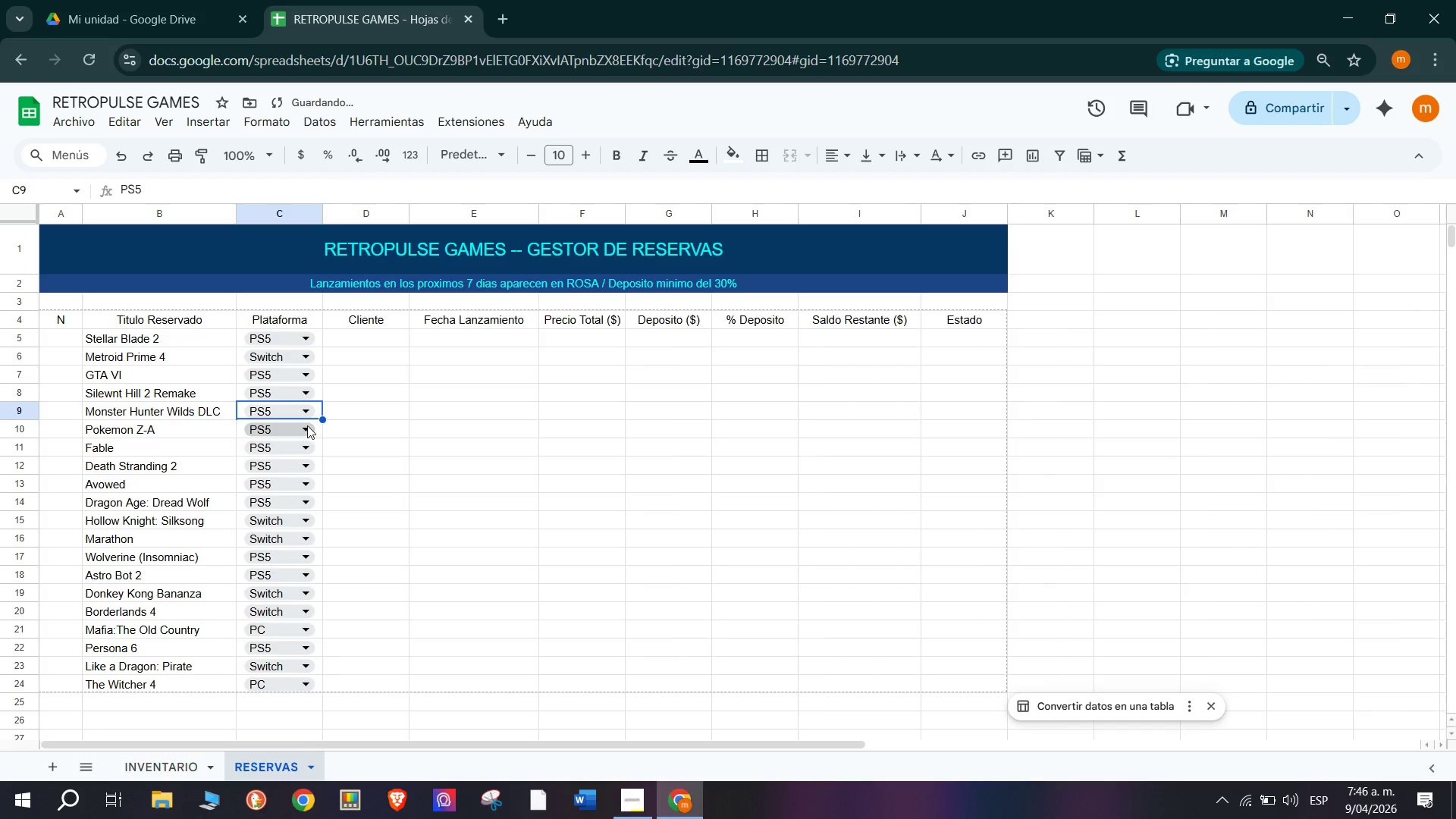 
left_click([307, 427])
 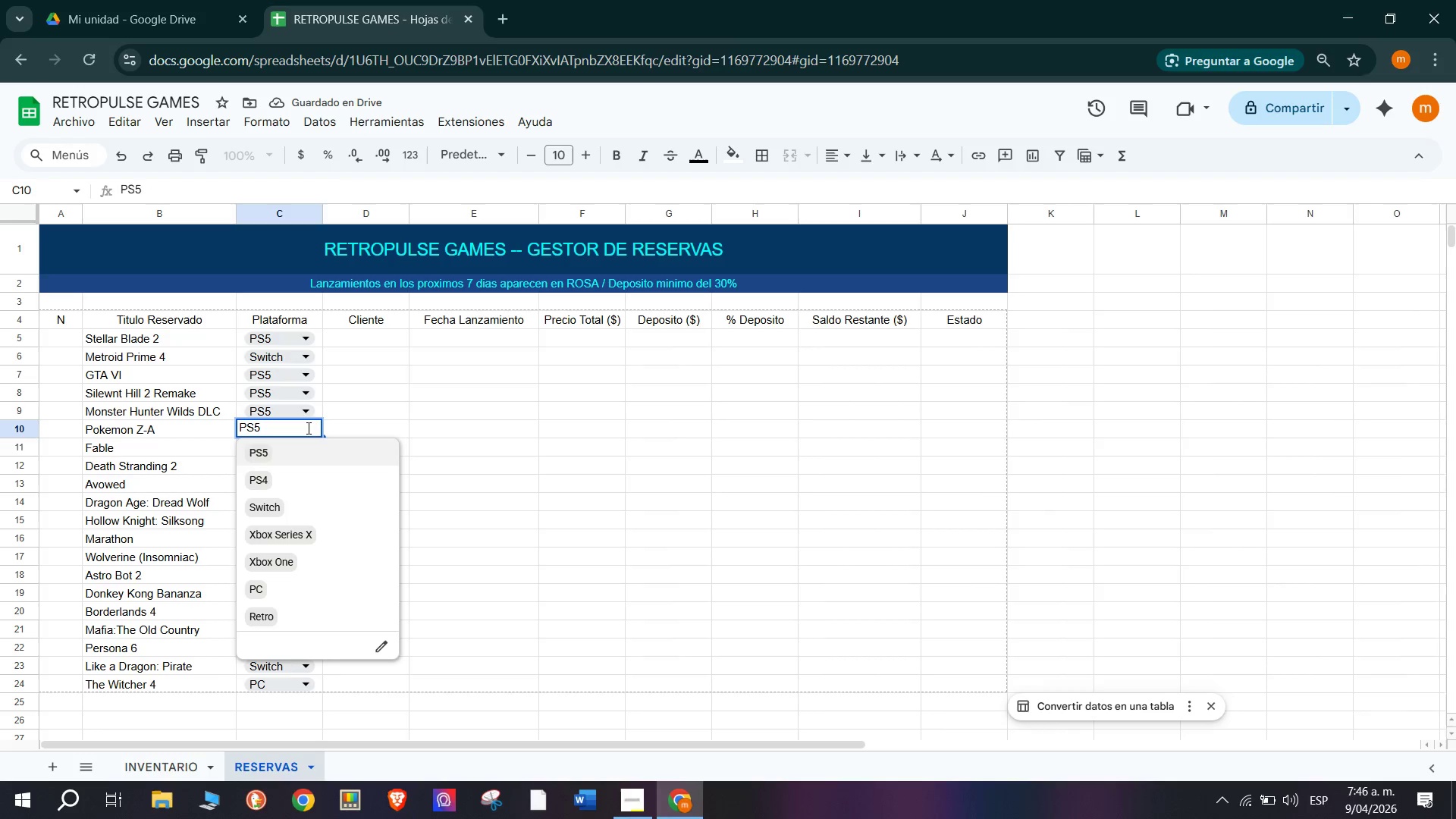 
left_click([322, 499])
 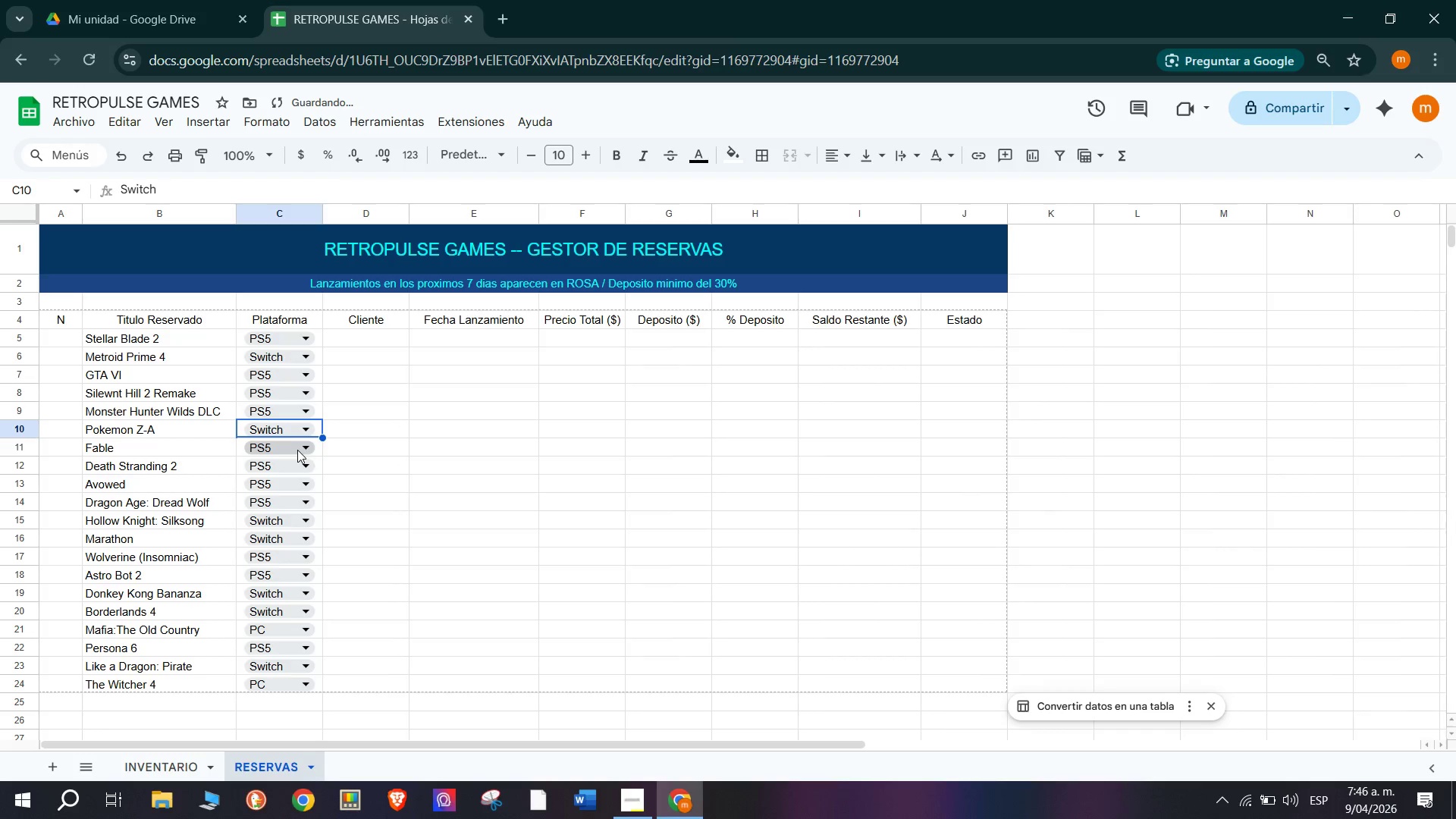 
left_click([297, 450])
 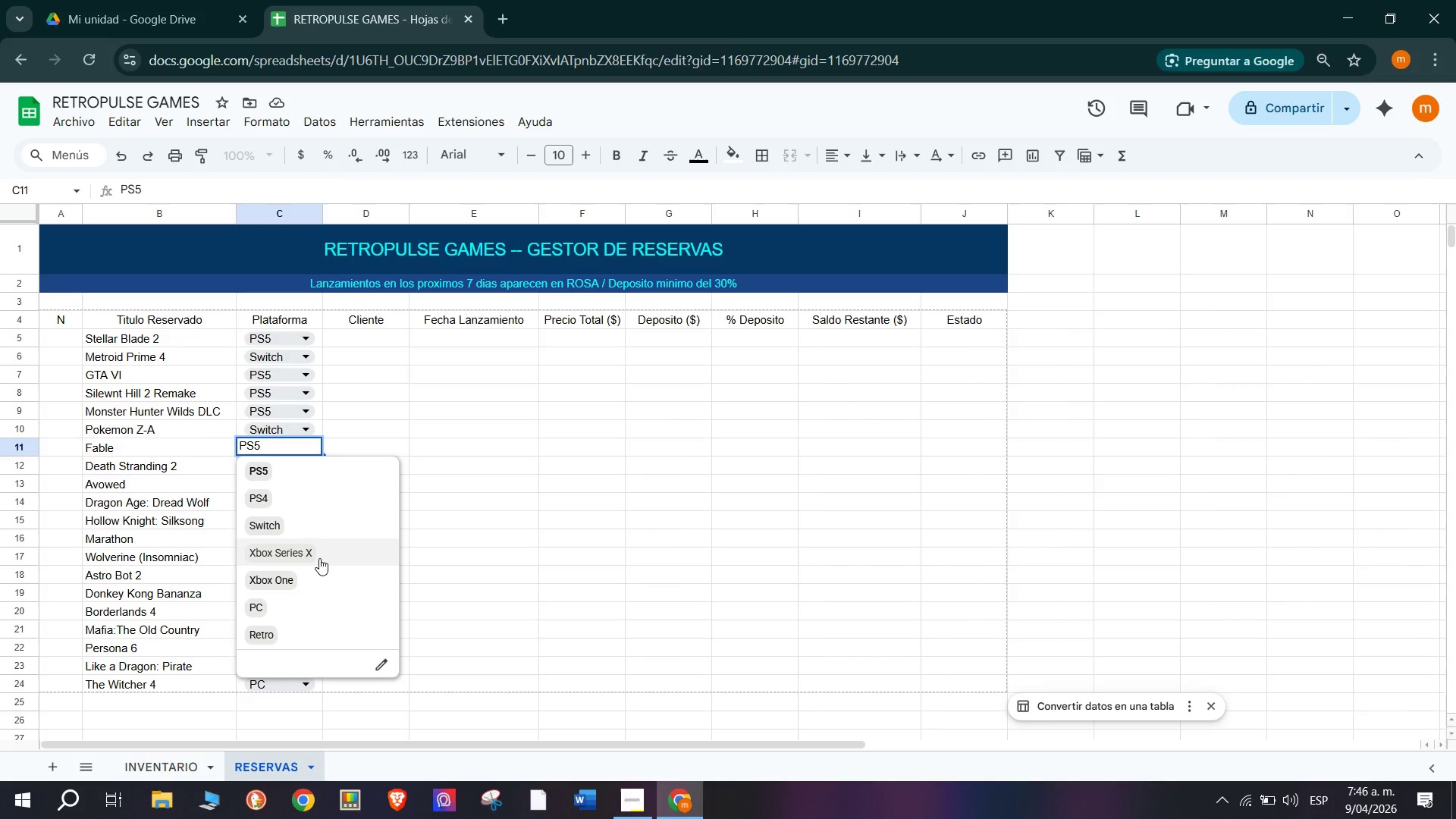 
wait(6.5)
 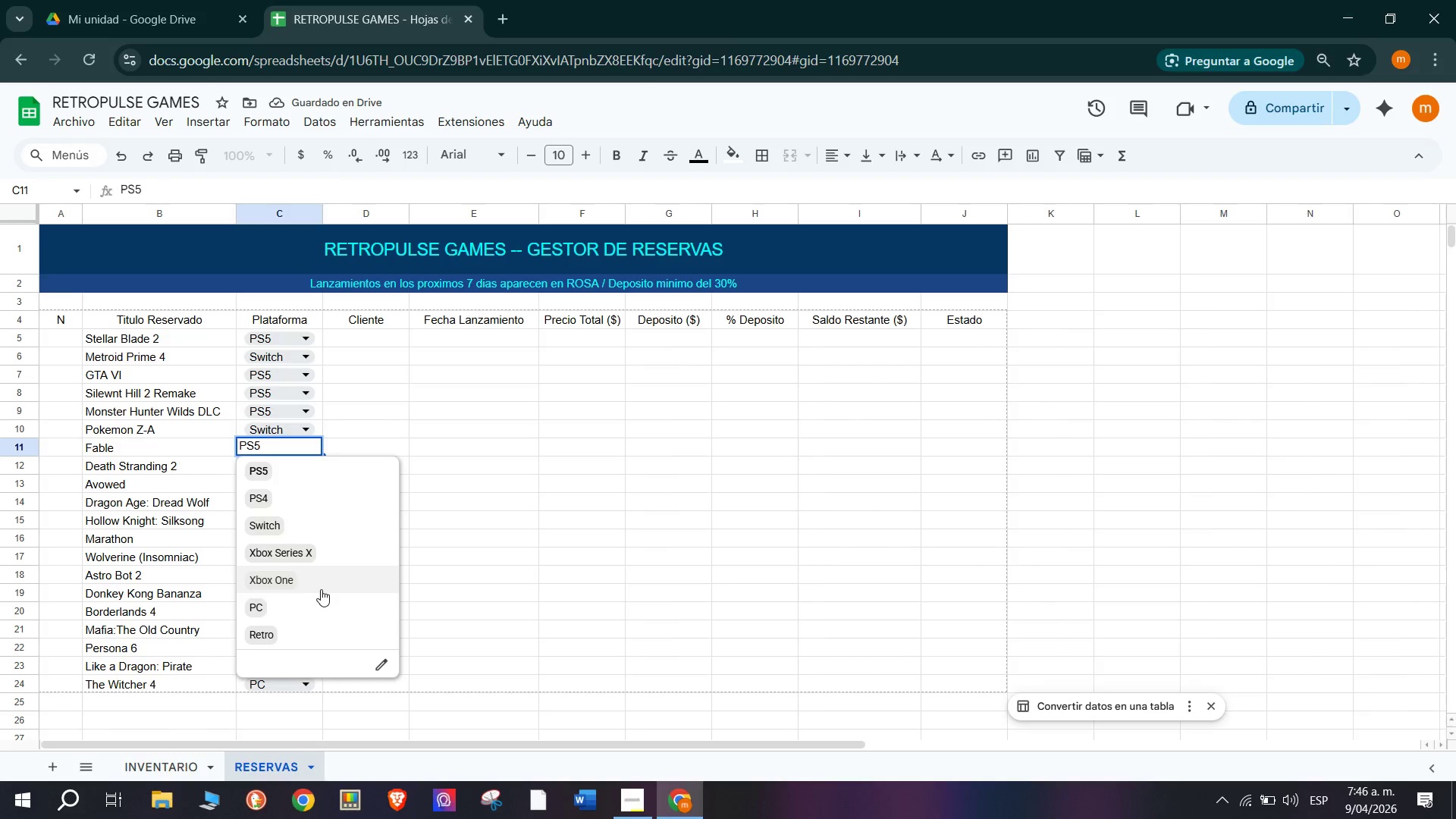 
left_click([319, 558])
 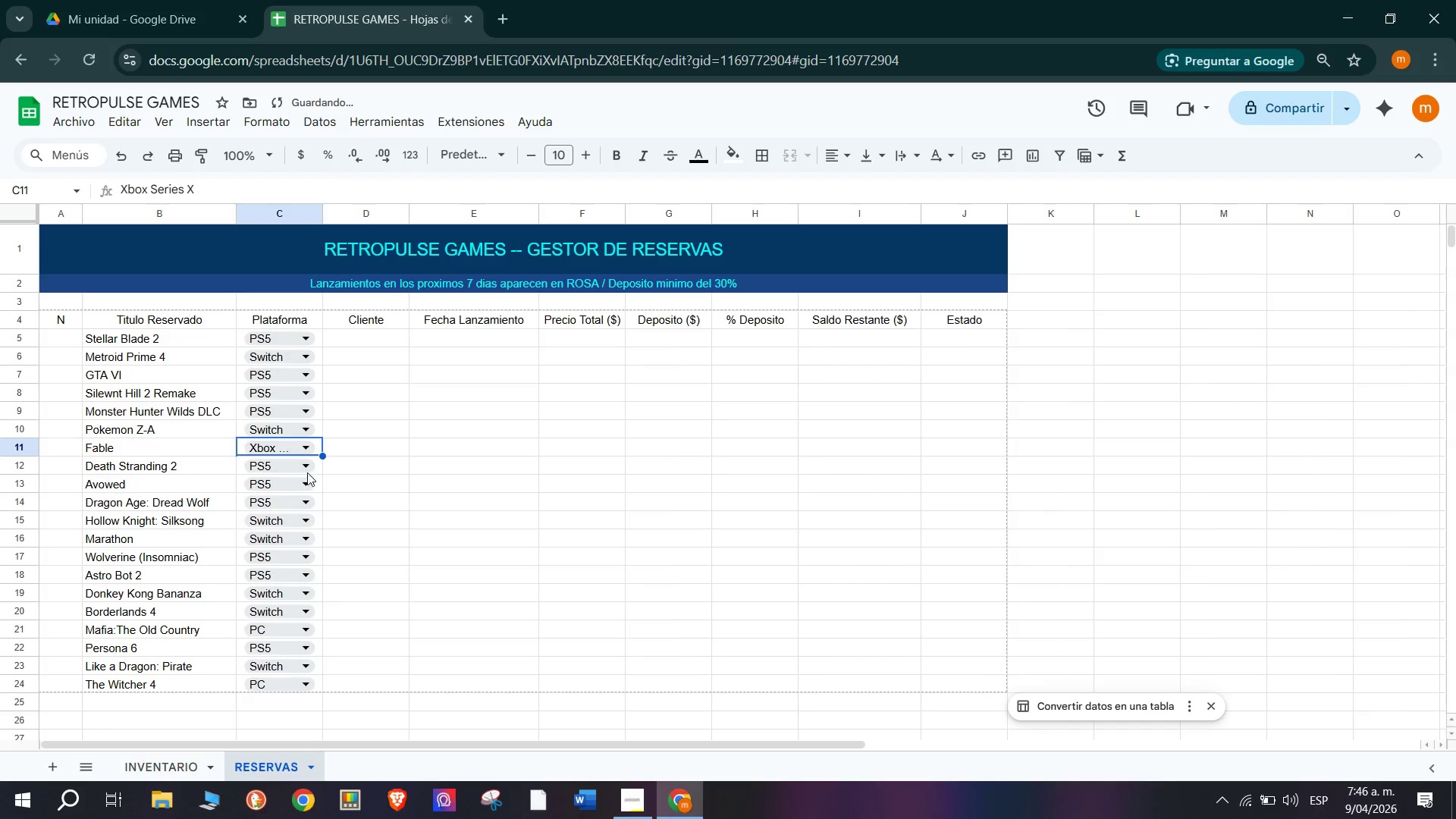 
left_click([307, 469])
 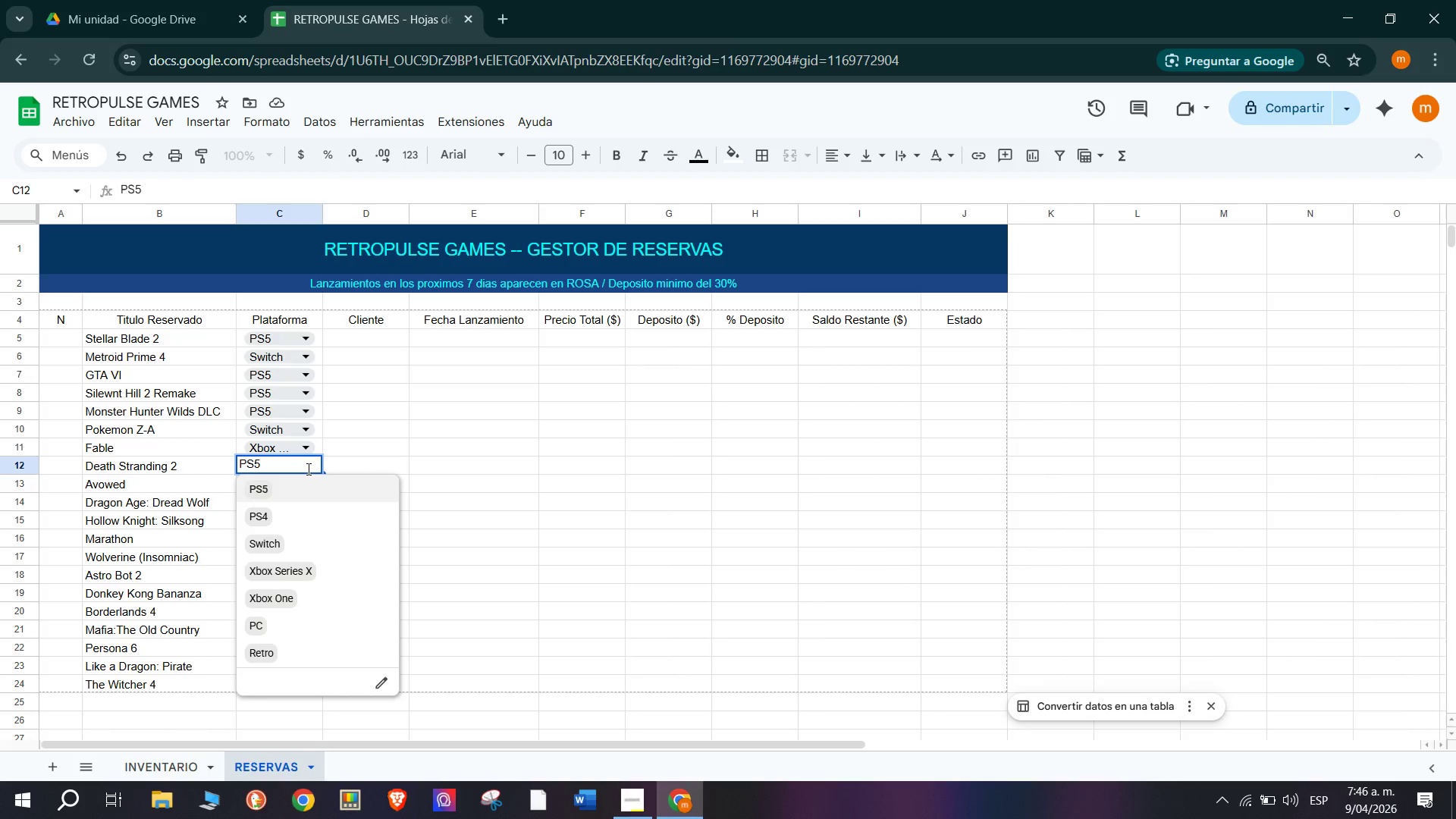 
wait(9.97)
 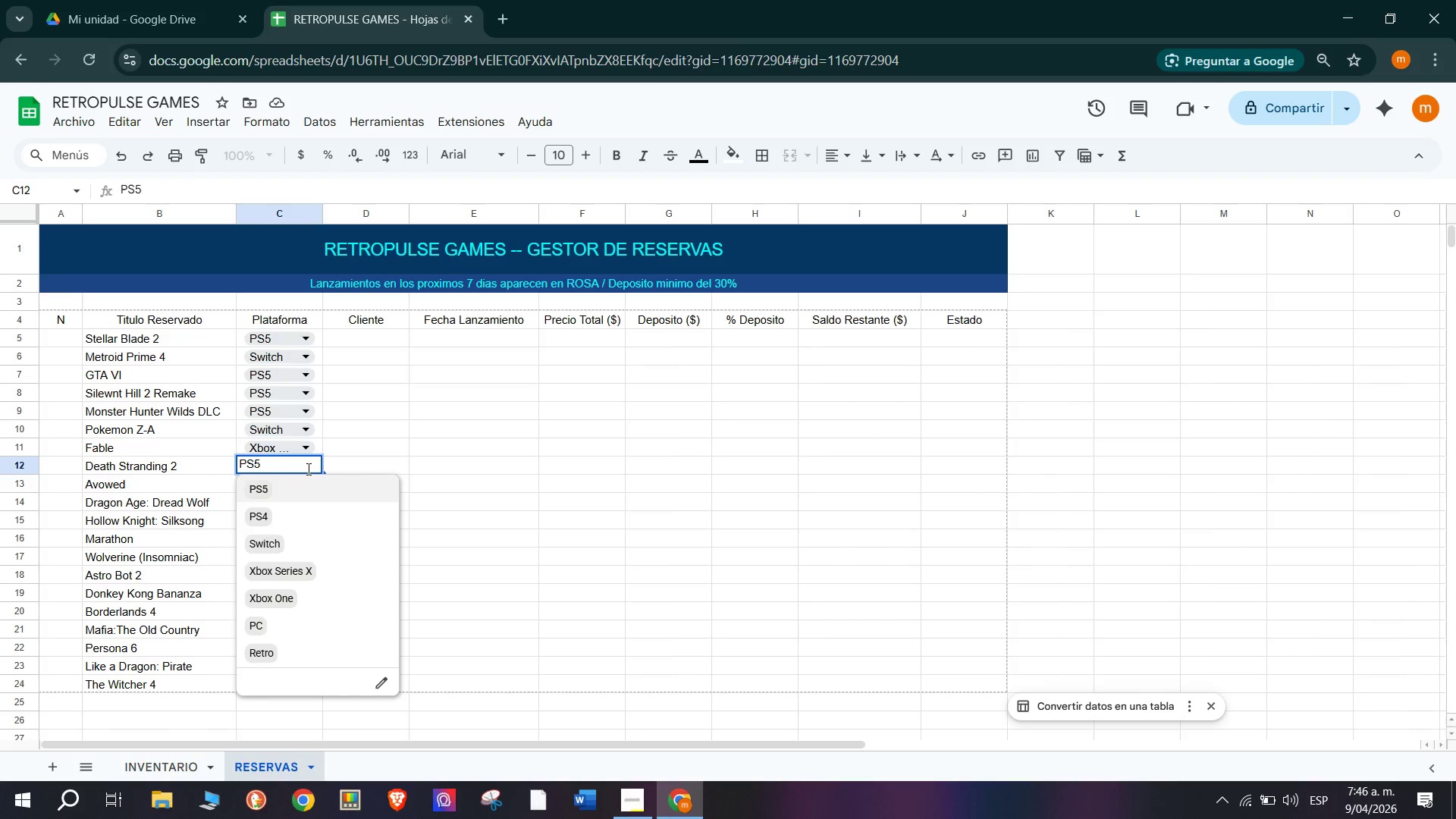 
left_click([292, 475])
 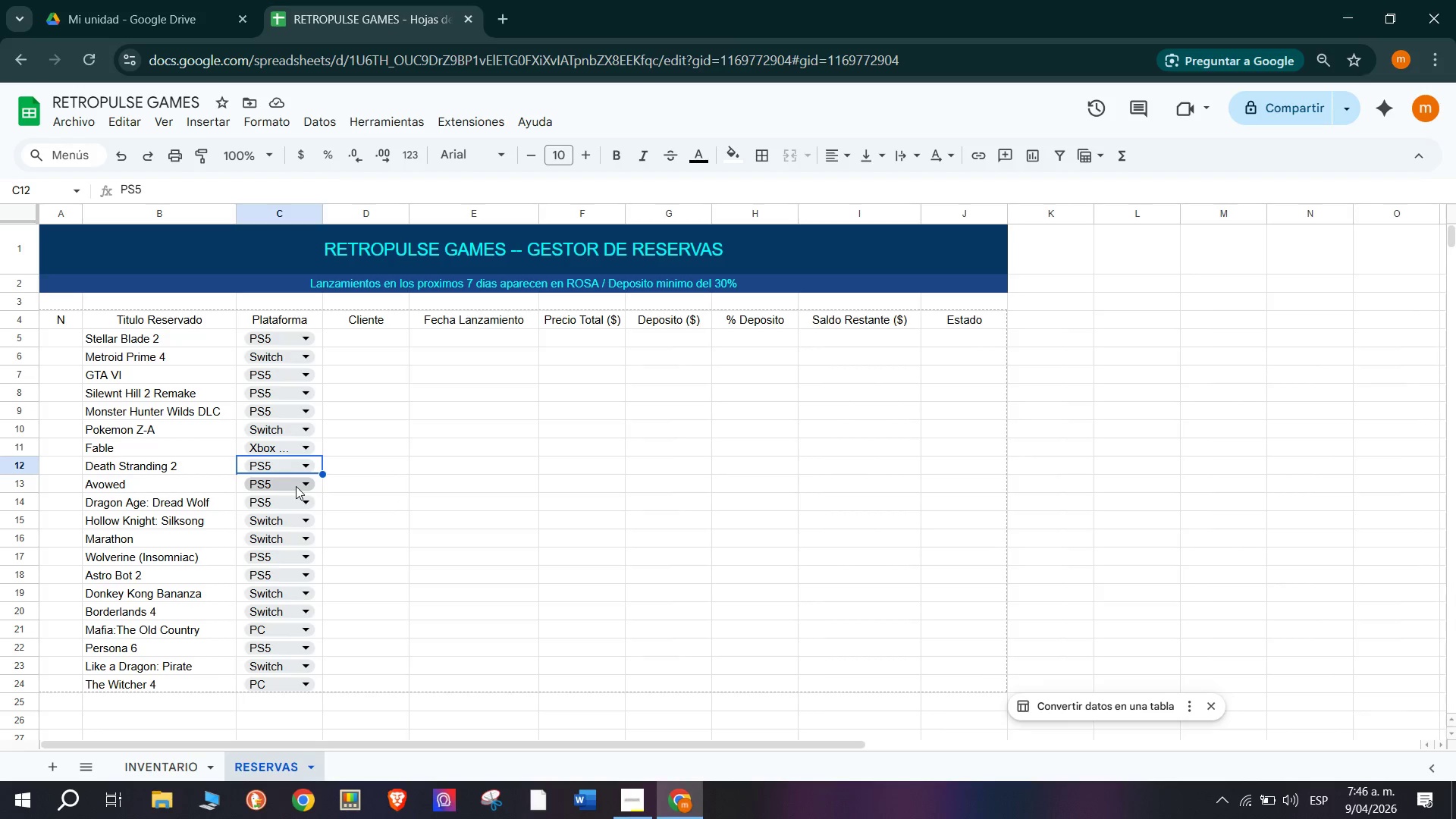 
left_click([296, 486])
 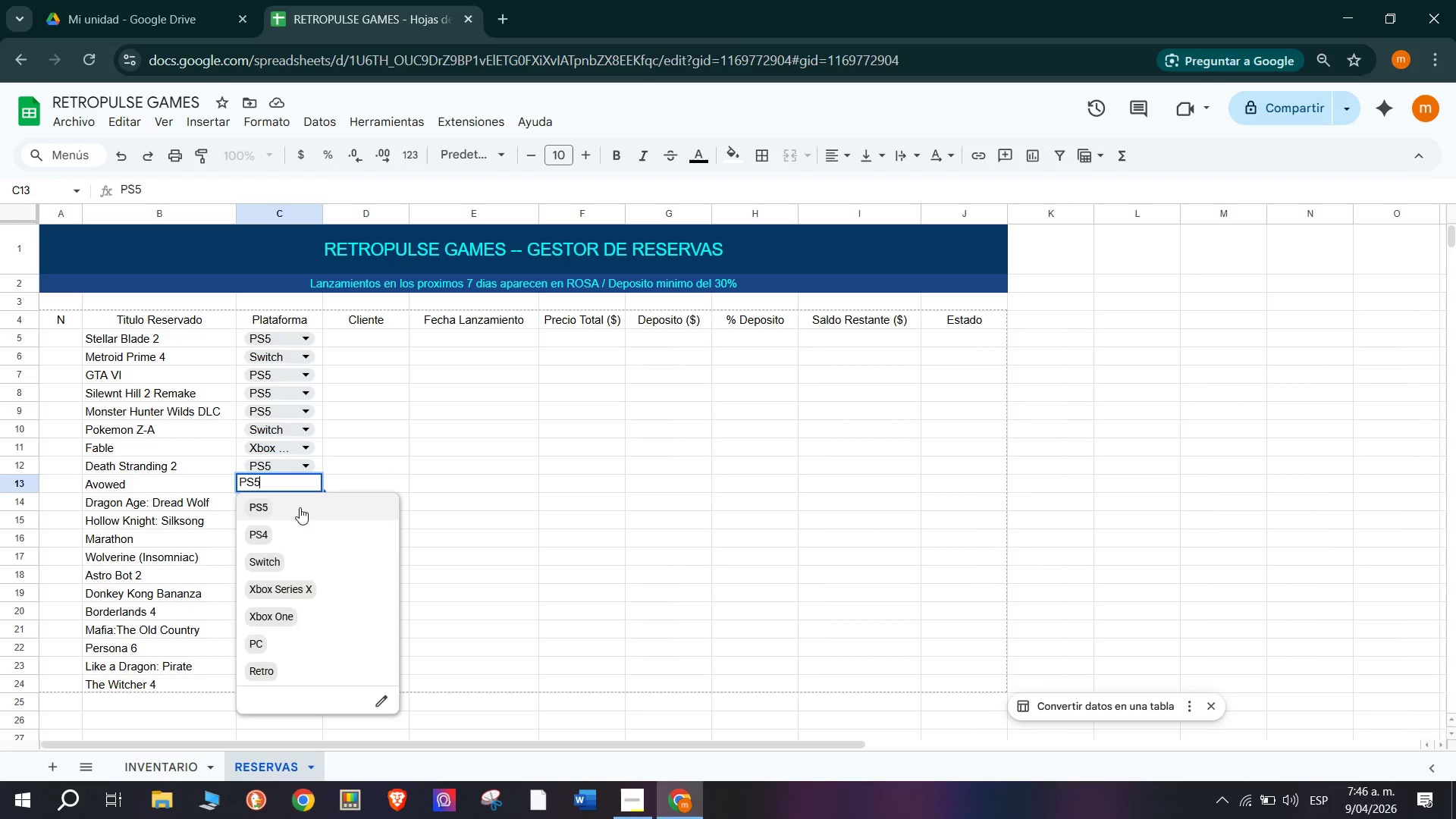 
left_click([328, 617])
 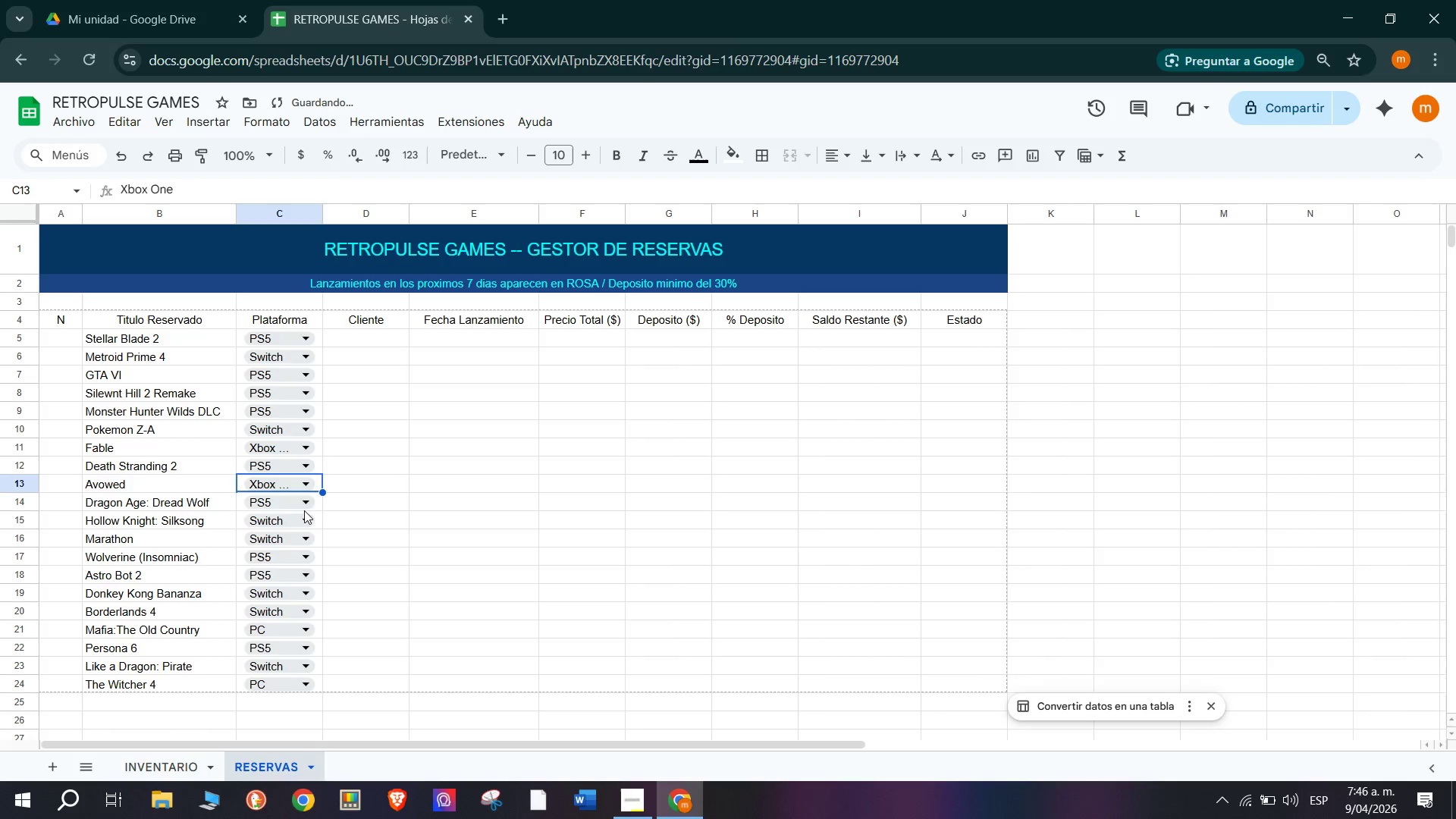 
left_click([304, 501])
 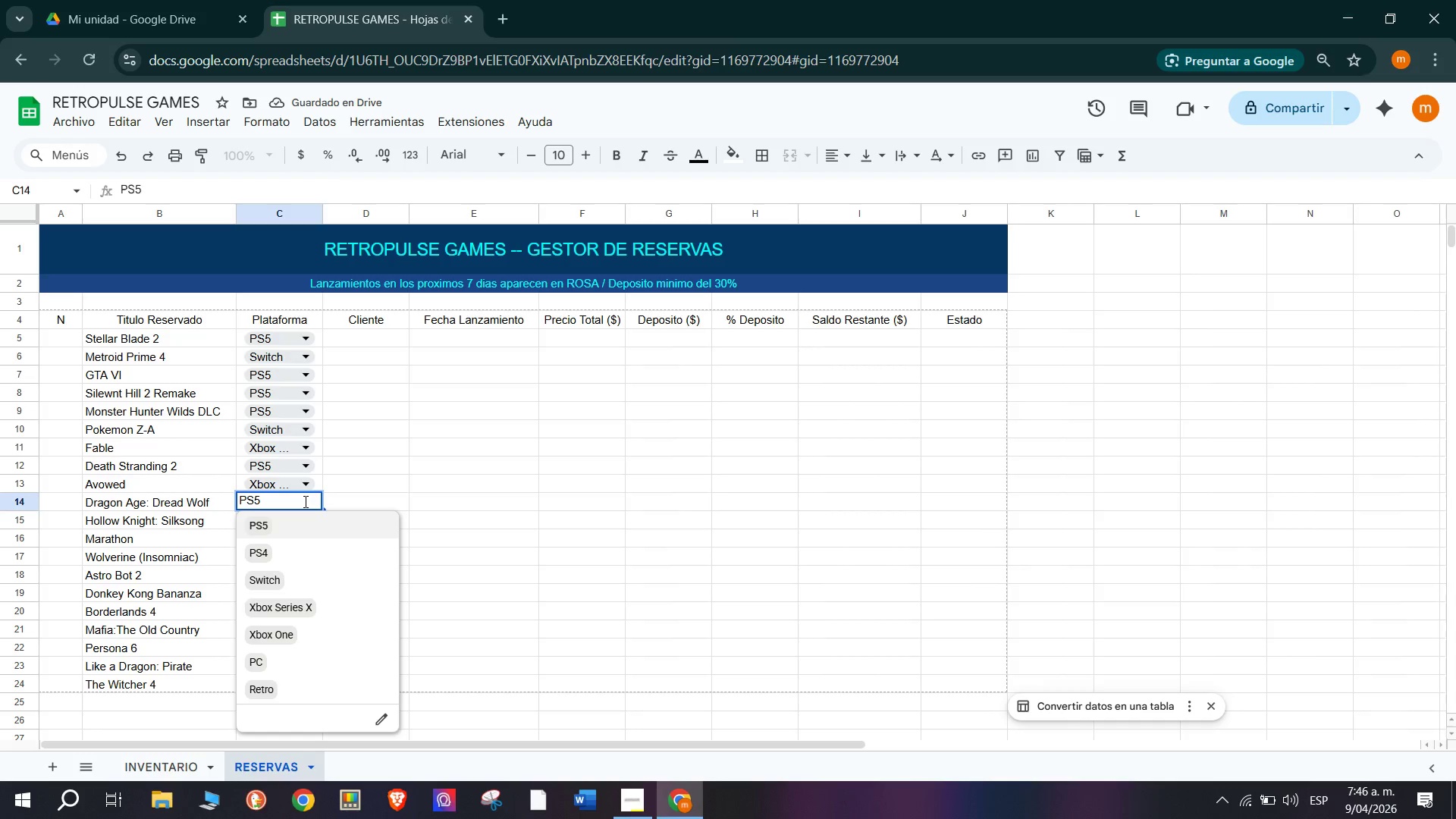 
left_click([297, 531])
 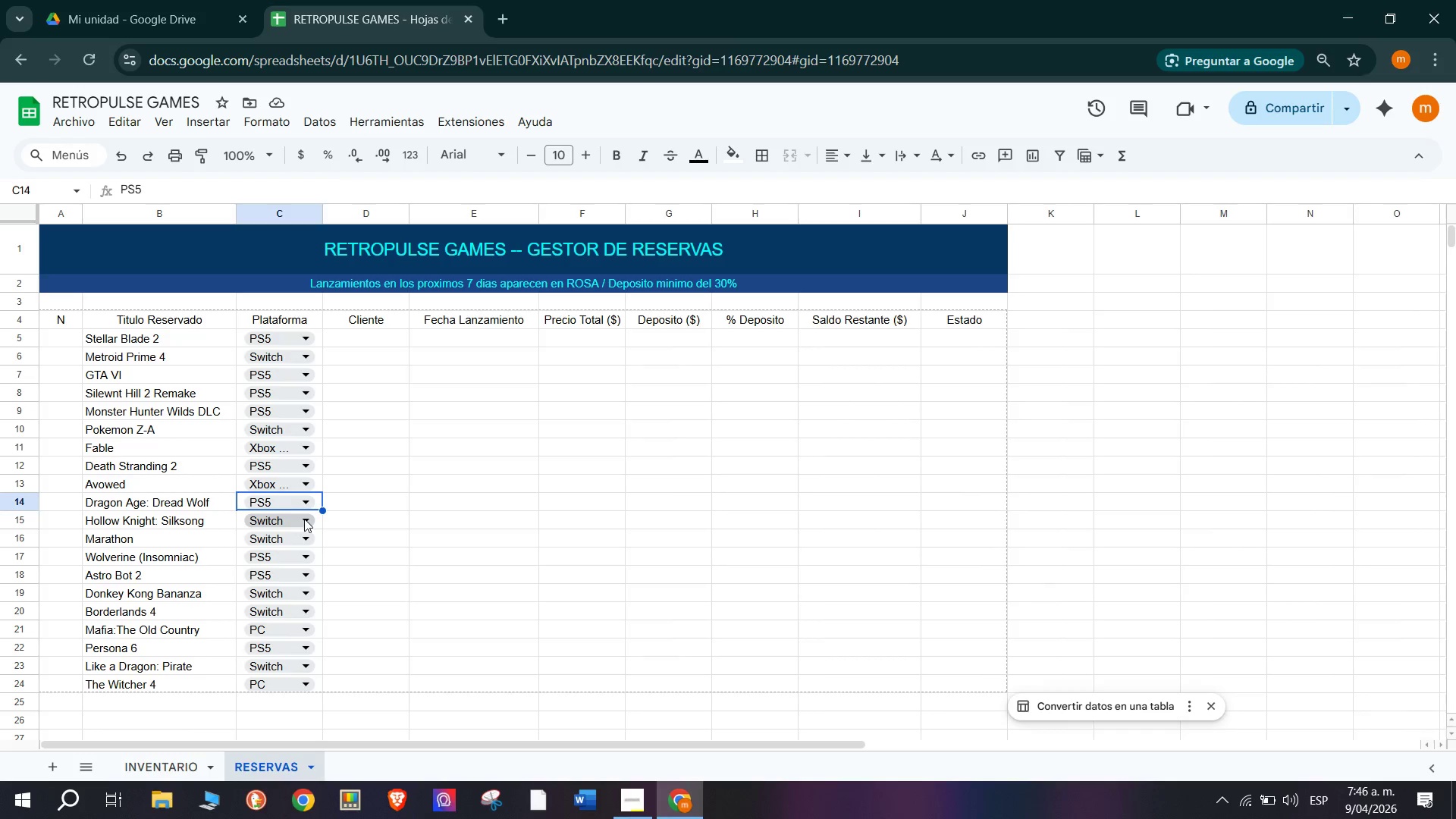 
left_click([304, 519])
 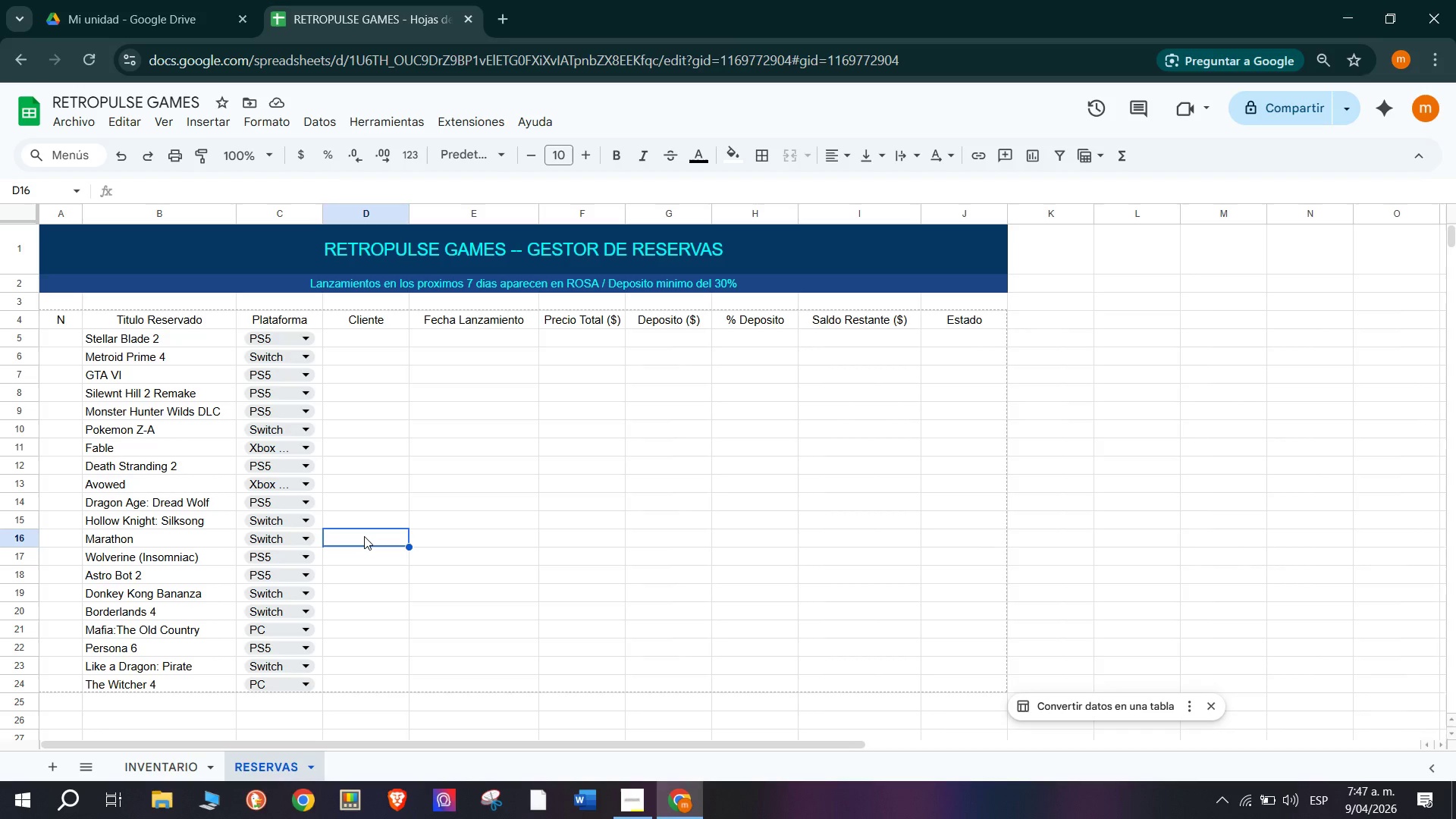 
wait(10.03)
 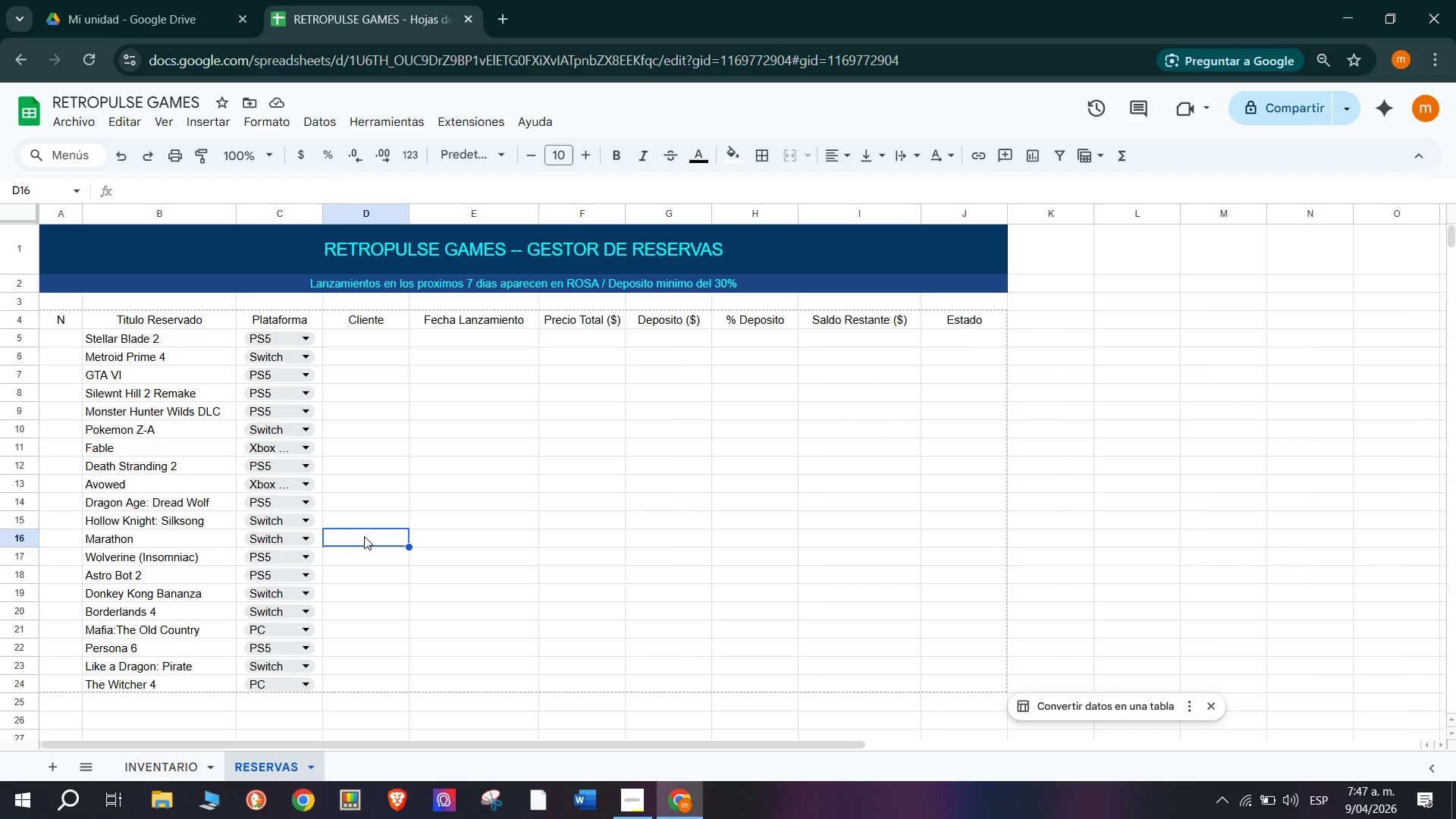 
left_click([294, 561])
 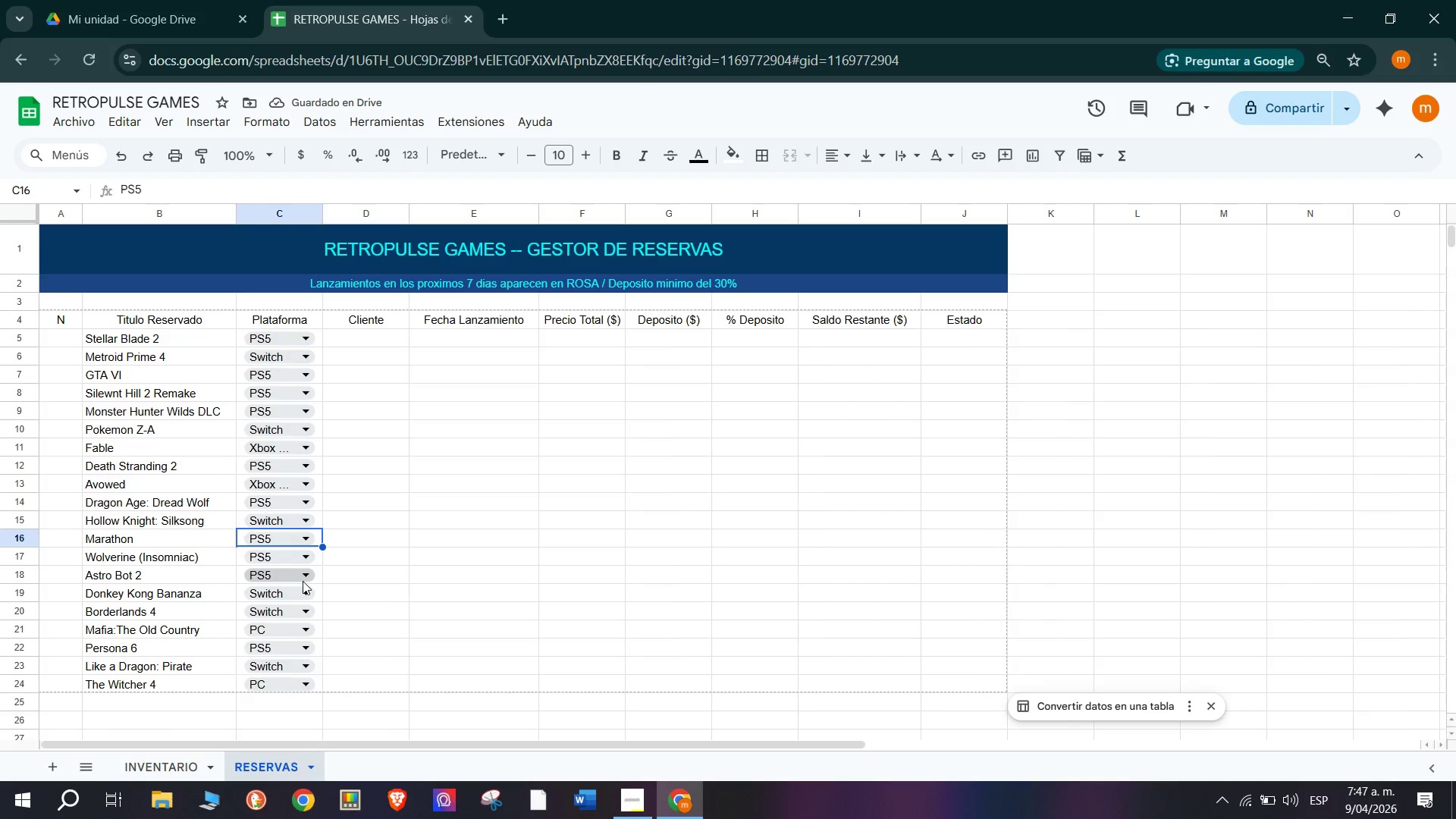 
wait(10.11)
 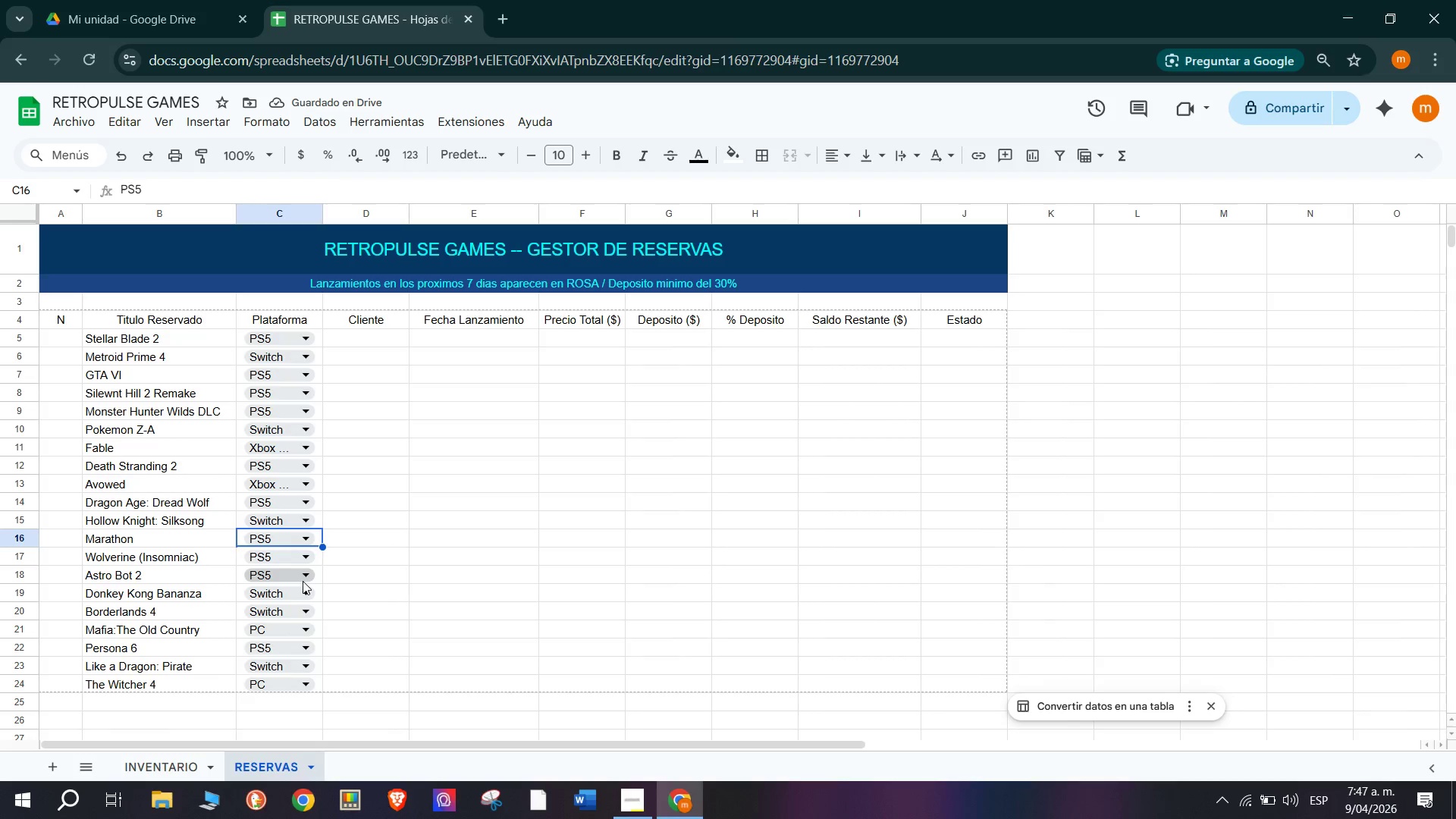 
left_click([297, 613])
 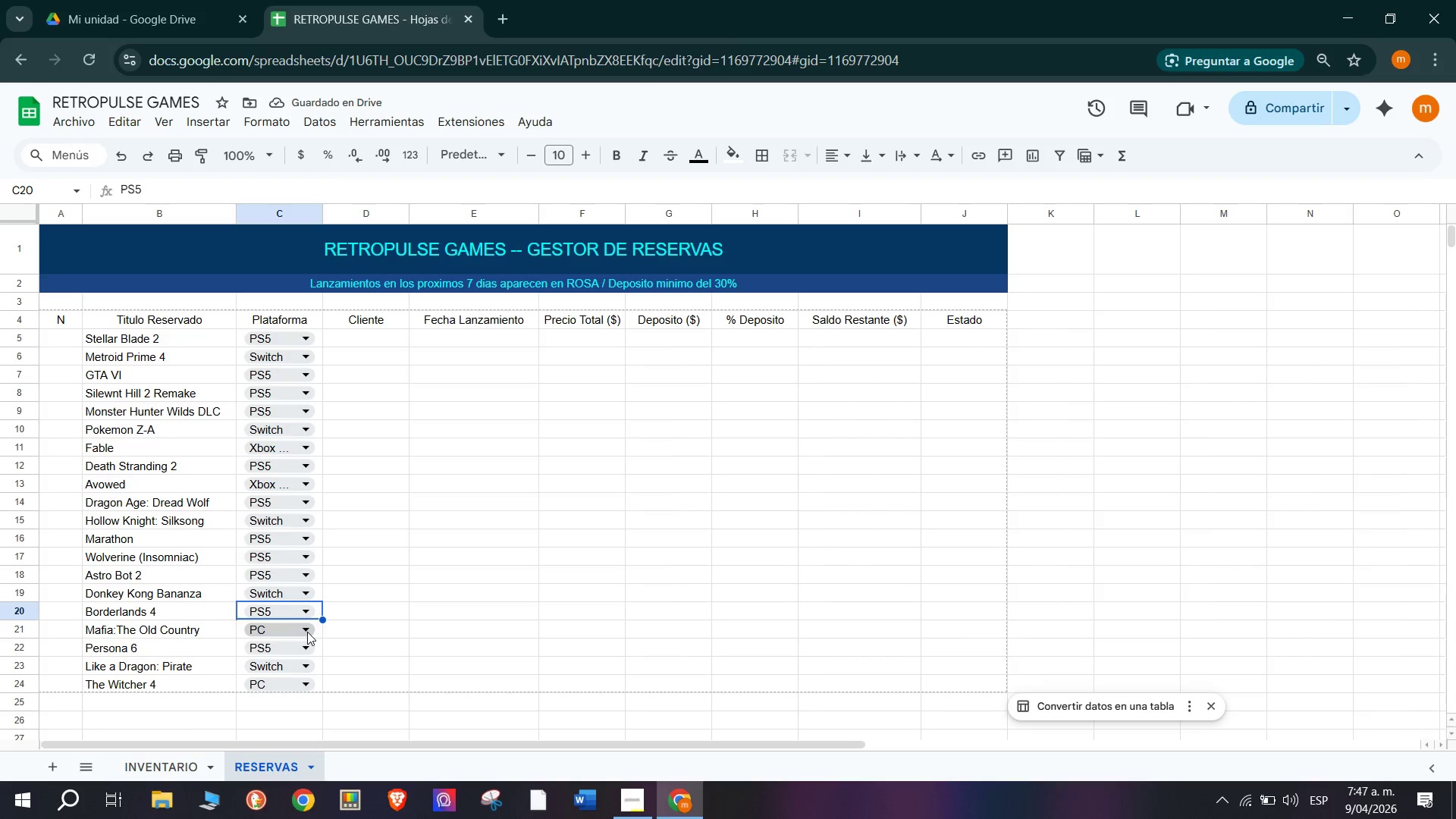 
wait(6.42)
 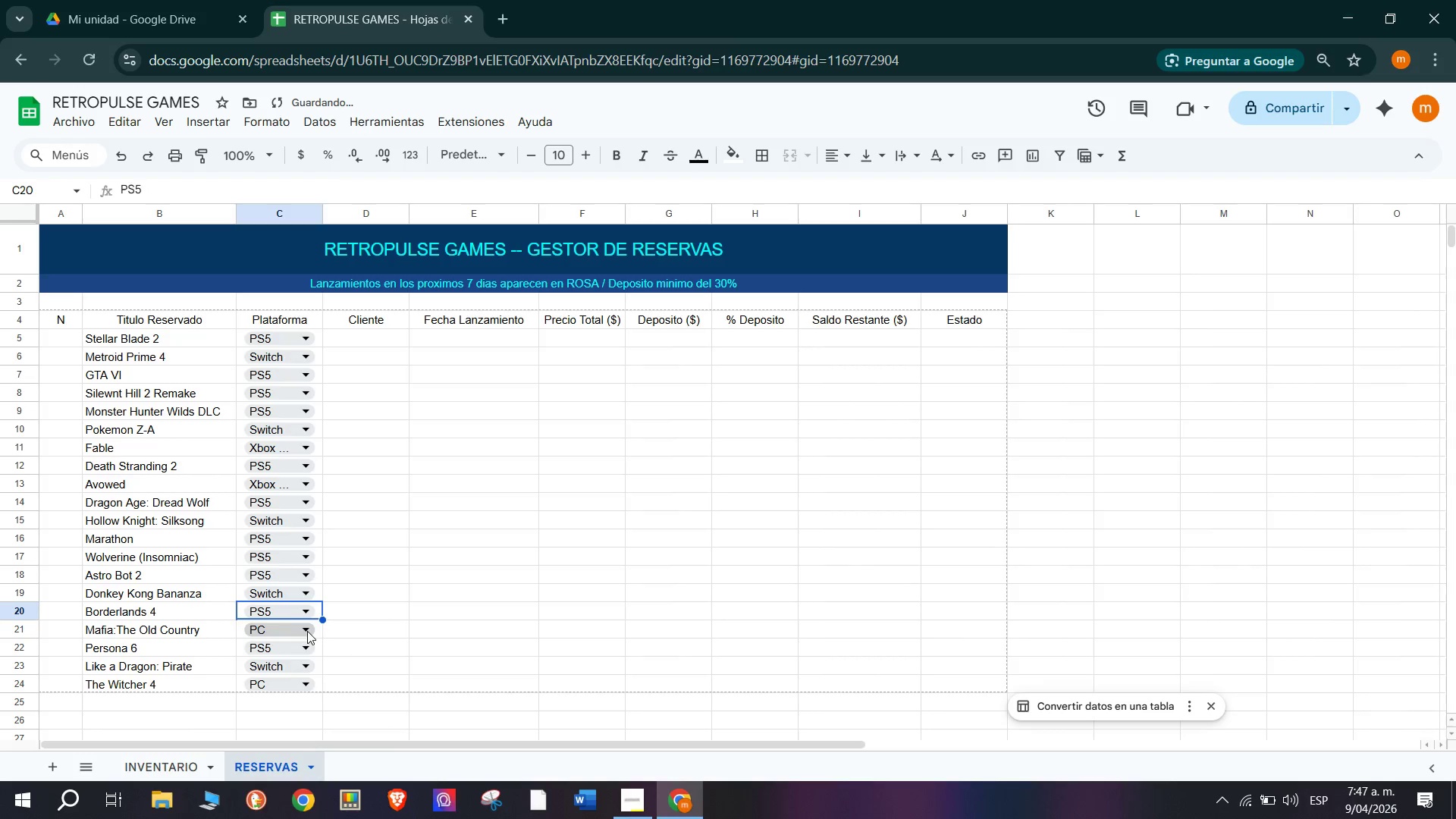 
left_click([307, 636])
 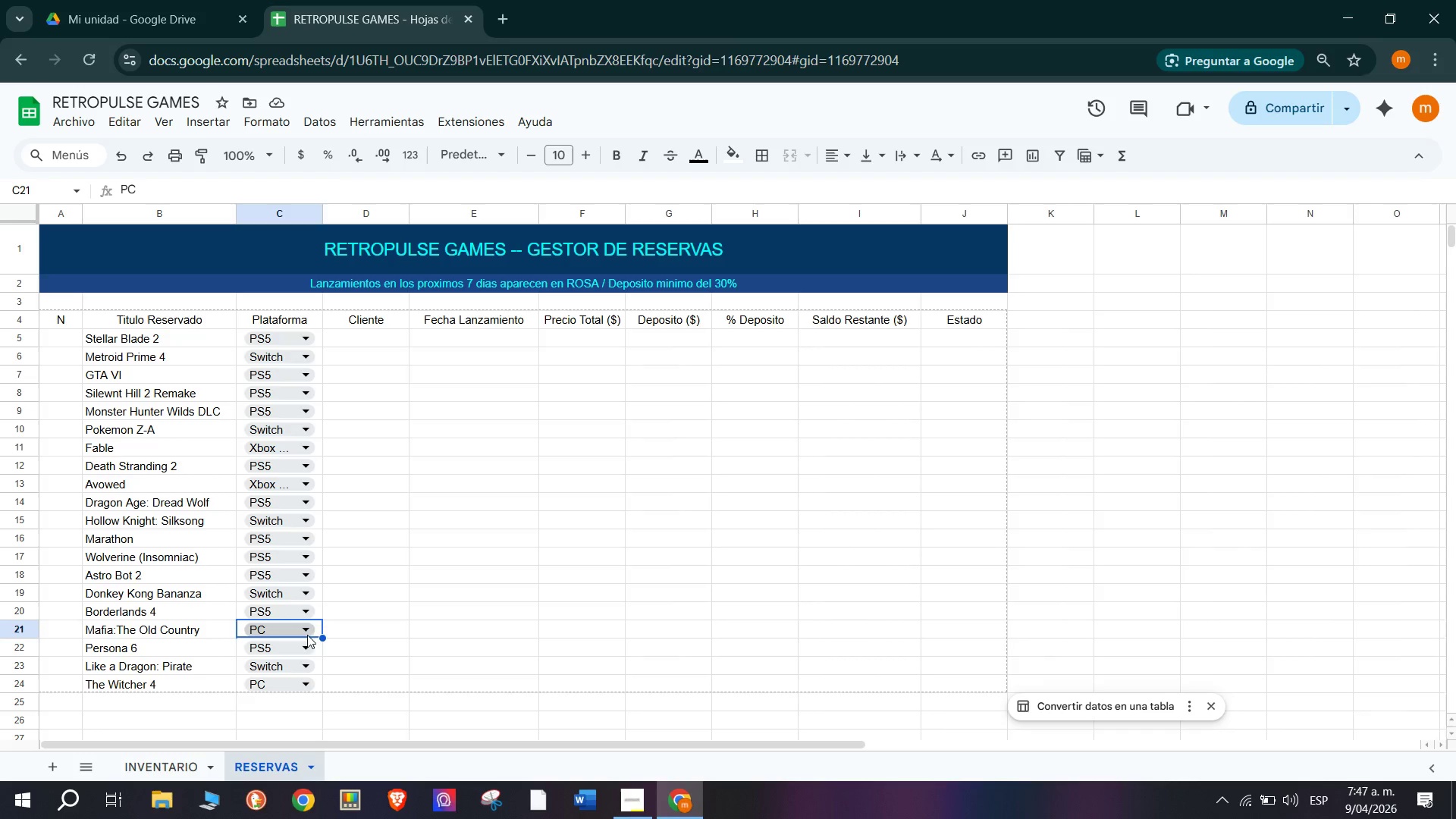 
left_click([303, 623])
 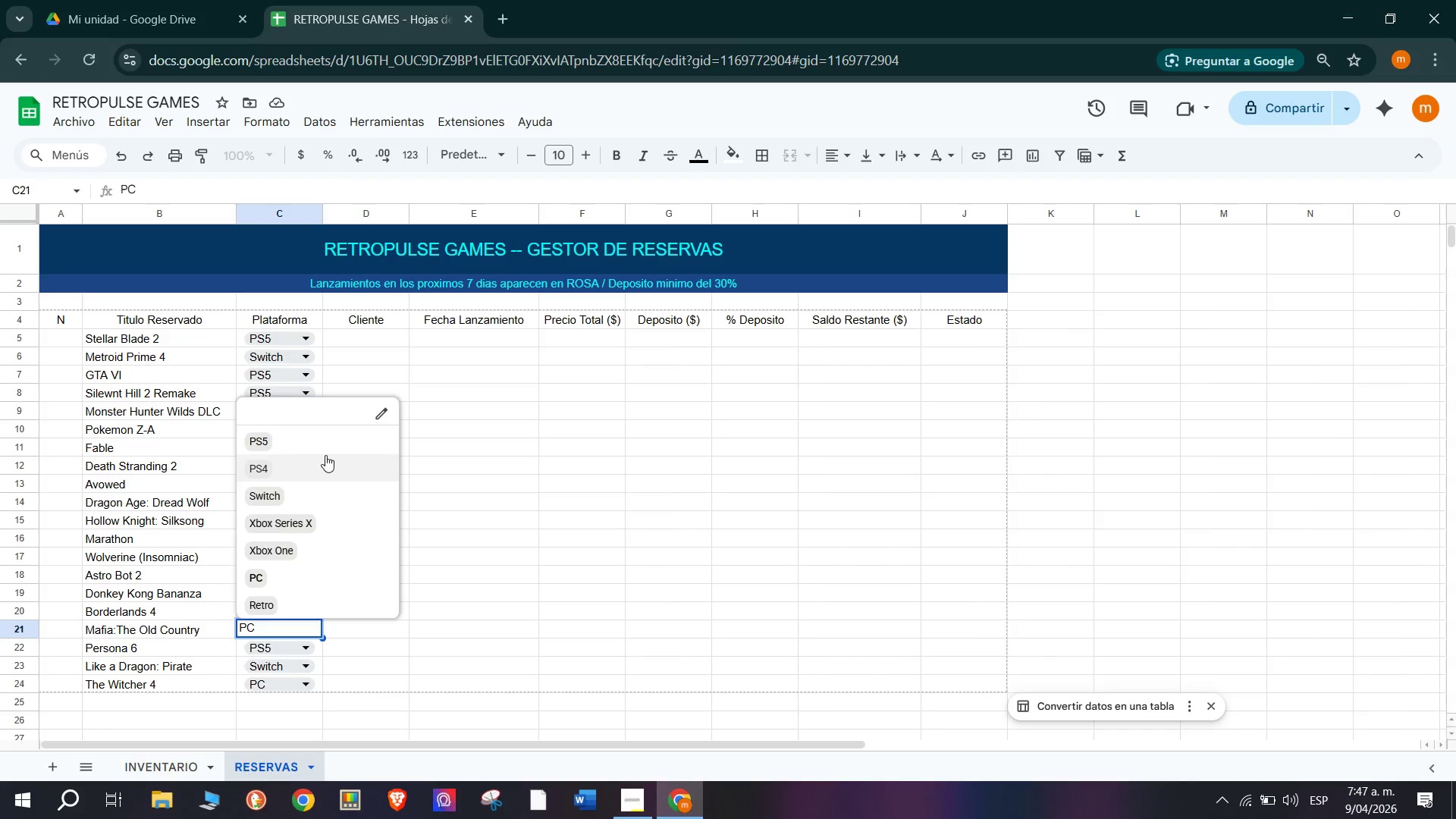 
left_click([325, 447])
 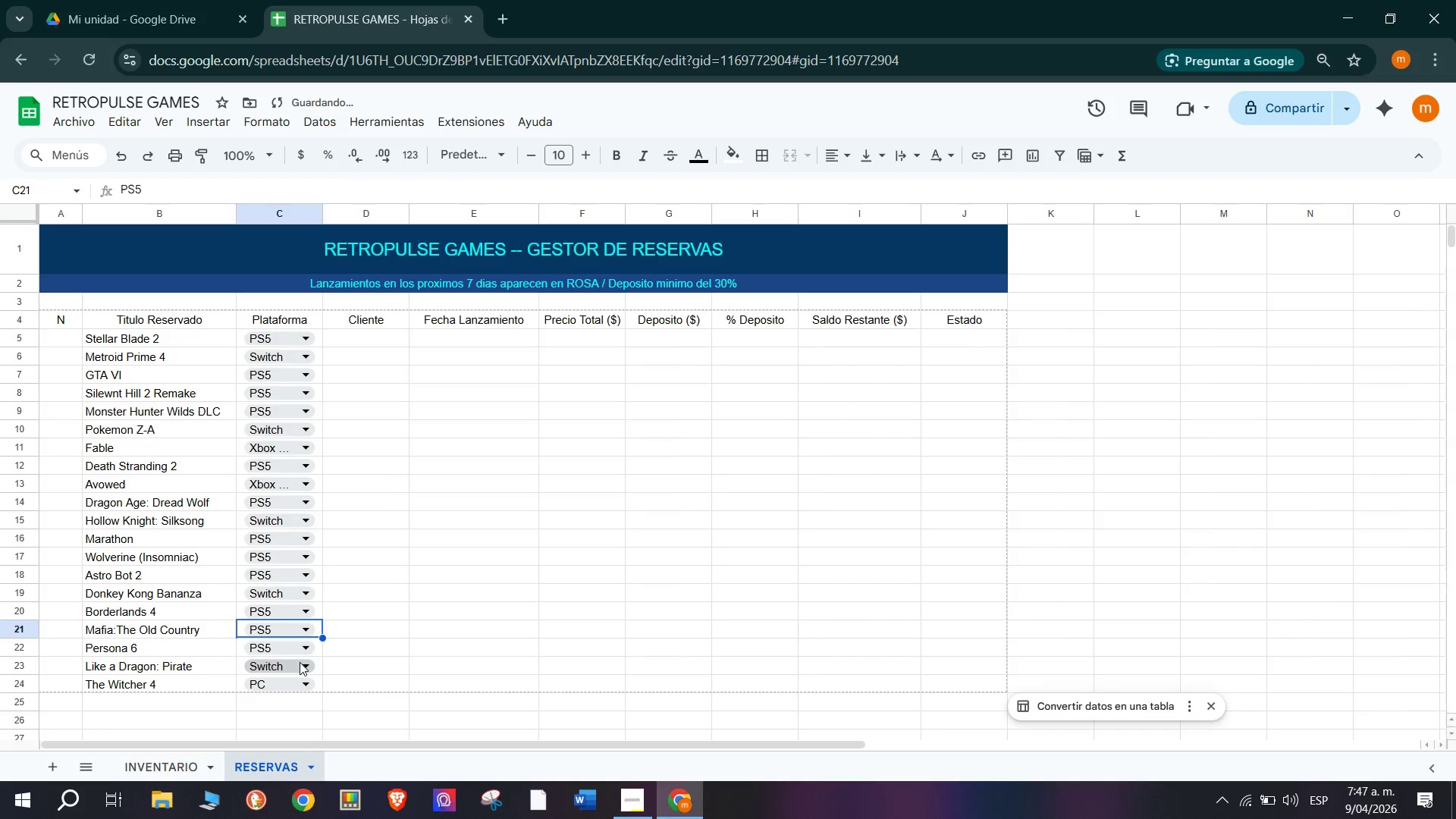 
left_click([300, 661])
 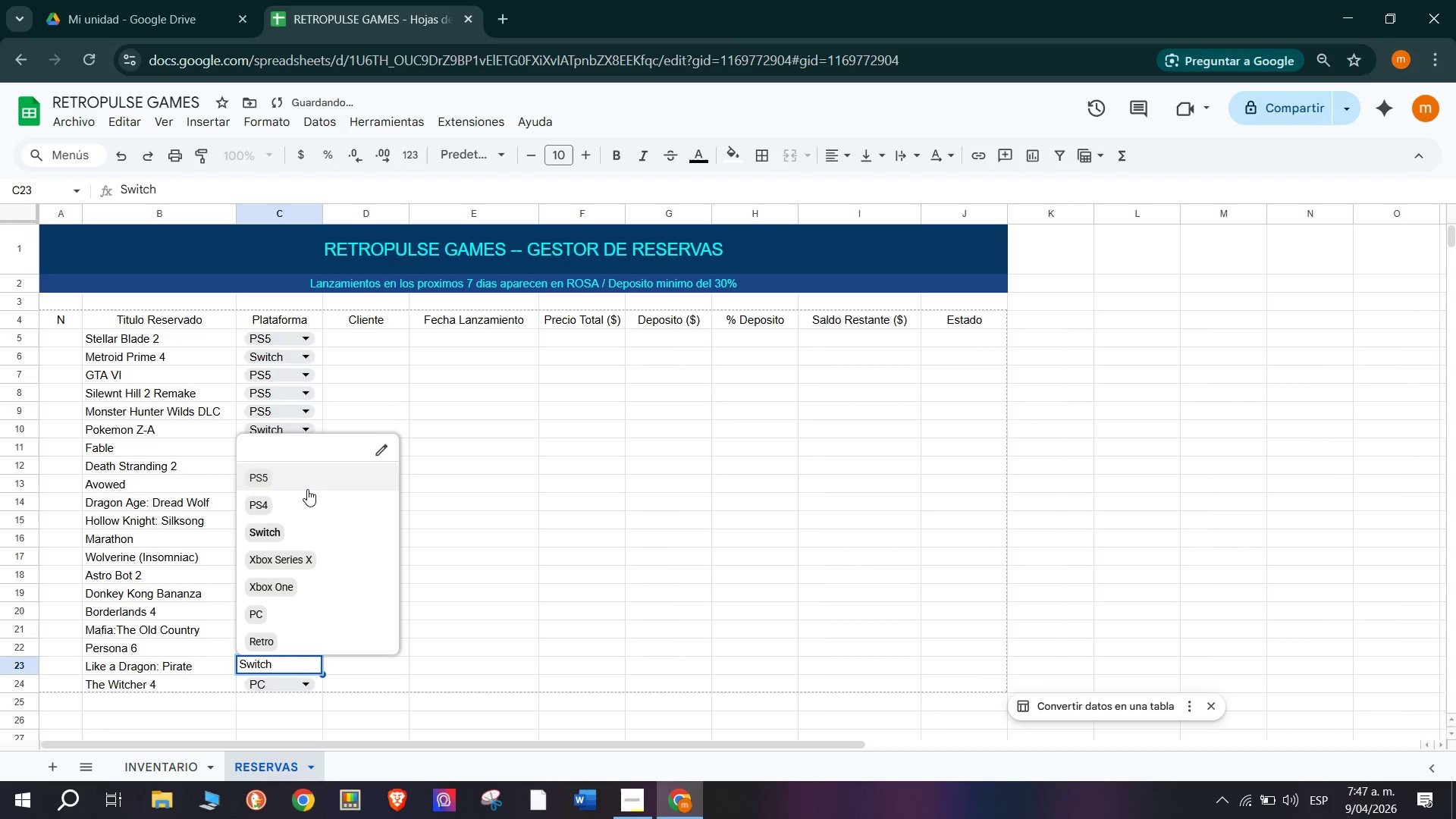 
left_click([307, 479])
 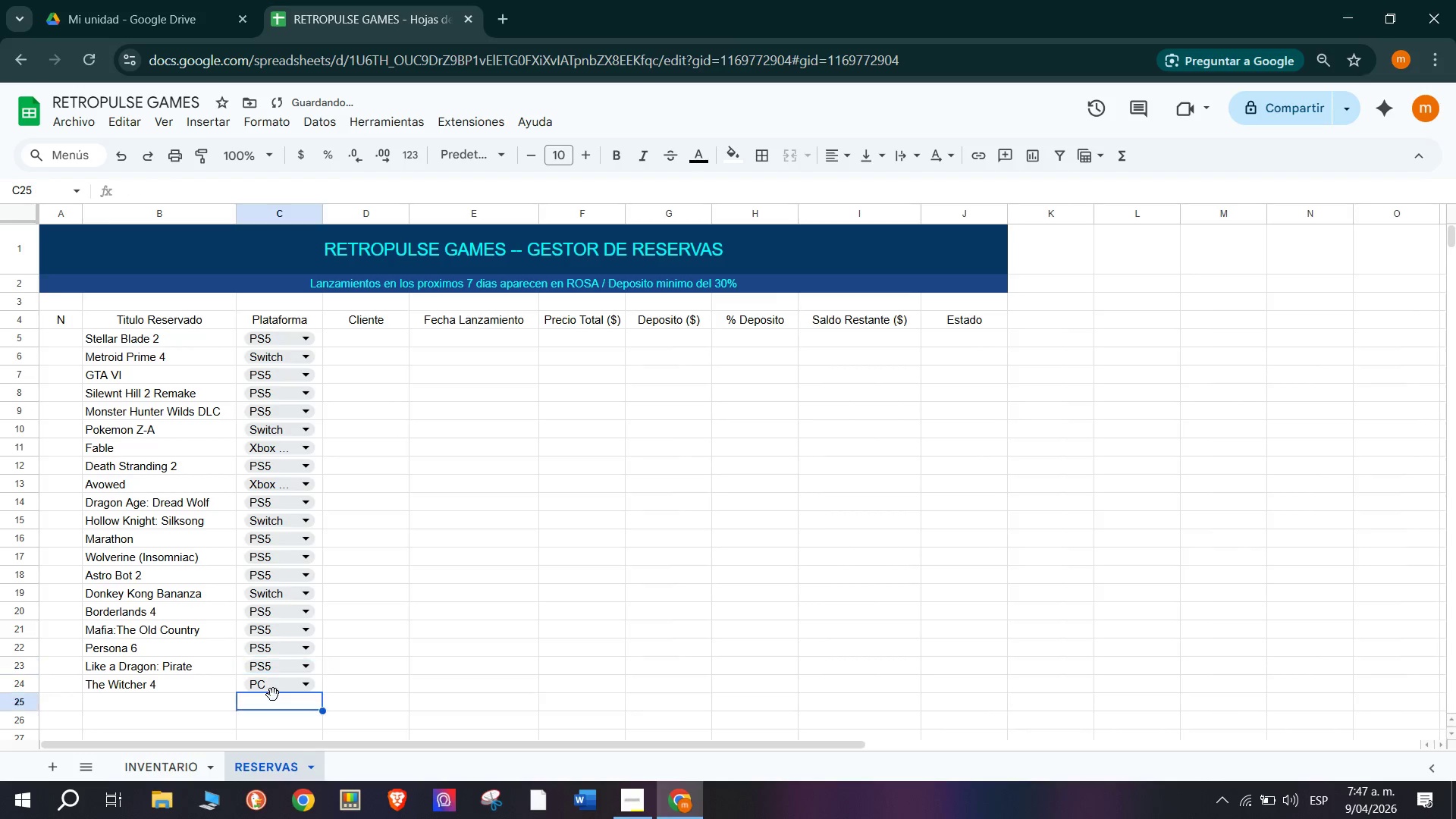 
double_click([275, 683])
 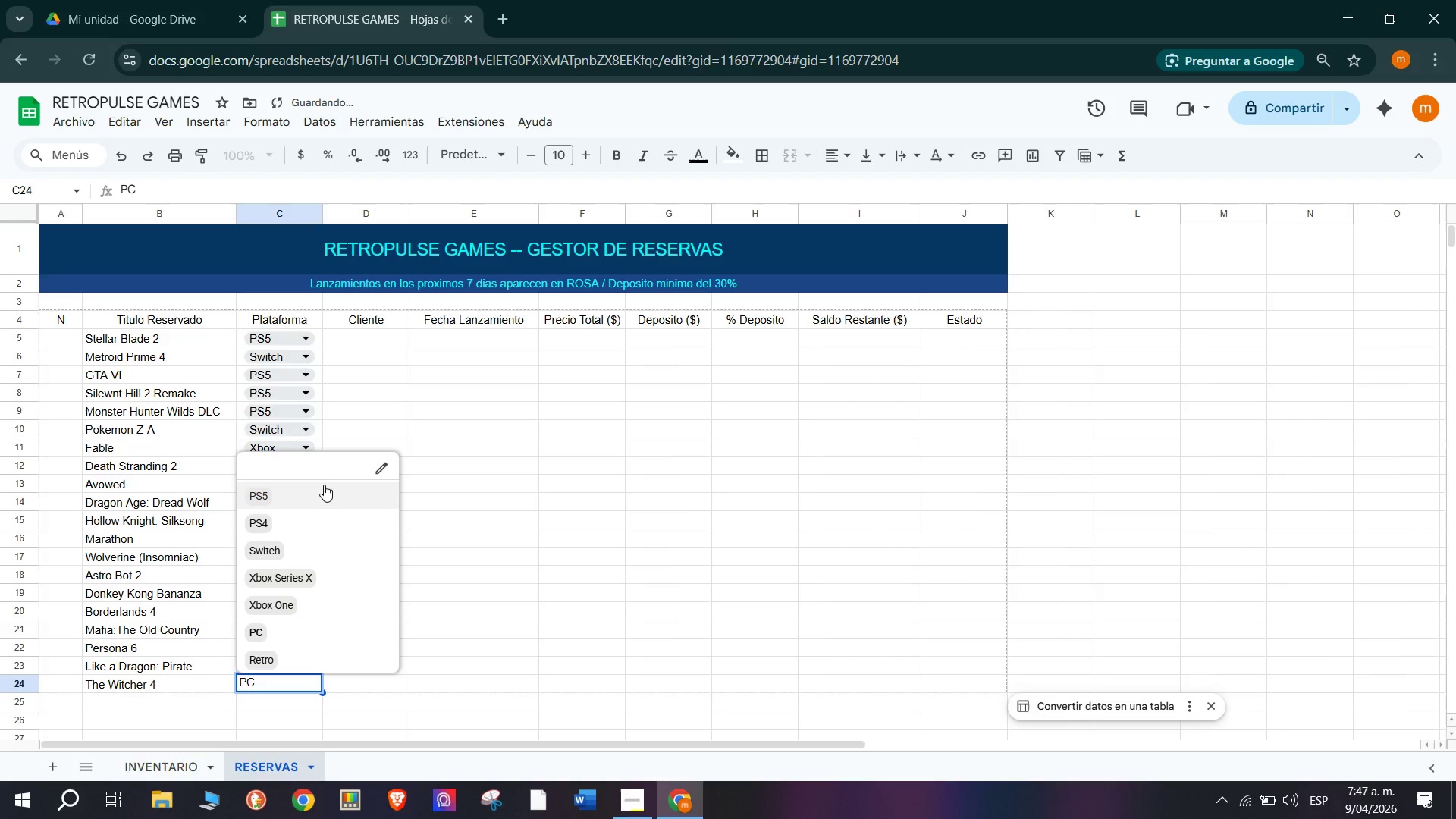 
left_click([324, 491])
 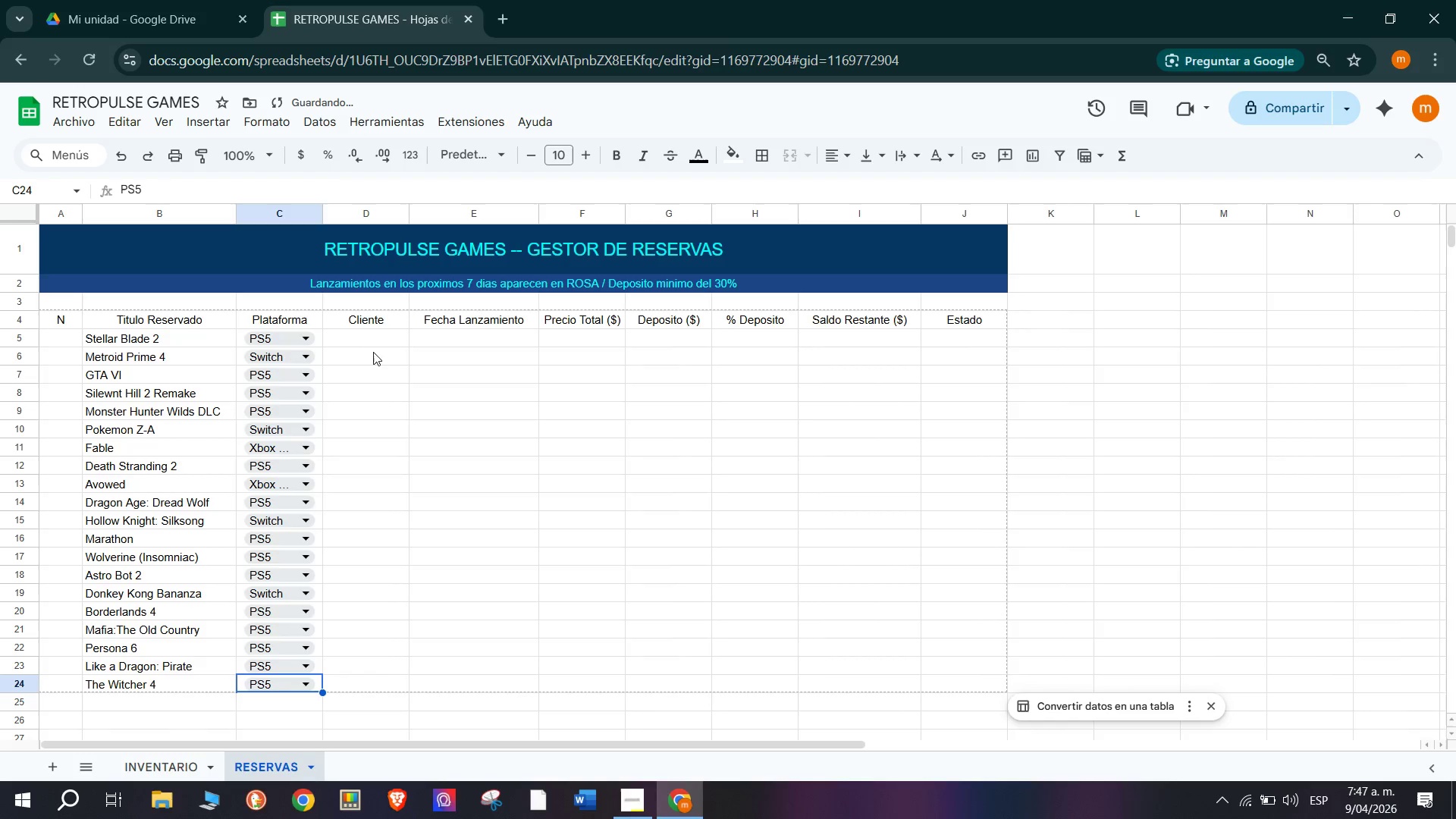 
left_click([372, 342])
 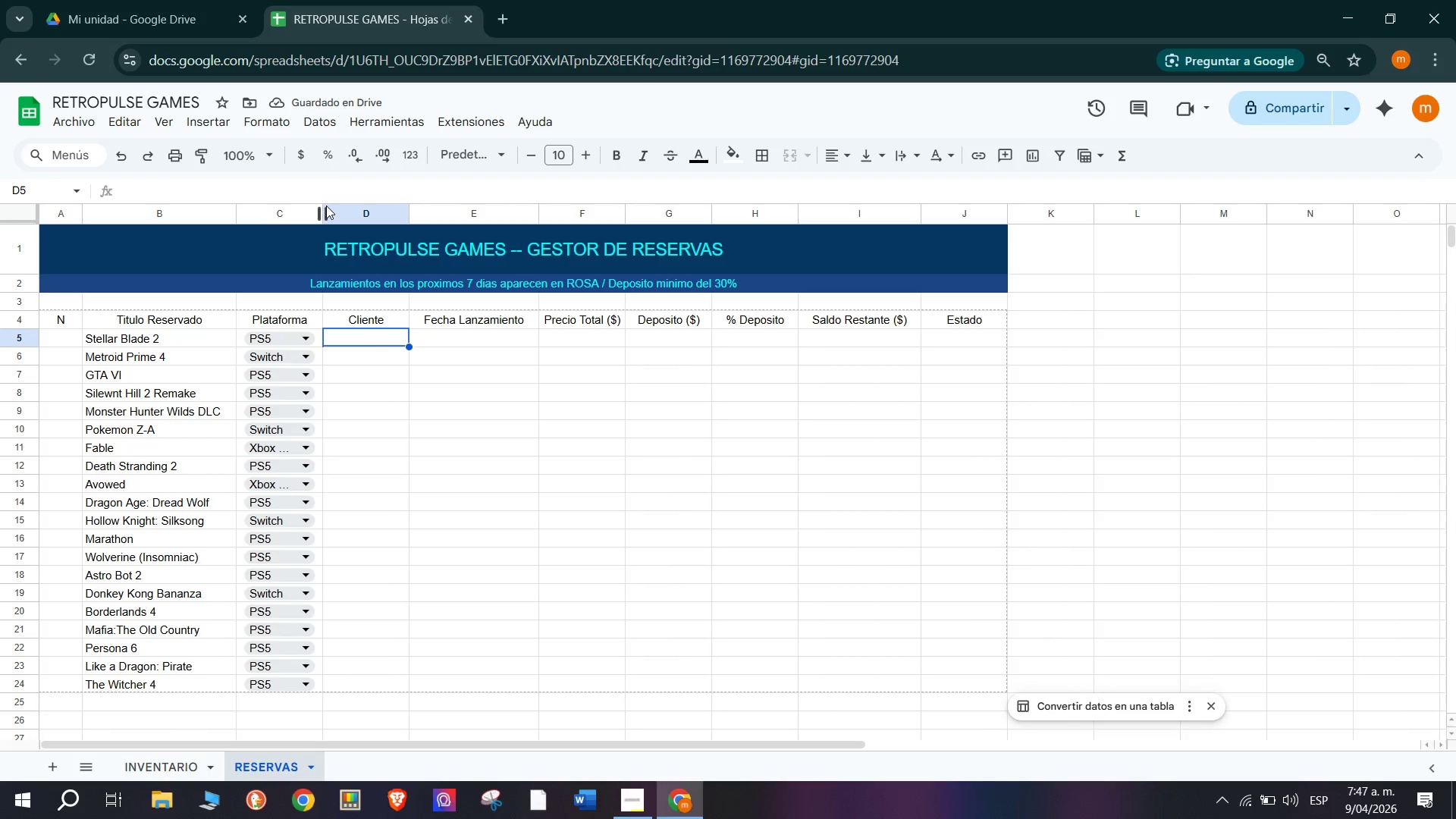 
left_click_drag(start_coordinate=[320, 209], to_coordinate=[353, 218])
 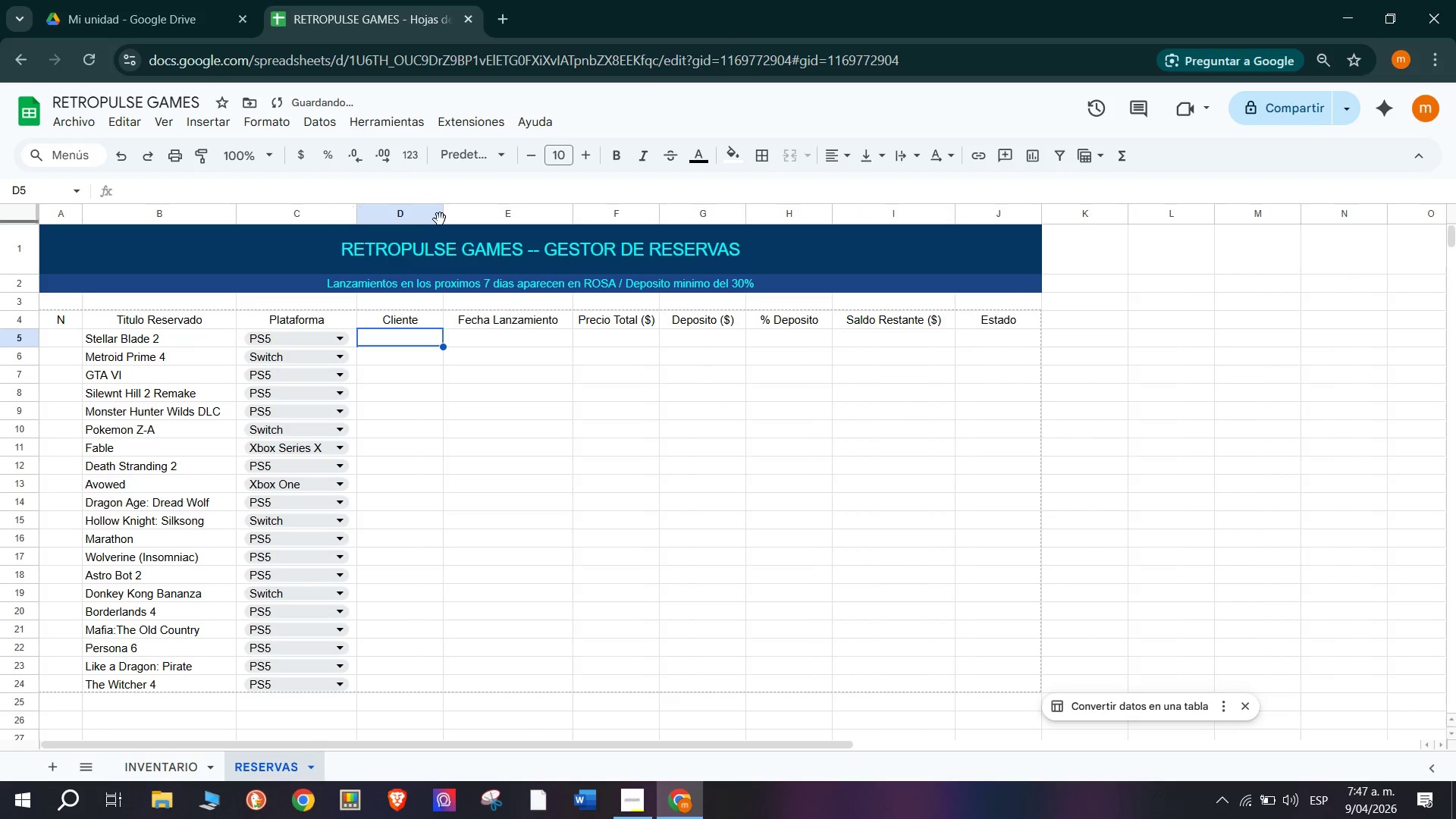 
left_click_drag(start_coordinate=[440, 215], to_coordinate=[477, 224])
 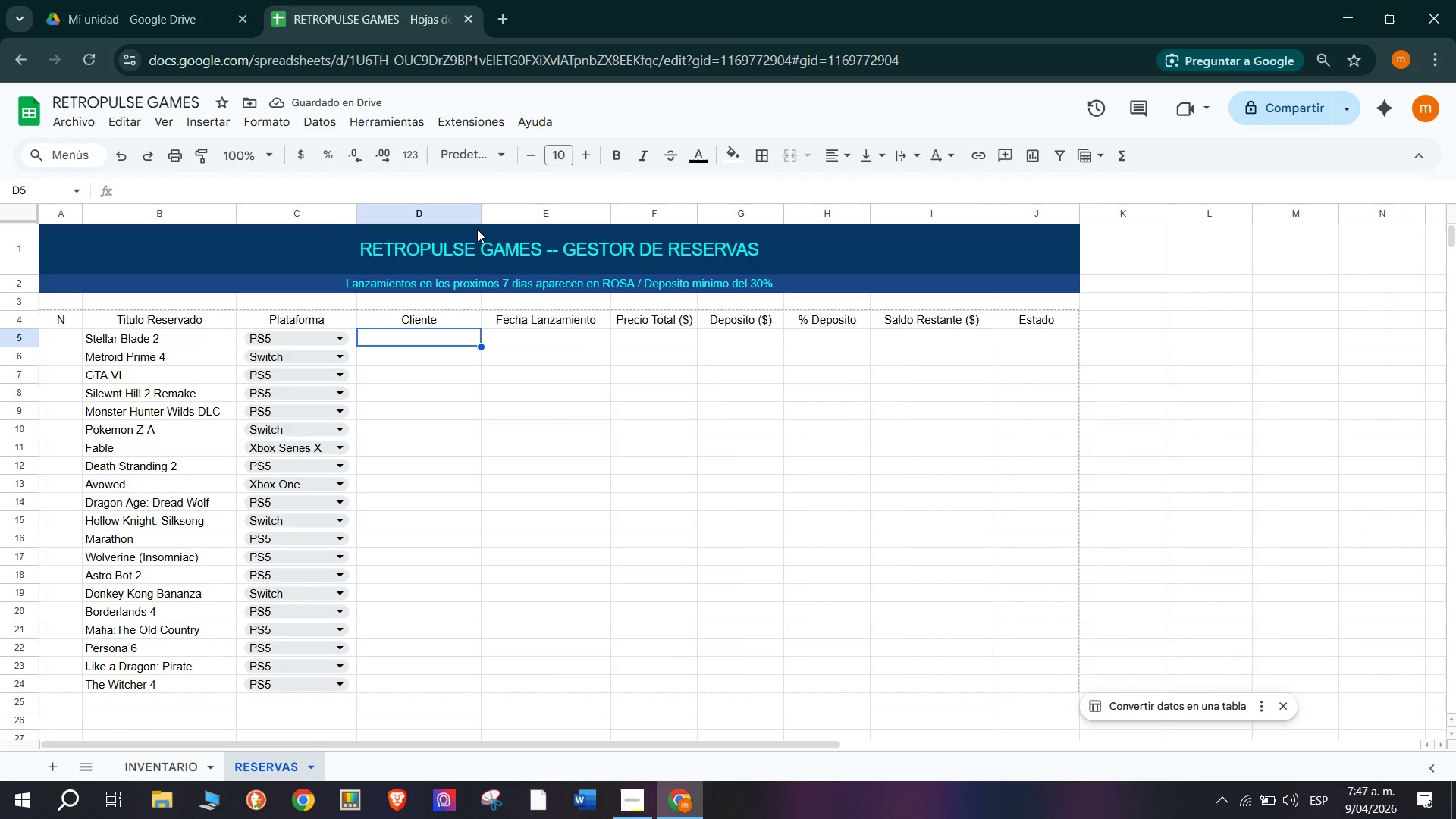 
wait(6.69)
 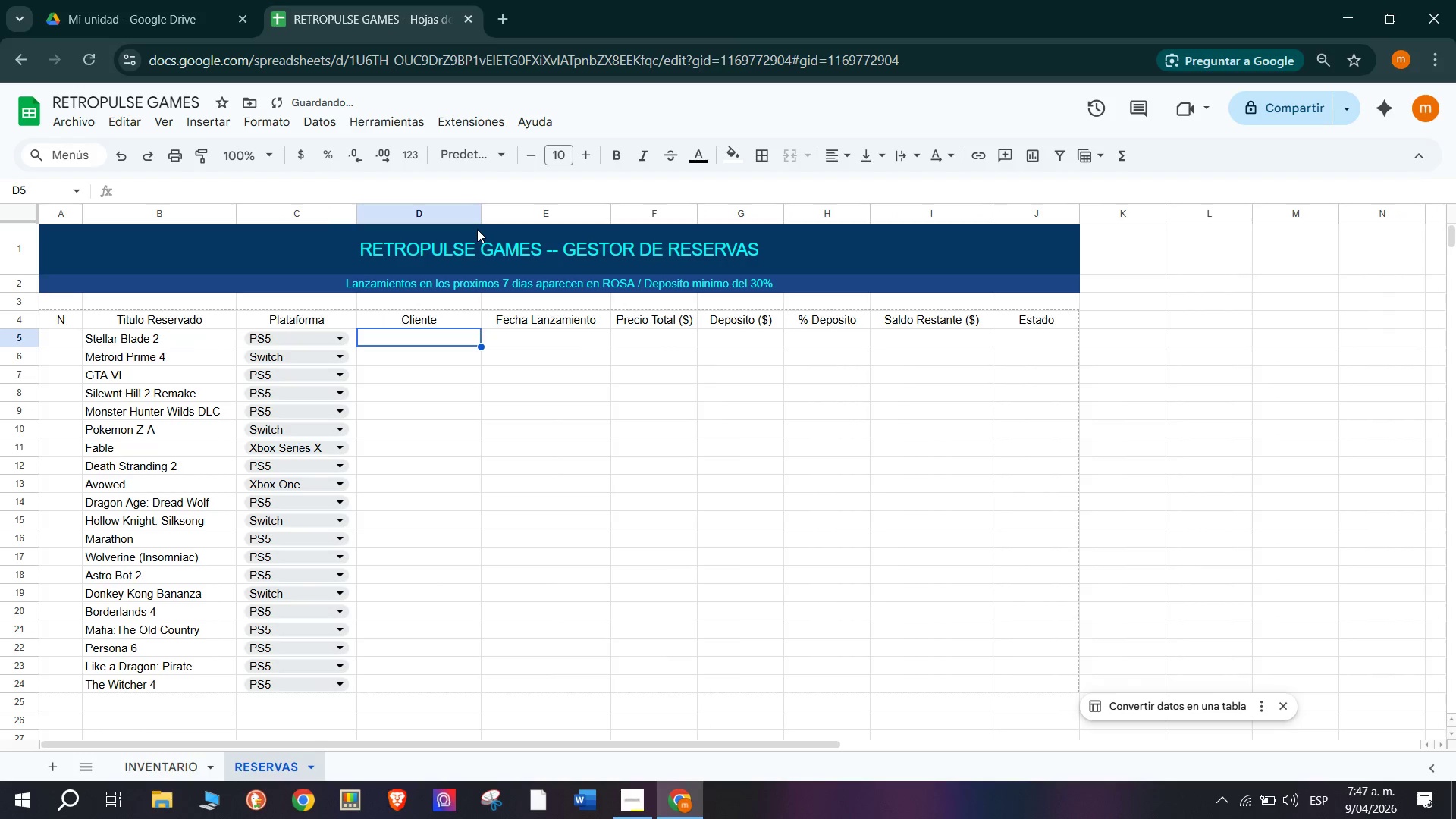 
type(Carlos Mendoza)
 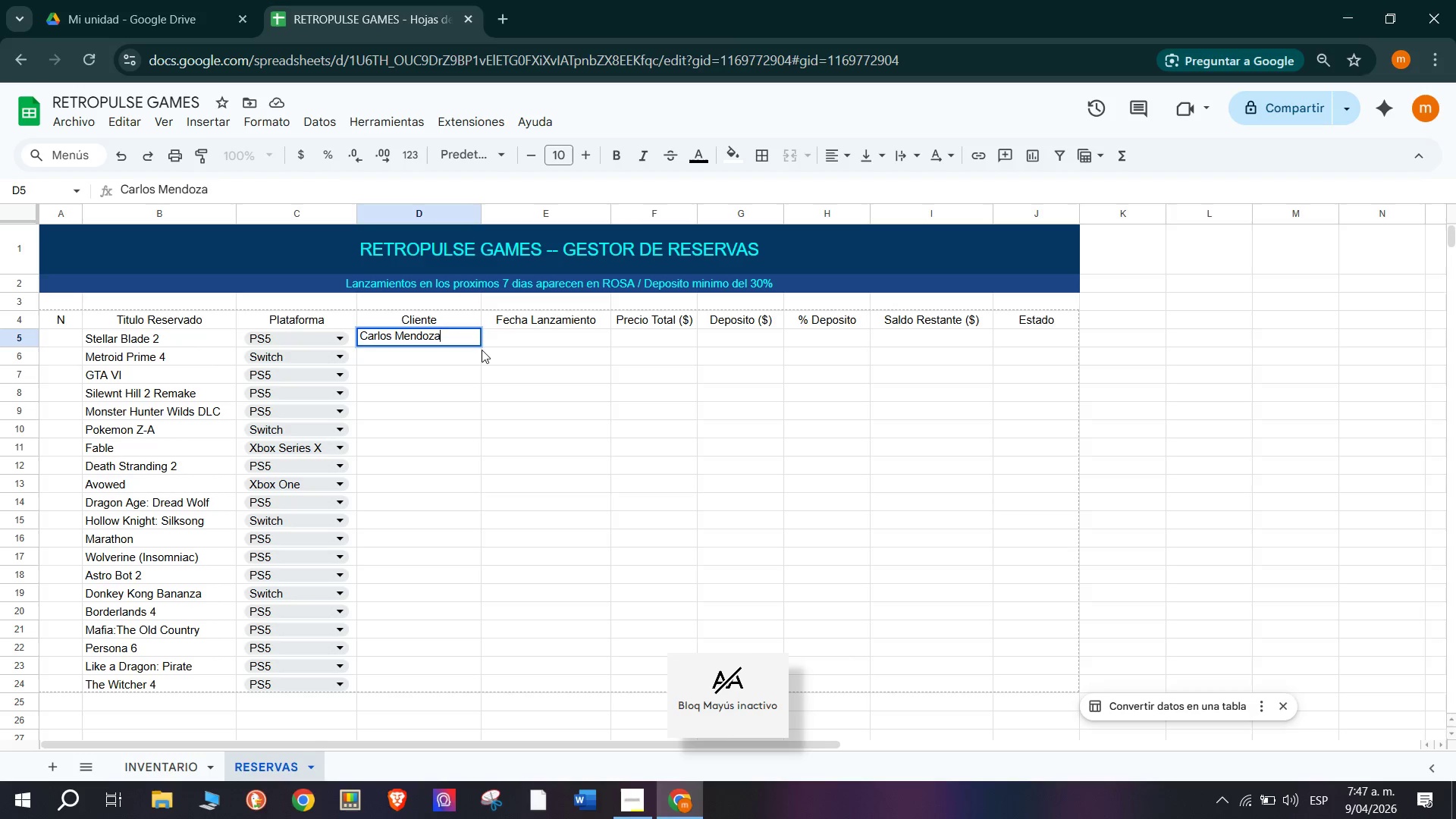 
key(Enter)
 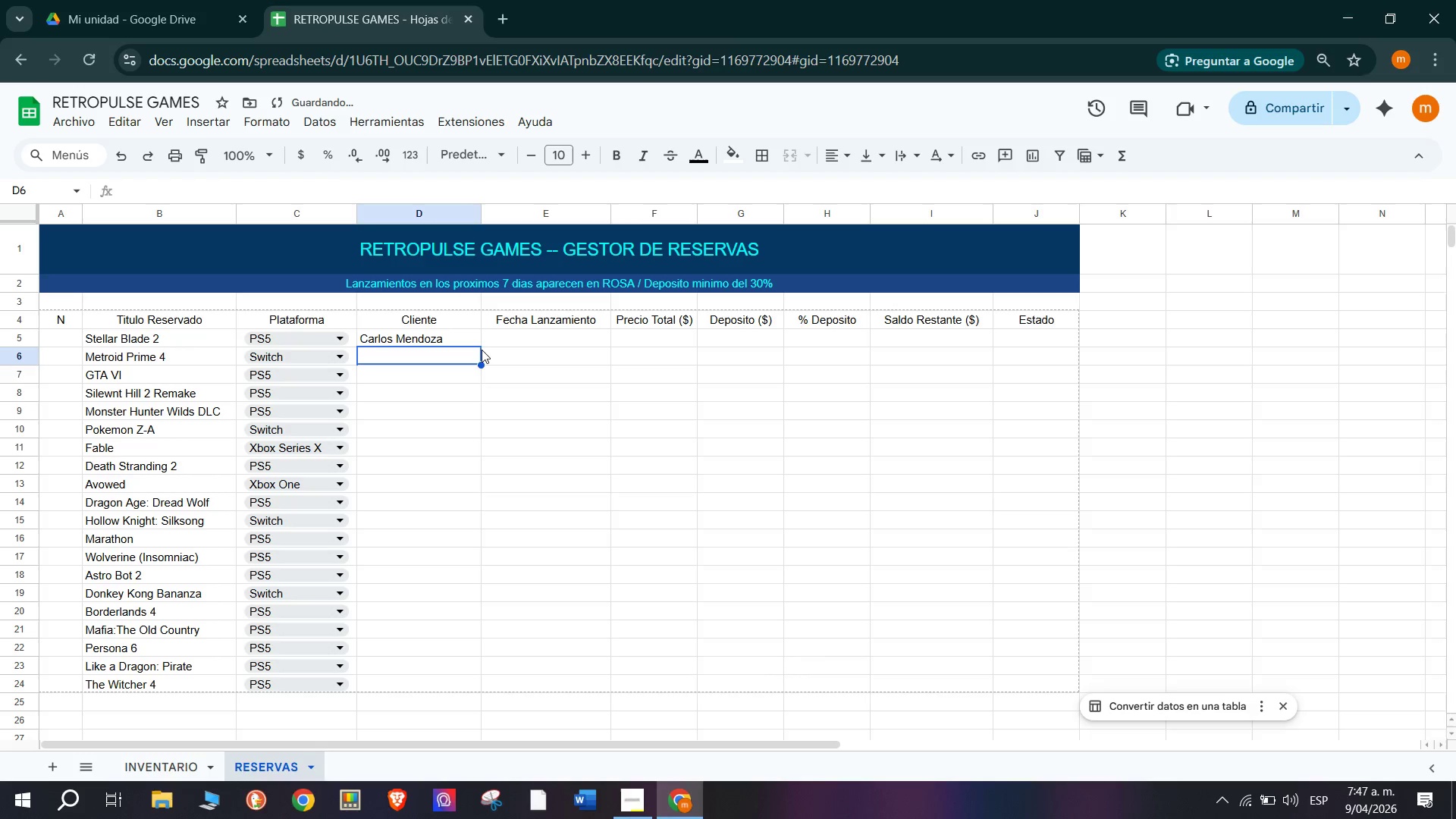 
type(Laura Gomez)
 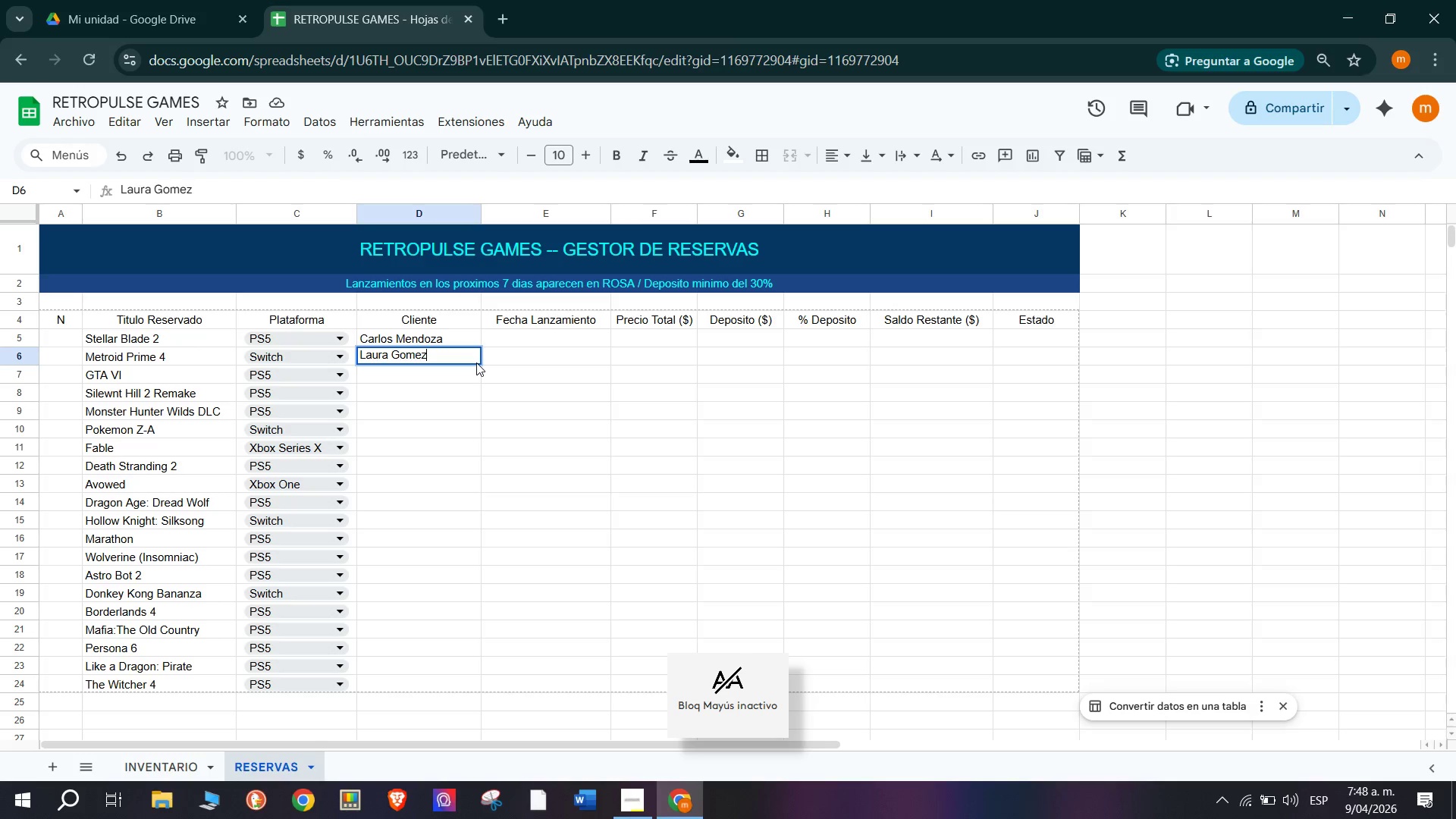 
key(Enter)
 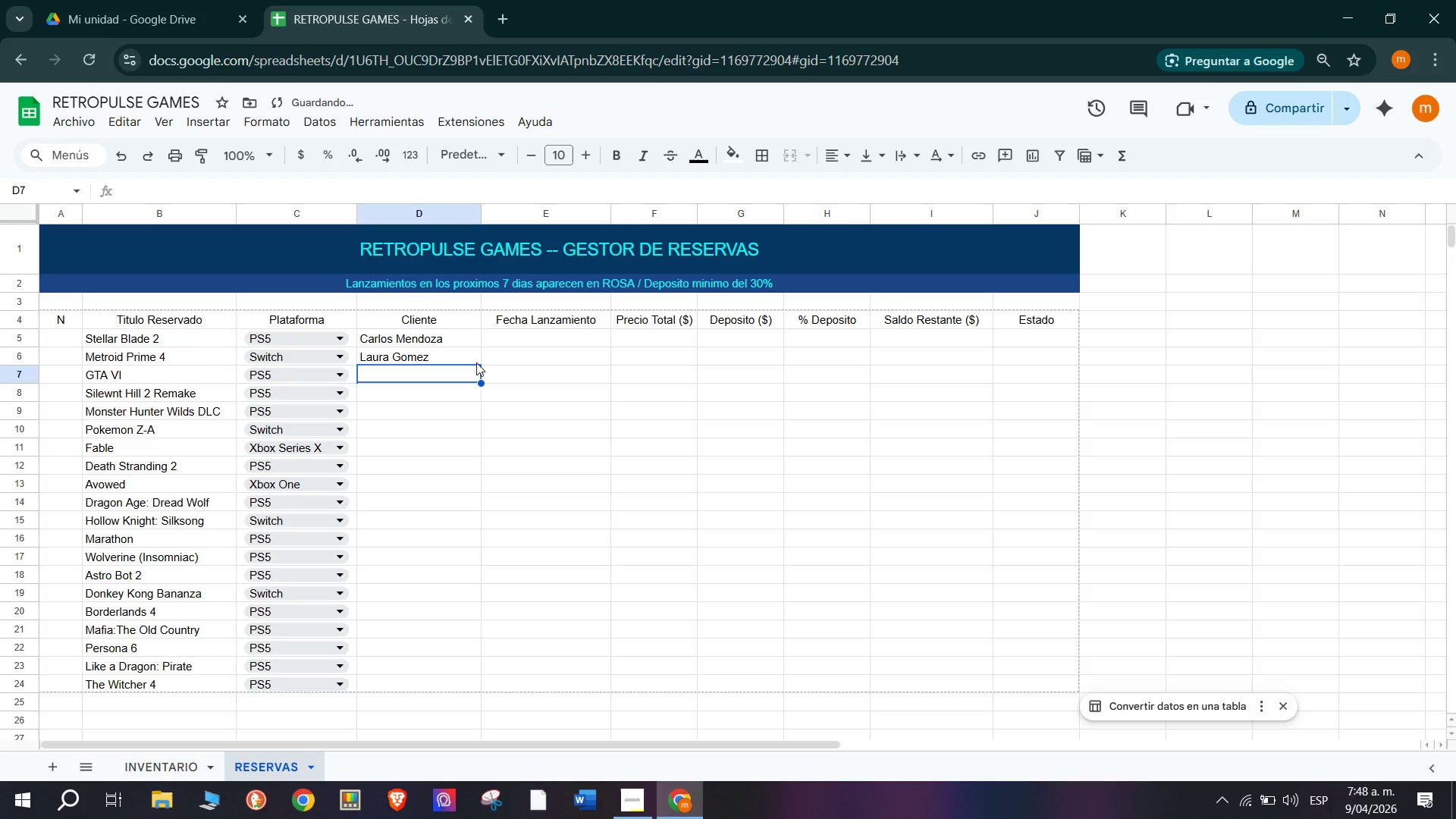 
type(AS)
key(Backspace)
type(ndres Torres)
 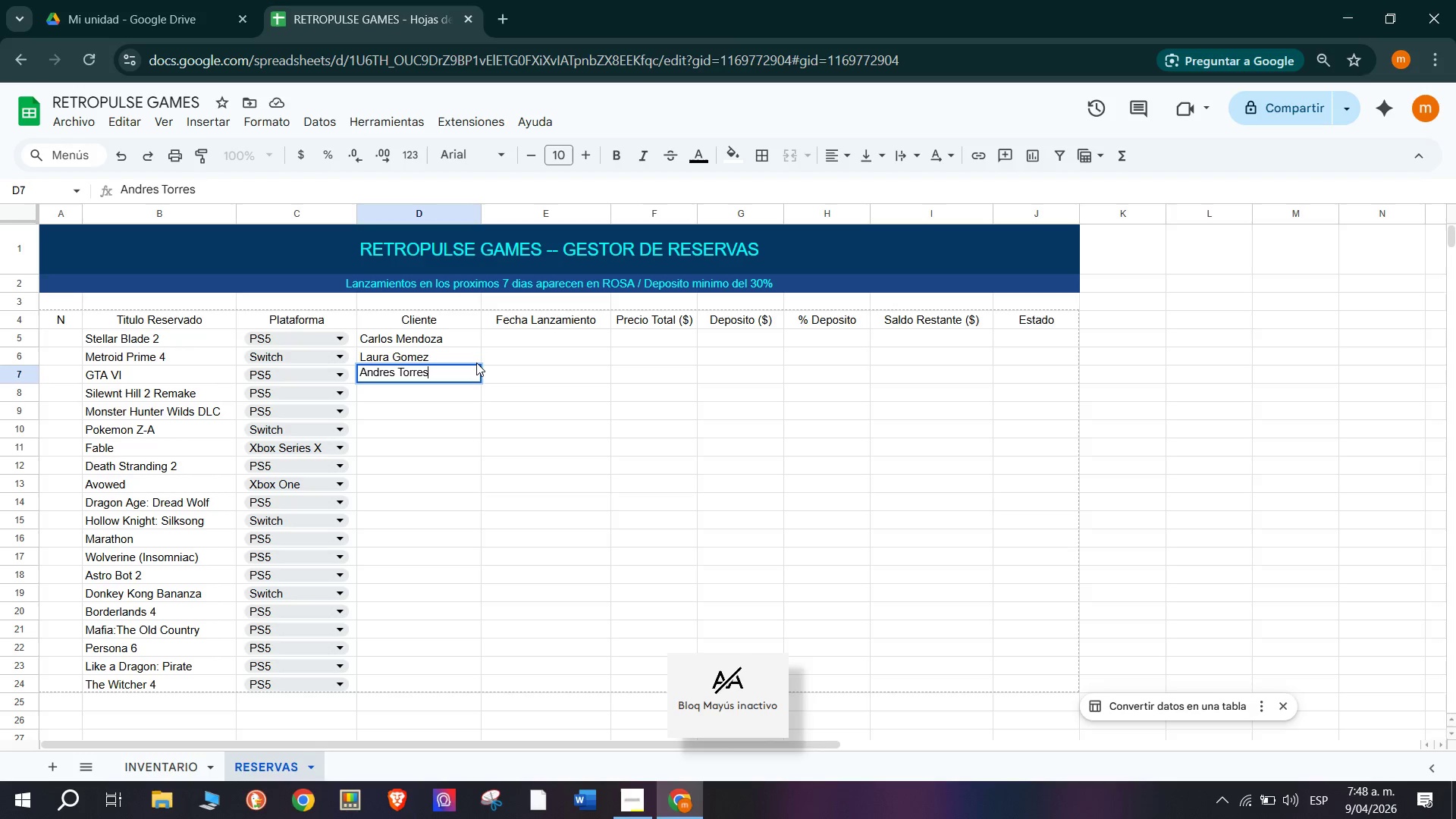 
key(Enter)
 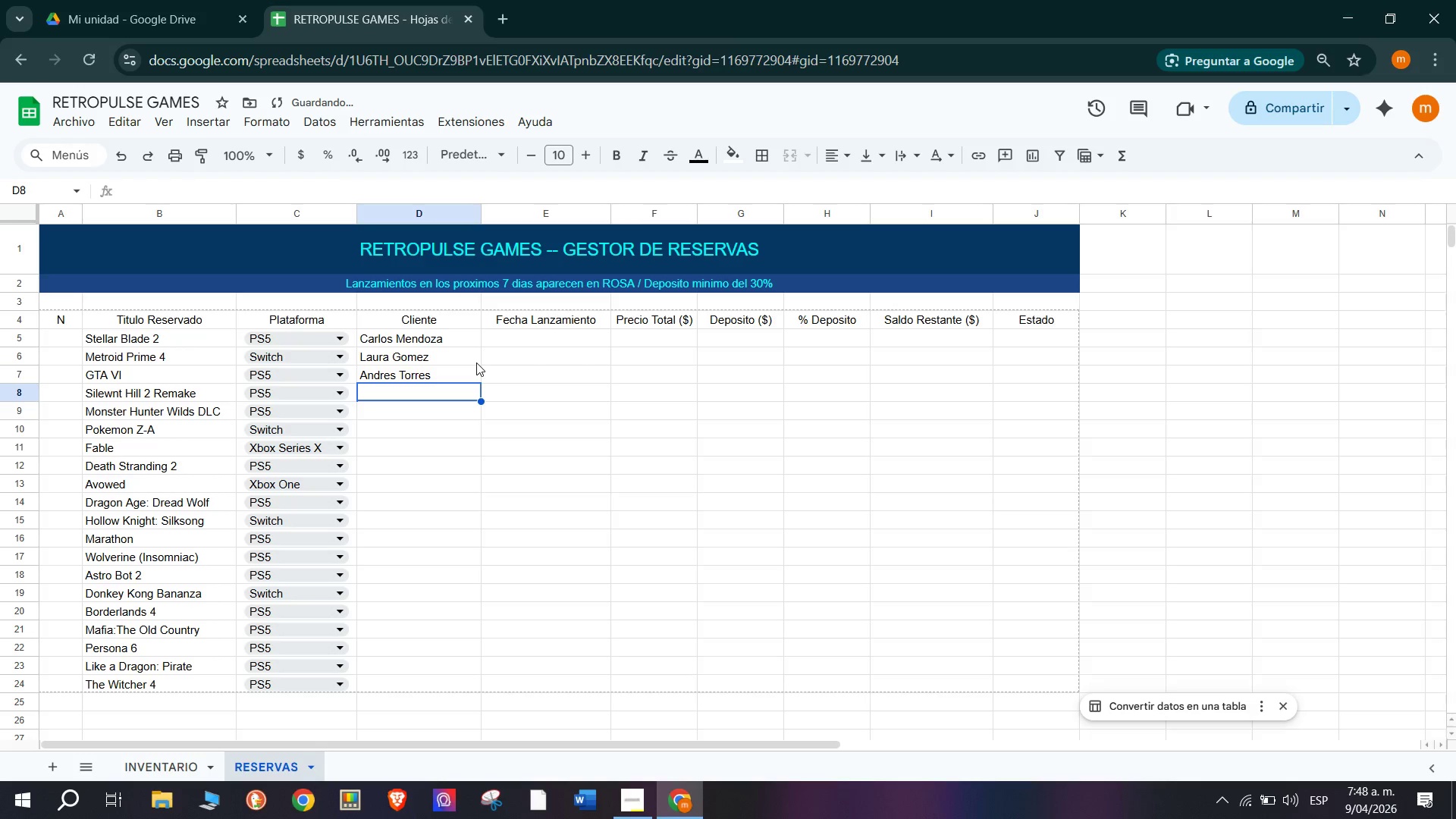 
type(M,a)
key(Backspace)
key(Backspace)
type(aria j)
key(Backspace)
type(Jimenez)
 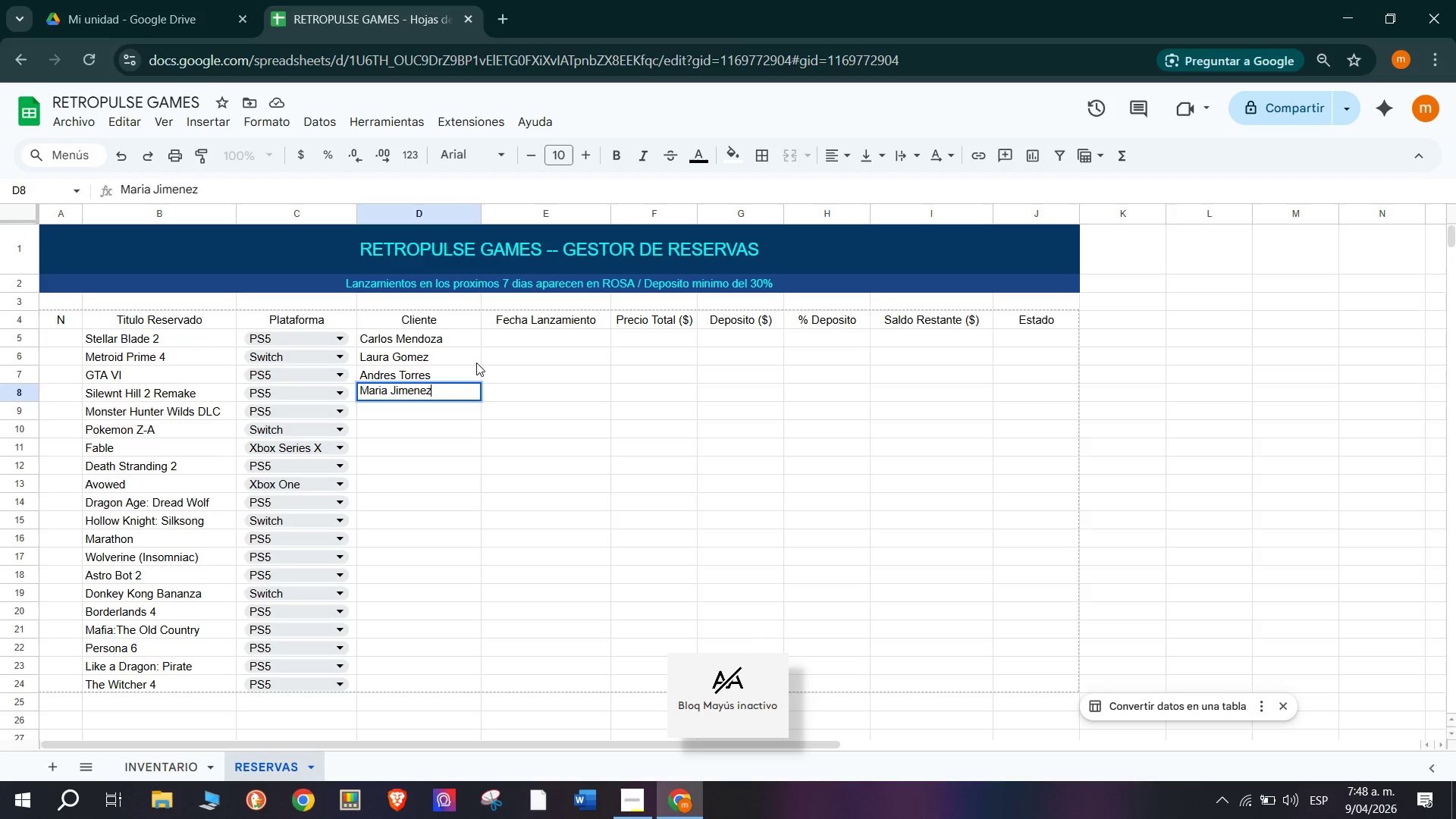 
key(Enter)
 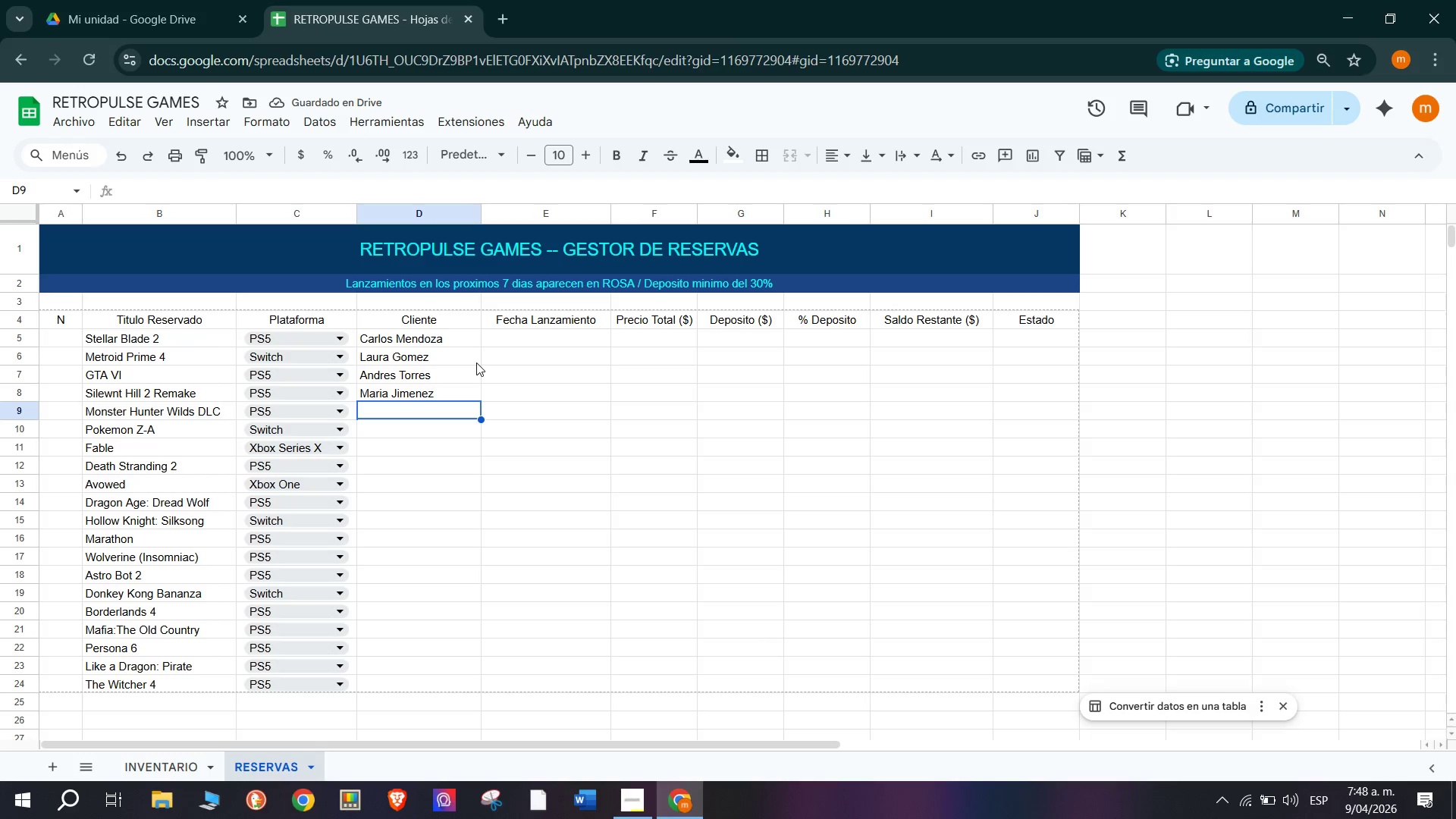 
wait(5.88)
 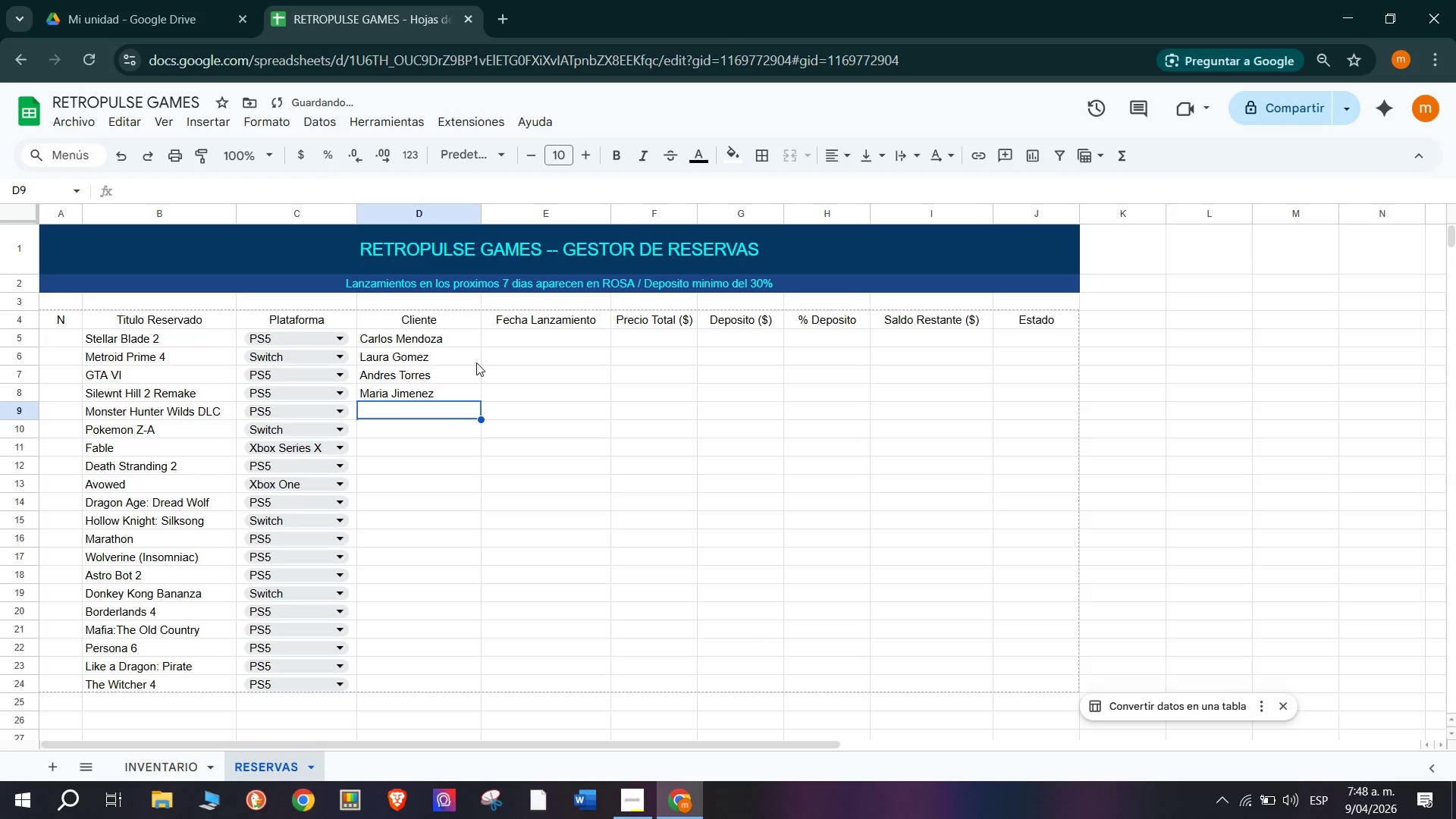 
type(Felipe Ruiz)
 